 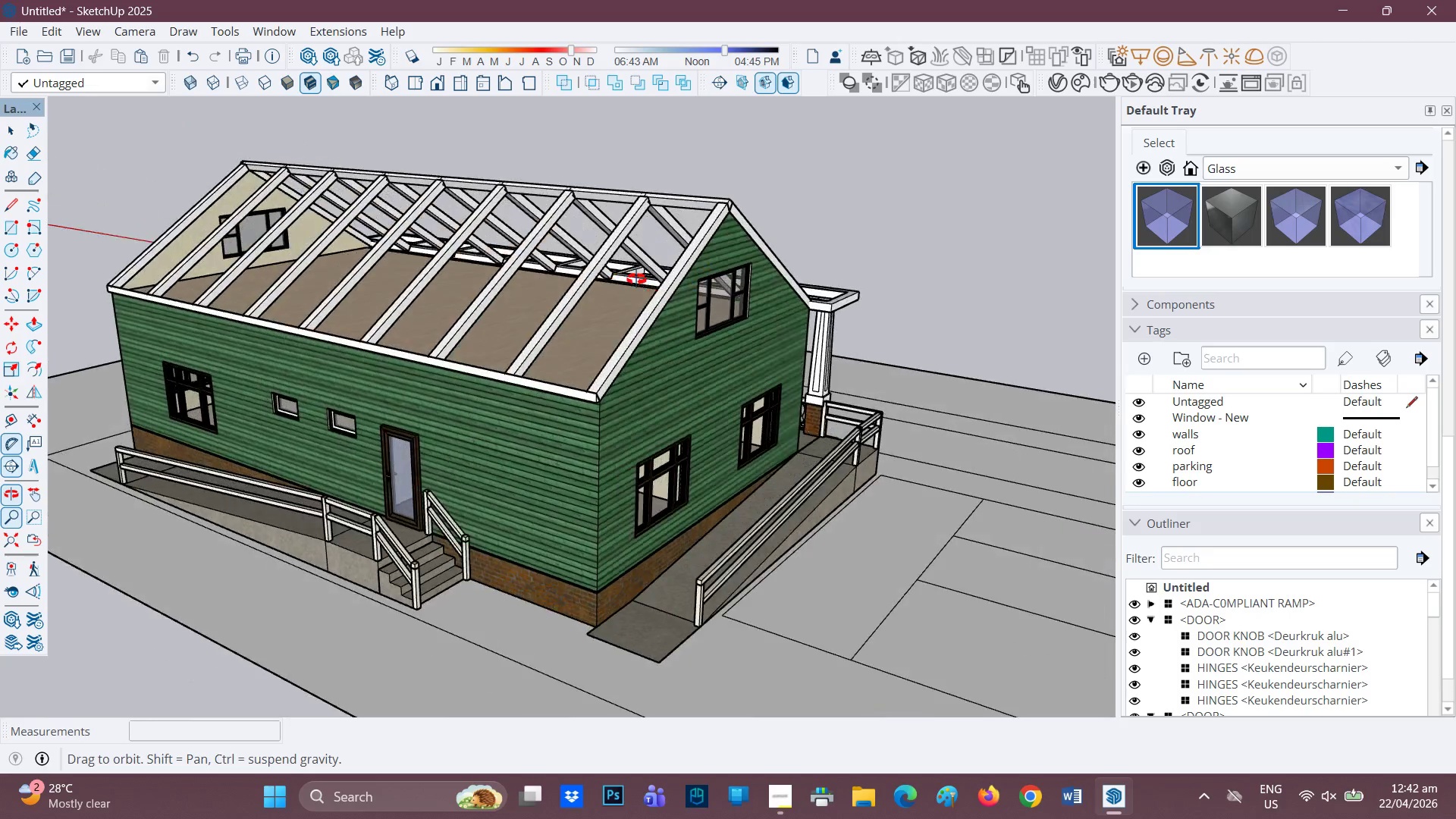 
scroll: coordinate [812, 303], scroll_direction: none, amount: 0.0
 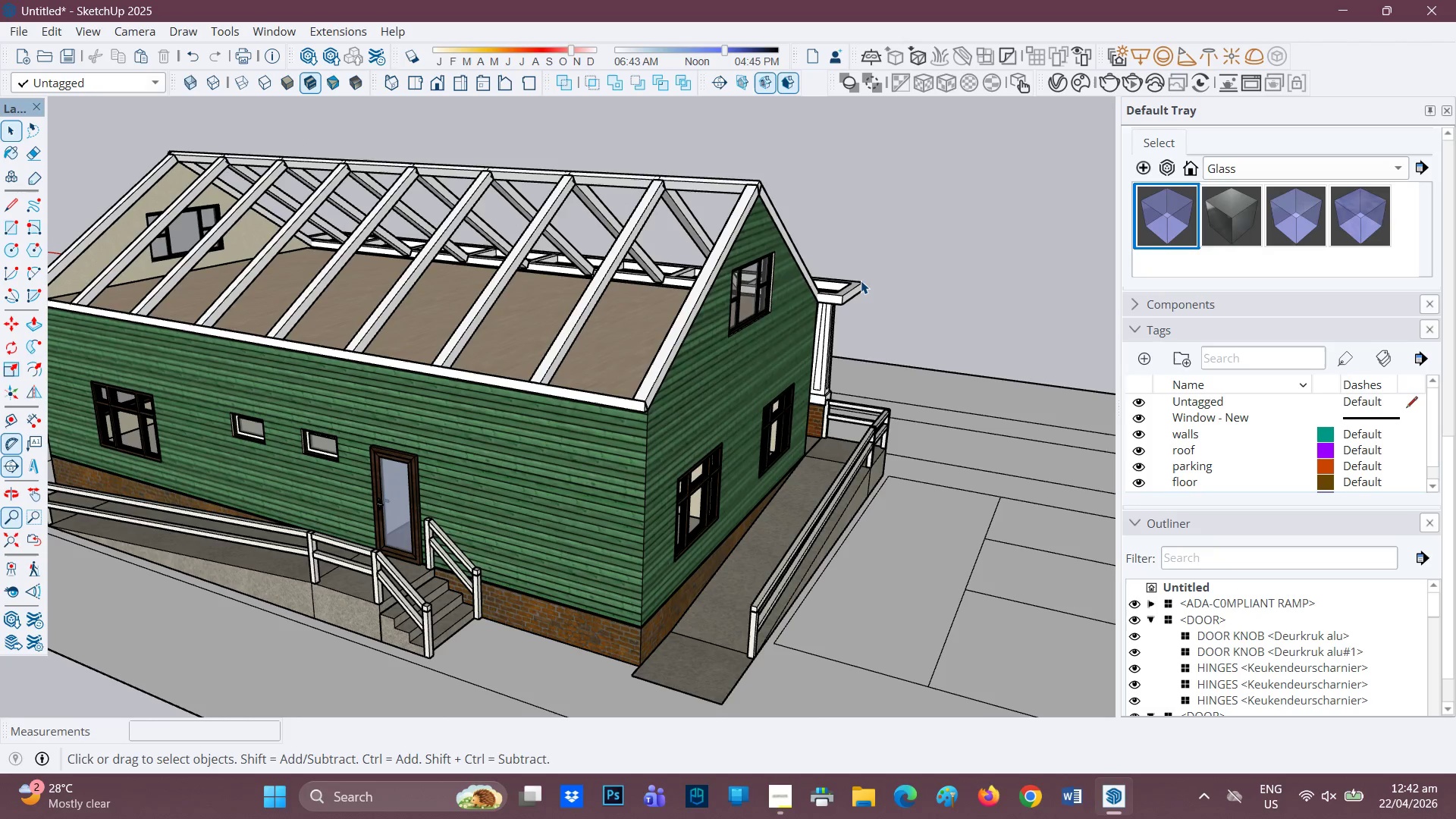 
scroll: coordinate [747, 400], scroll_direction: up, amount: 4.0
 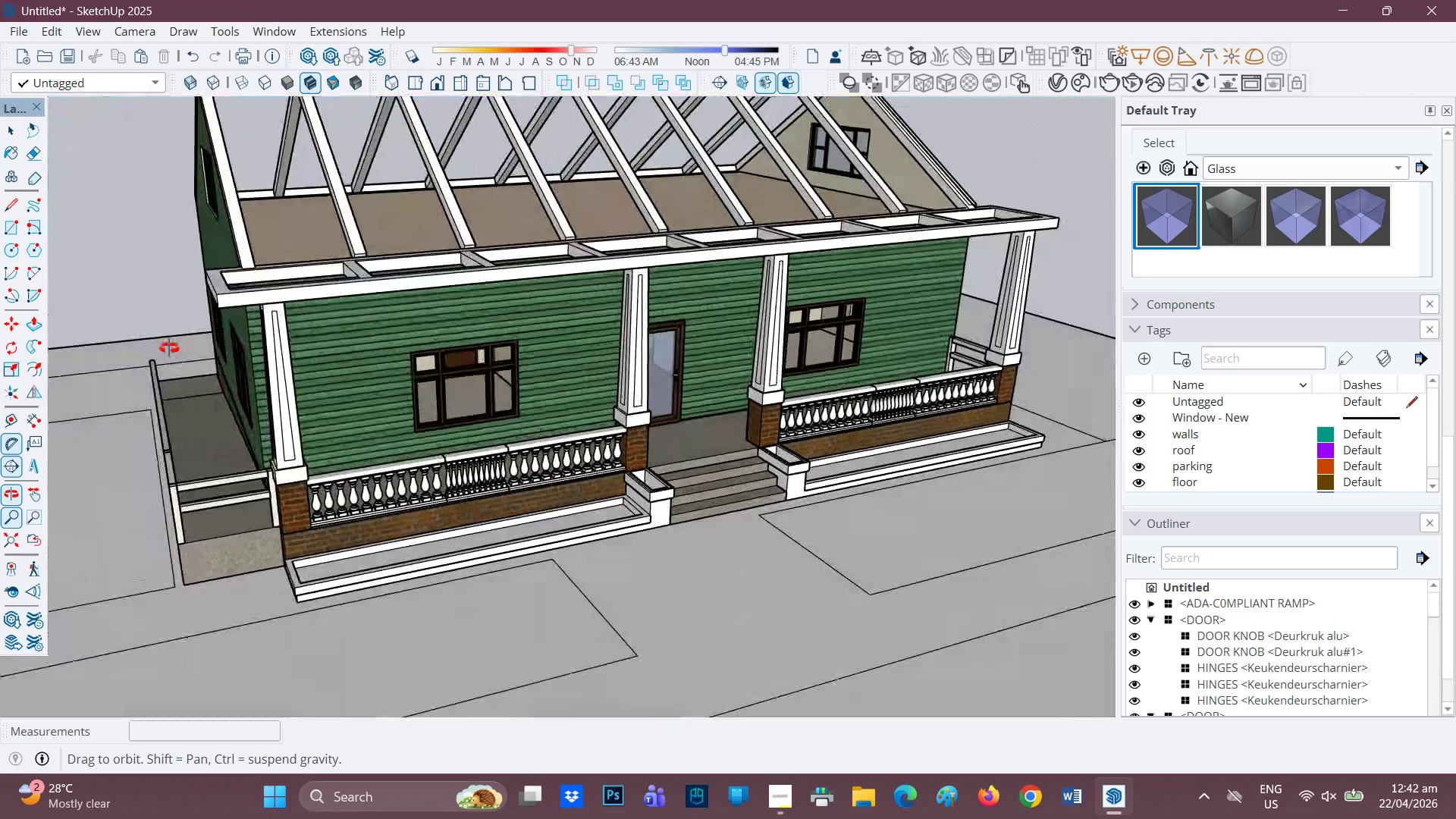 
scroll: coordinate [685, 396], scroll_direction: down, amount: 5.0
 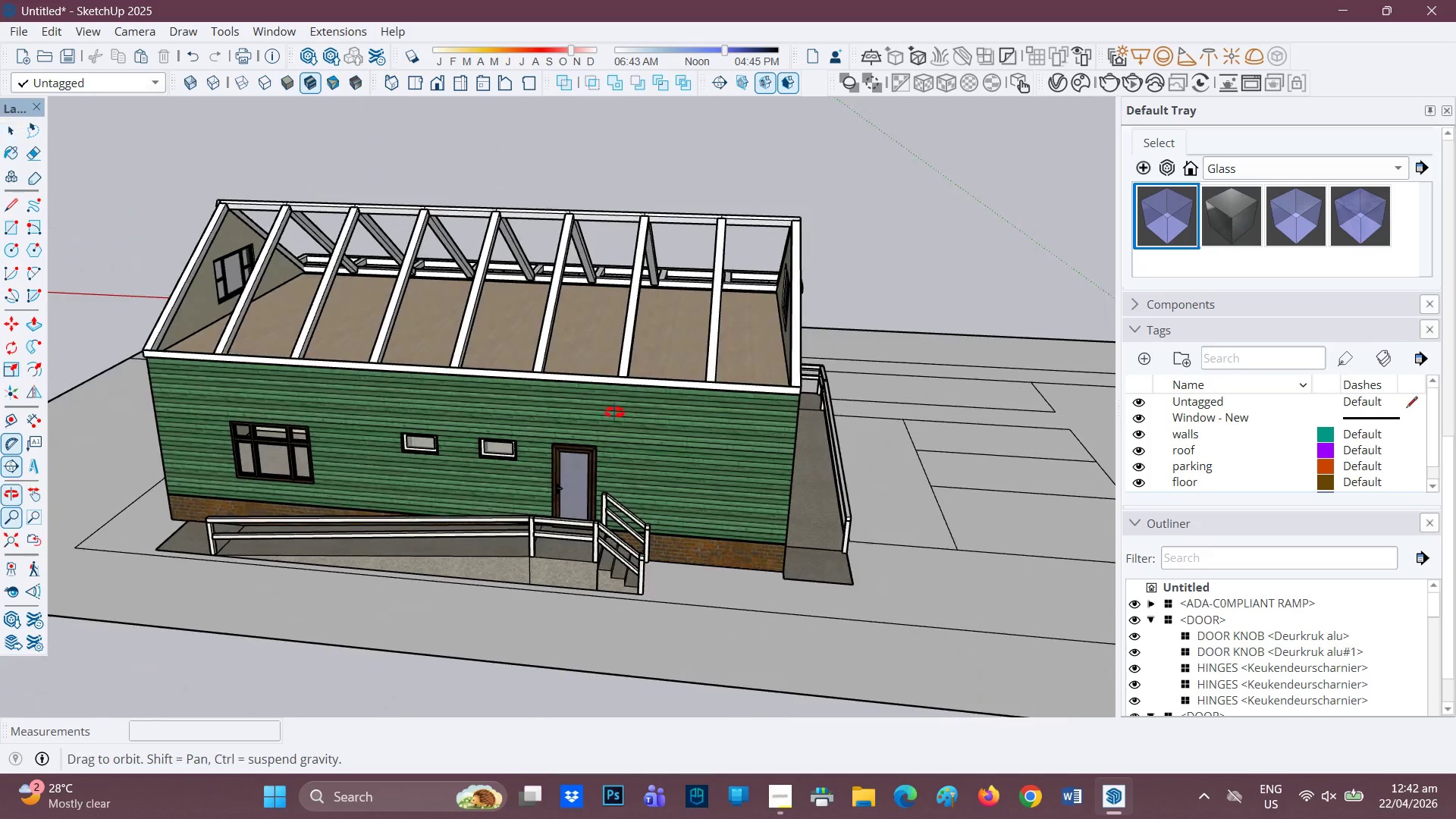 
scroll: coordinate [450, 410], scroll_direction: up, amount: 9.0
 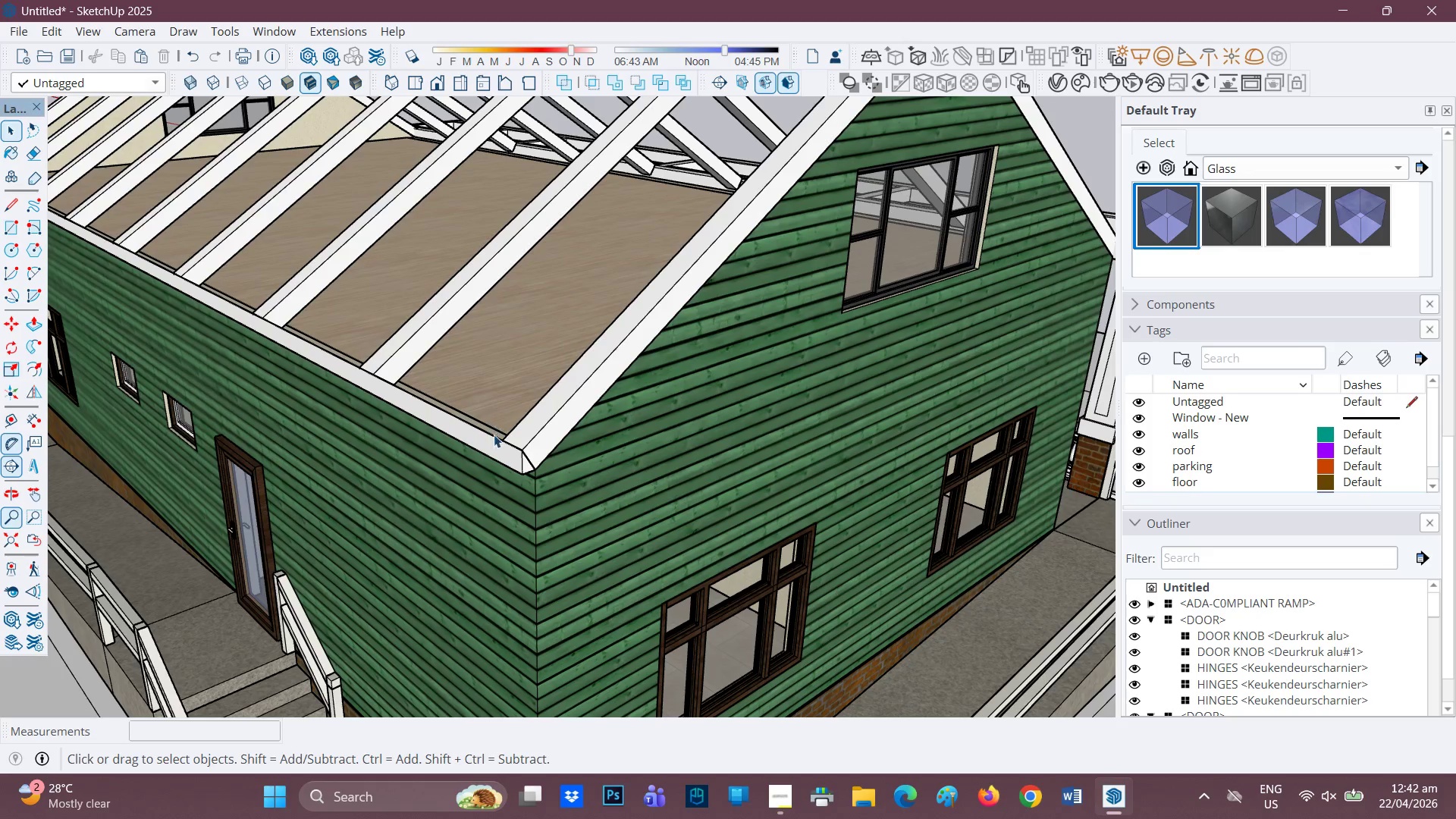 
scroll: coordinate [488, 452], scroll_direction: none, amount: 0.0
 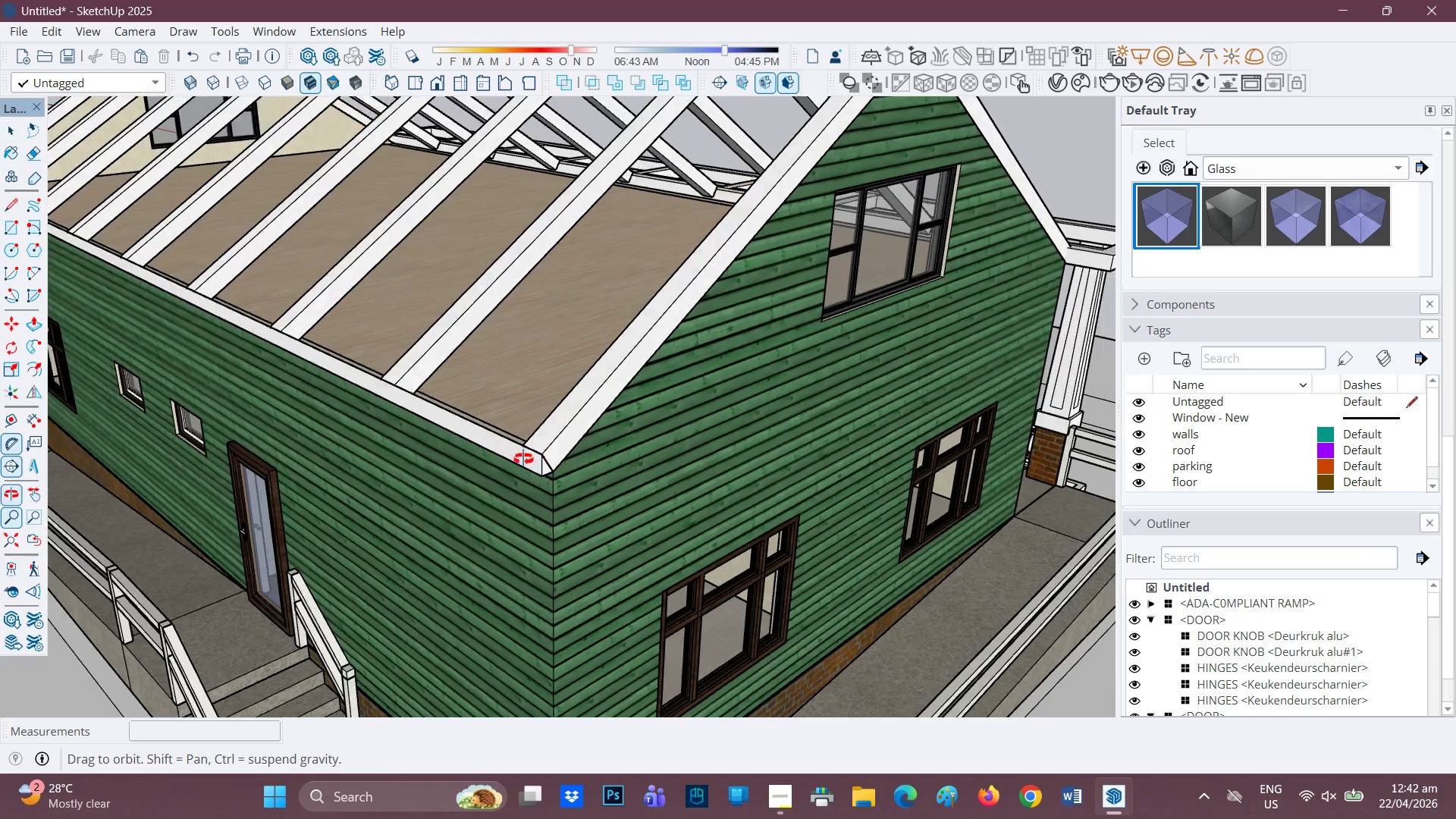 
key(G)
 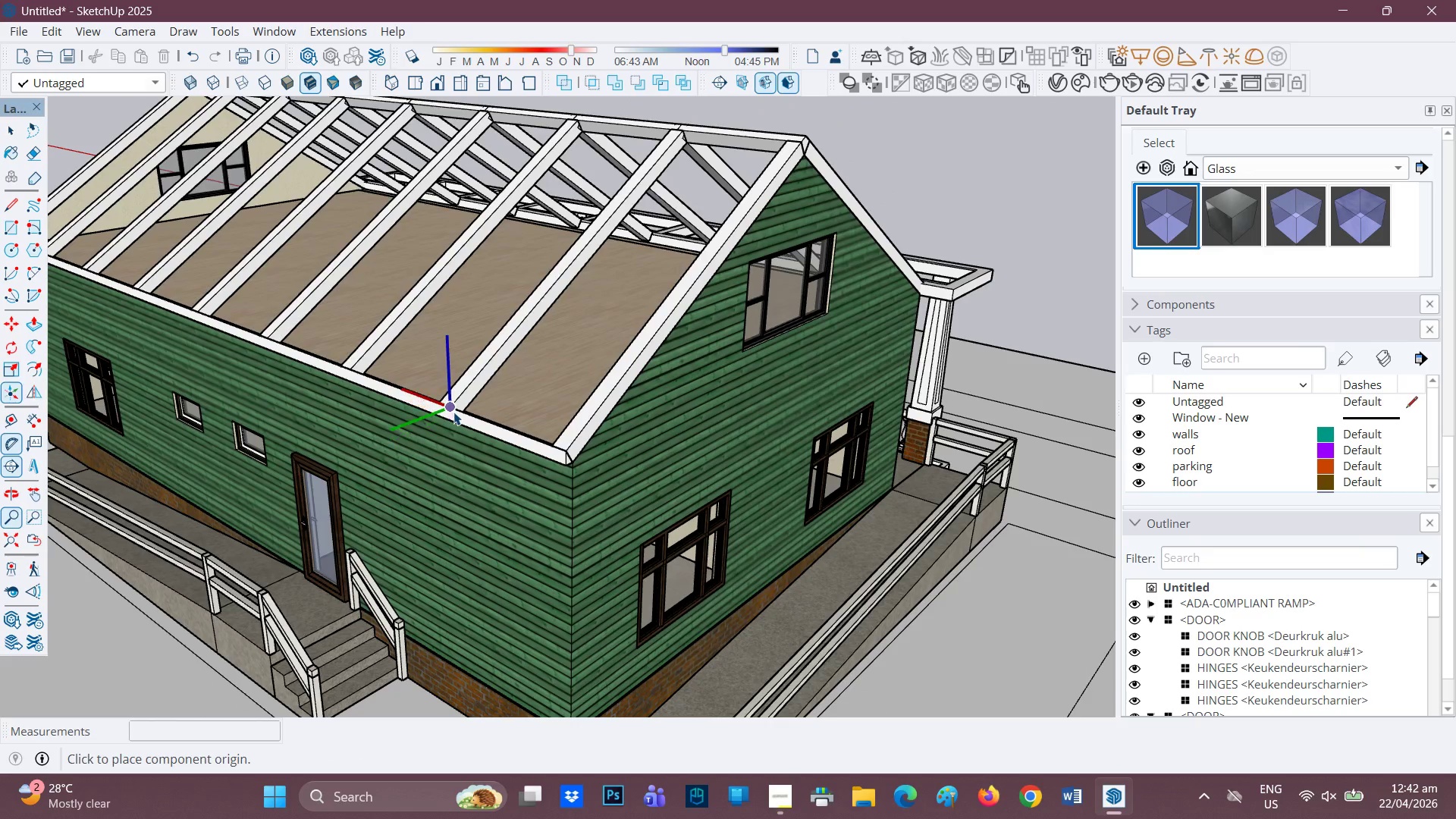 
scroll: coordinate [490, 447], scroll_direction: down, amount: 5.0
 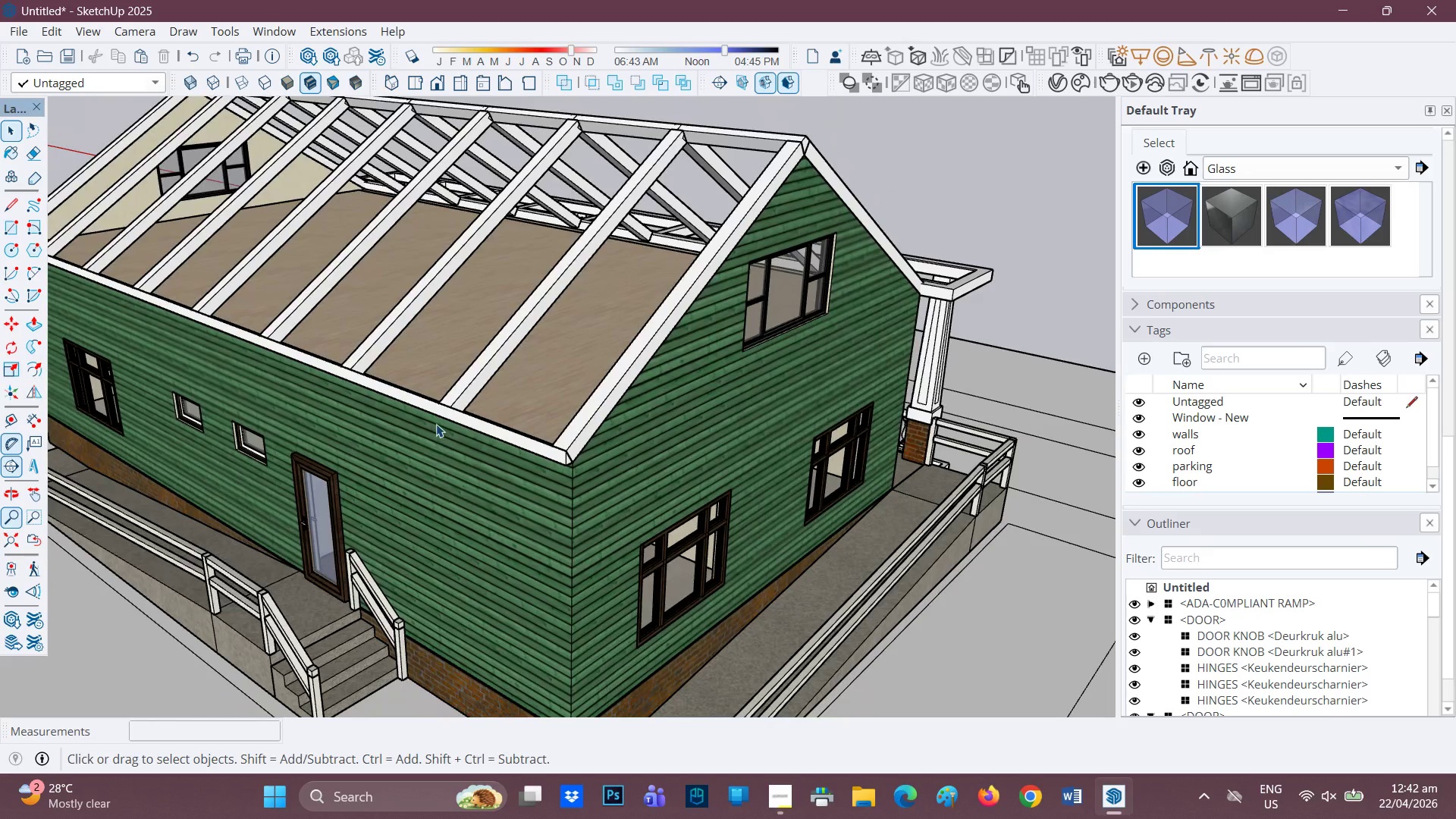 
key(Space)
 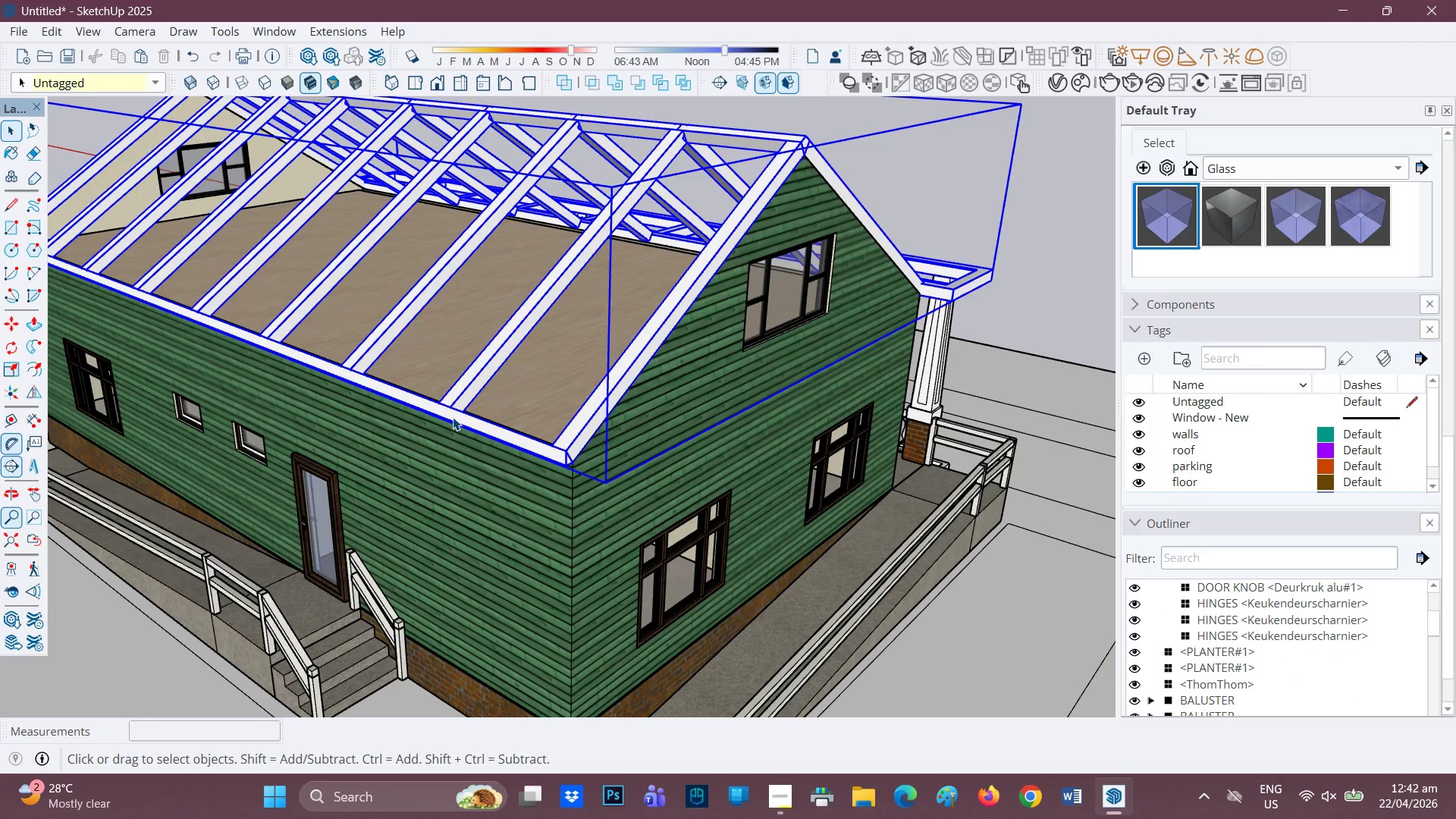 
double_click([453, 417])
 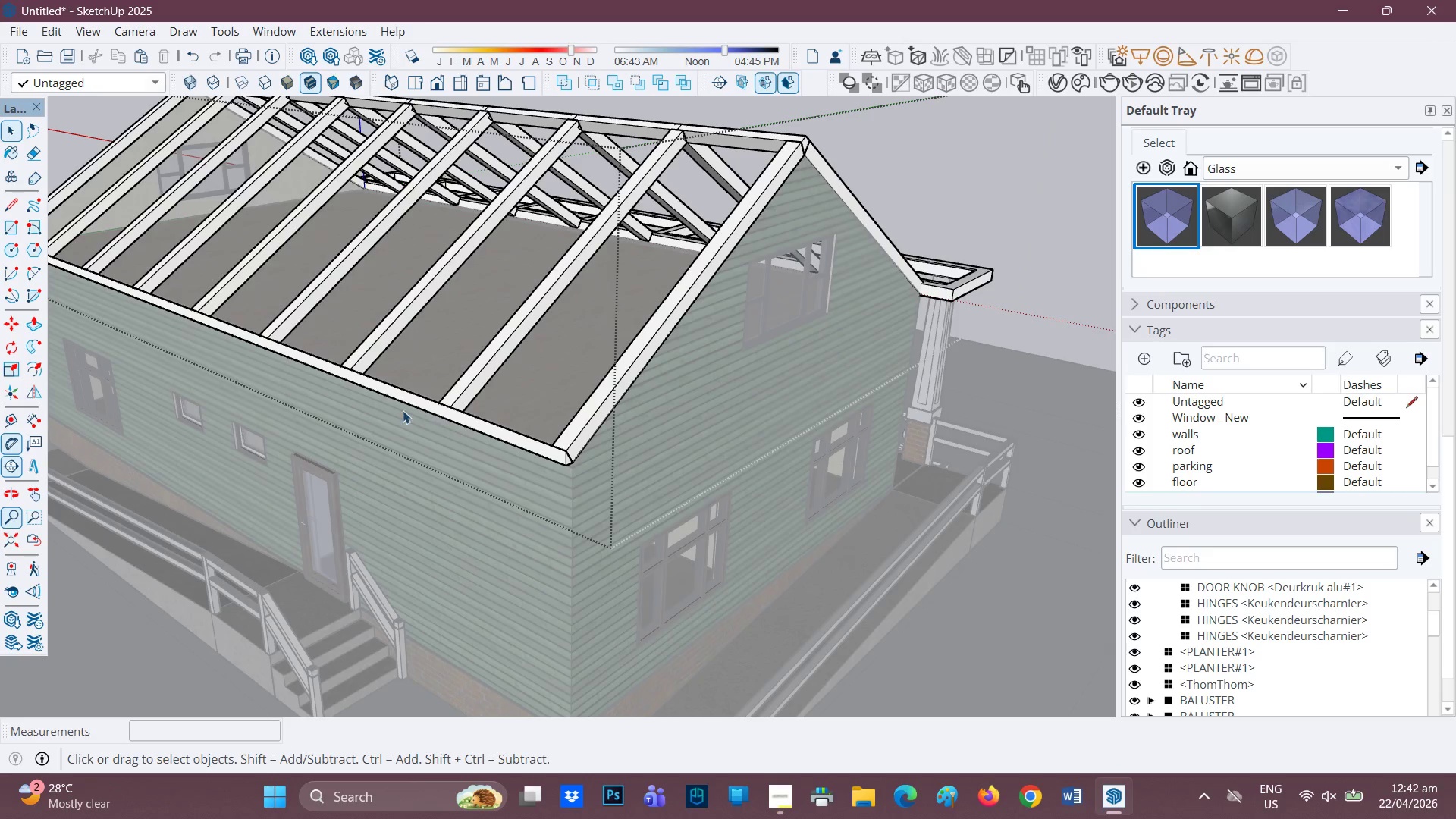 
scroll: coordinate [392, 416], scroll_direction: down, amount: 3.0
 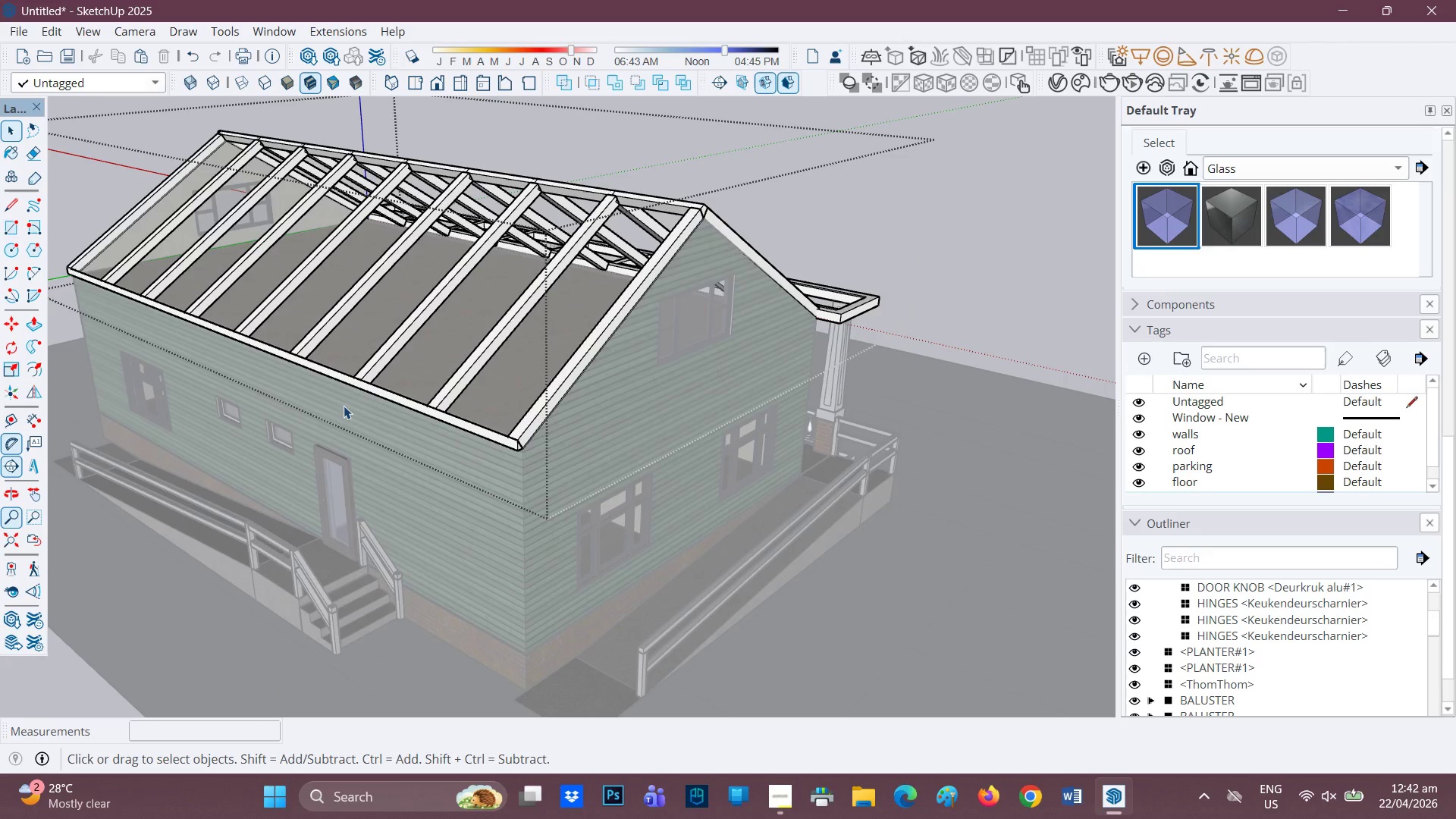 
type(HR)
 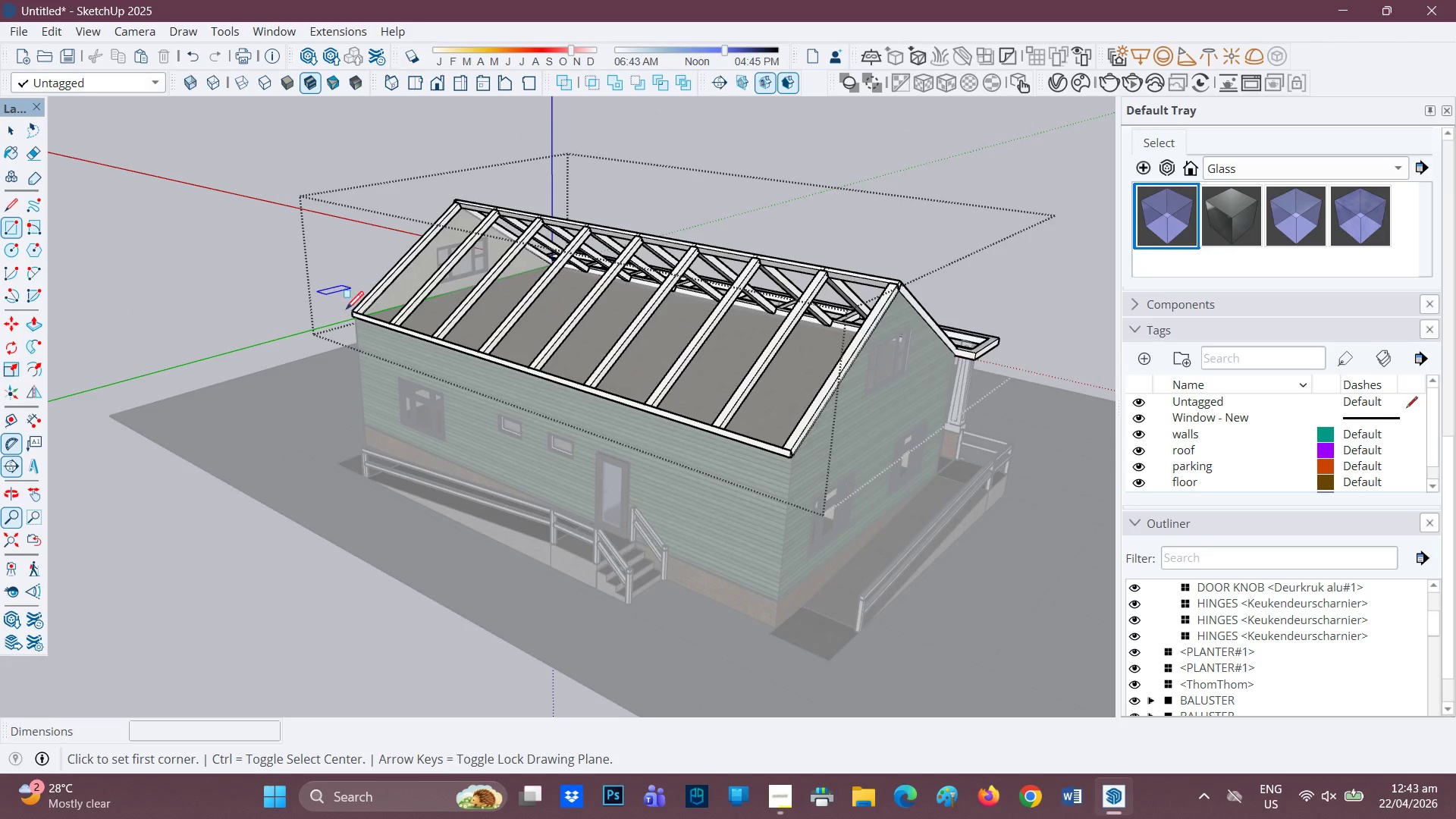 
left_click_drag(start_coordinate=[357, 403], to_coordinate=[729, 464])
 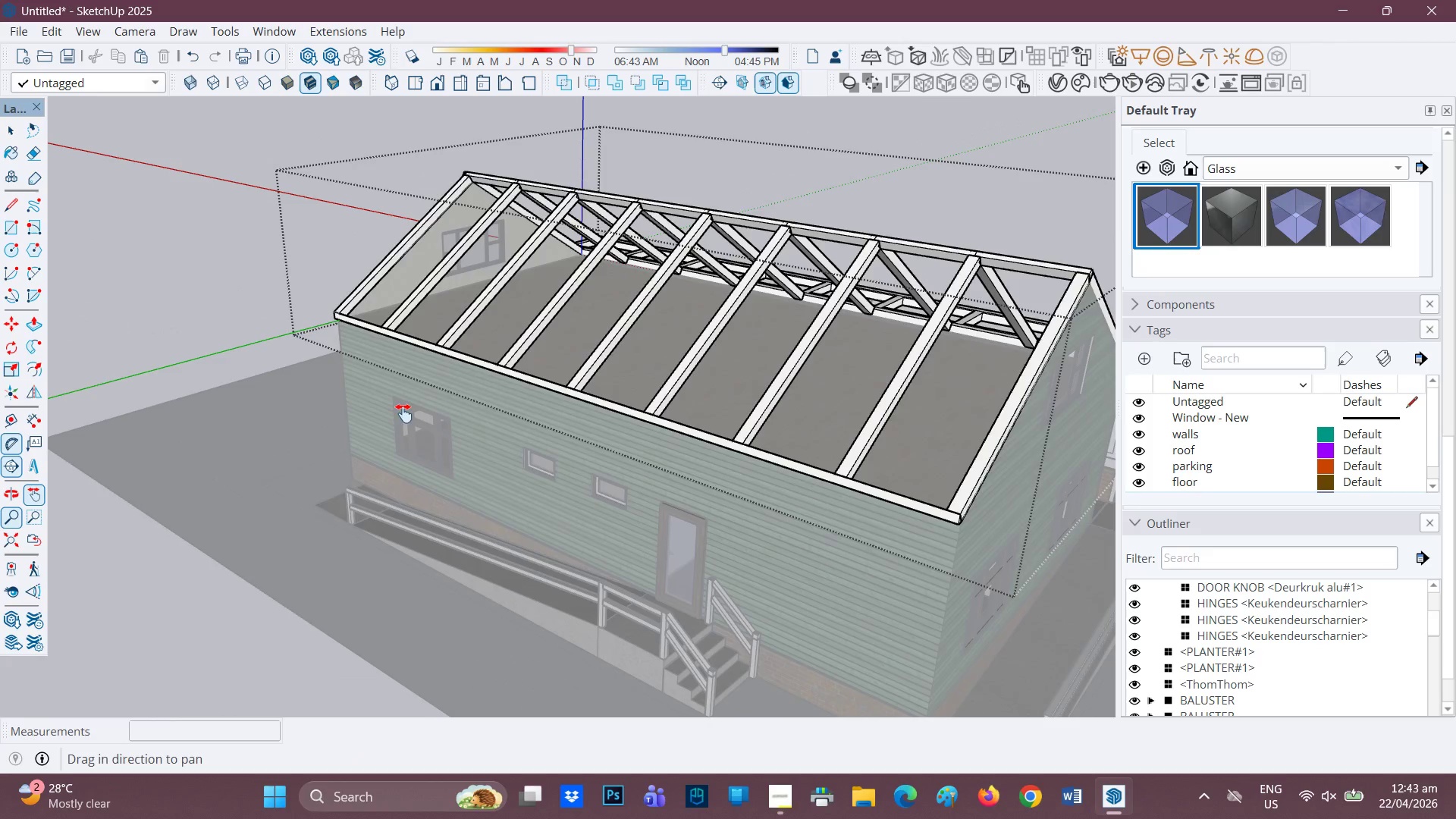 
scroll: coordinate [410, 340], scroll_direction: down, amount: 3.0
 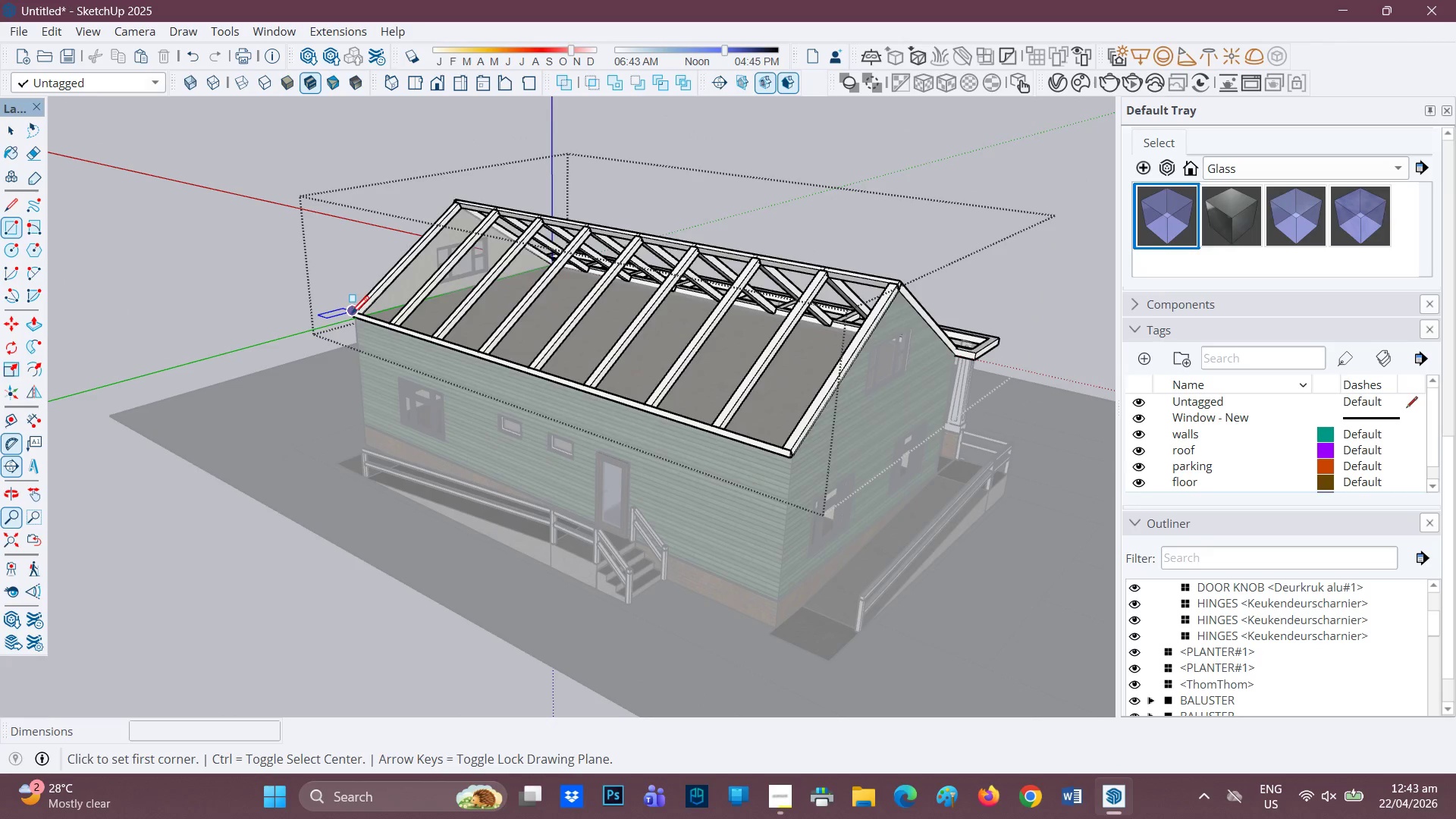 
left_click([351, 315])
 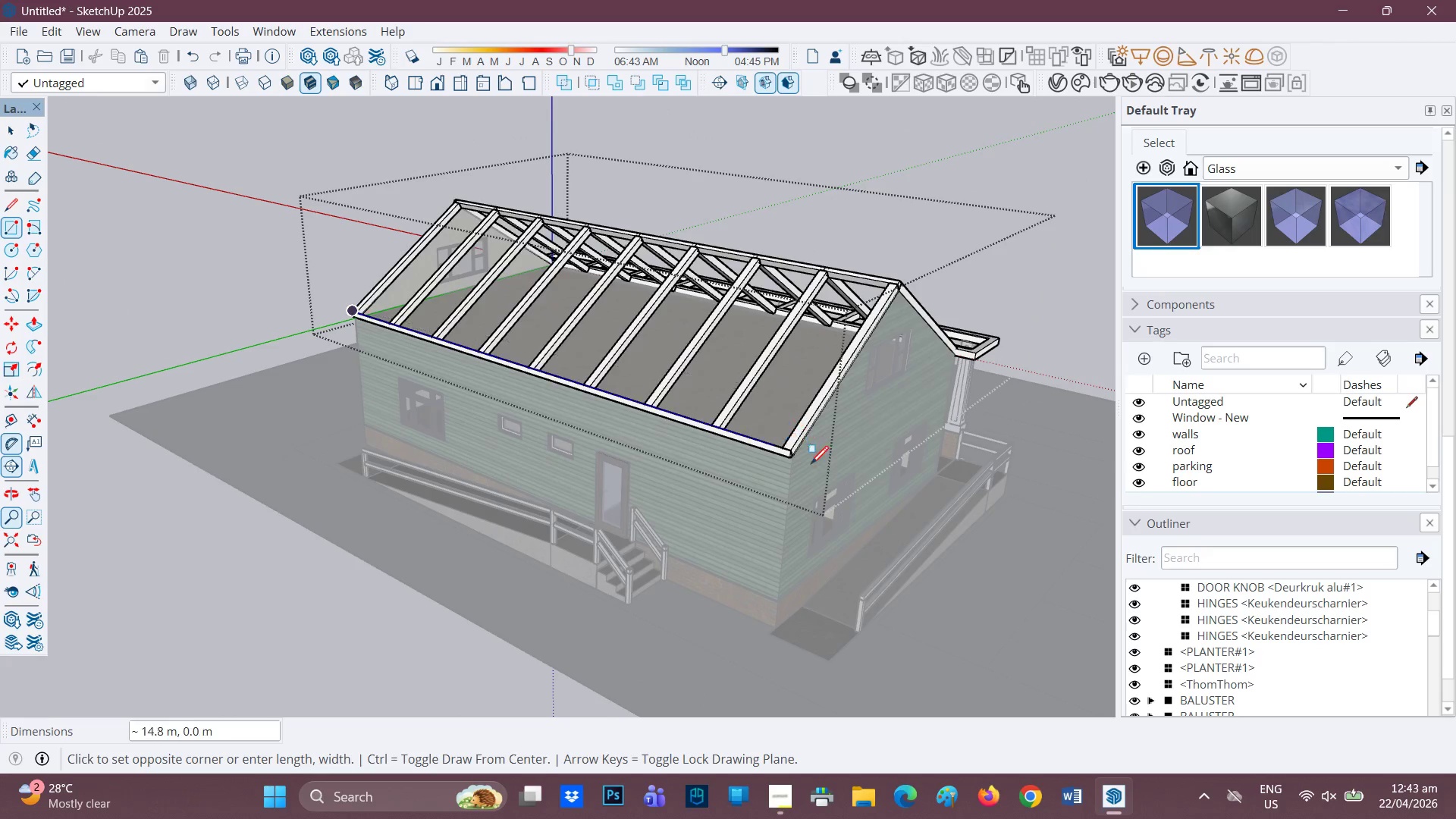 
scroll: coordinate [795, 471], scroll_direction: up, amount: 7.0
 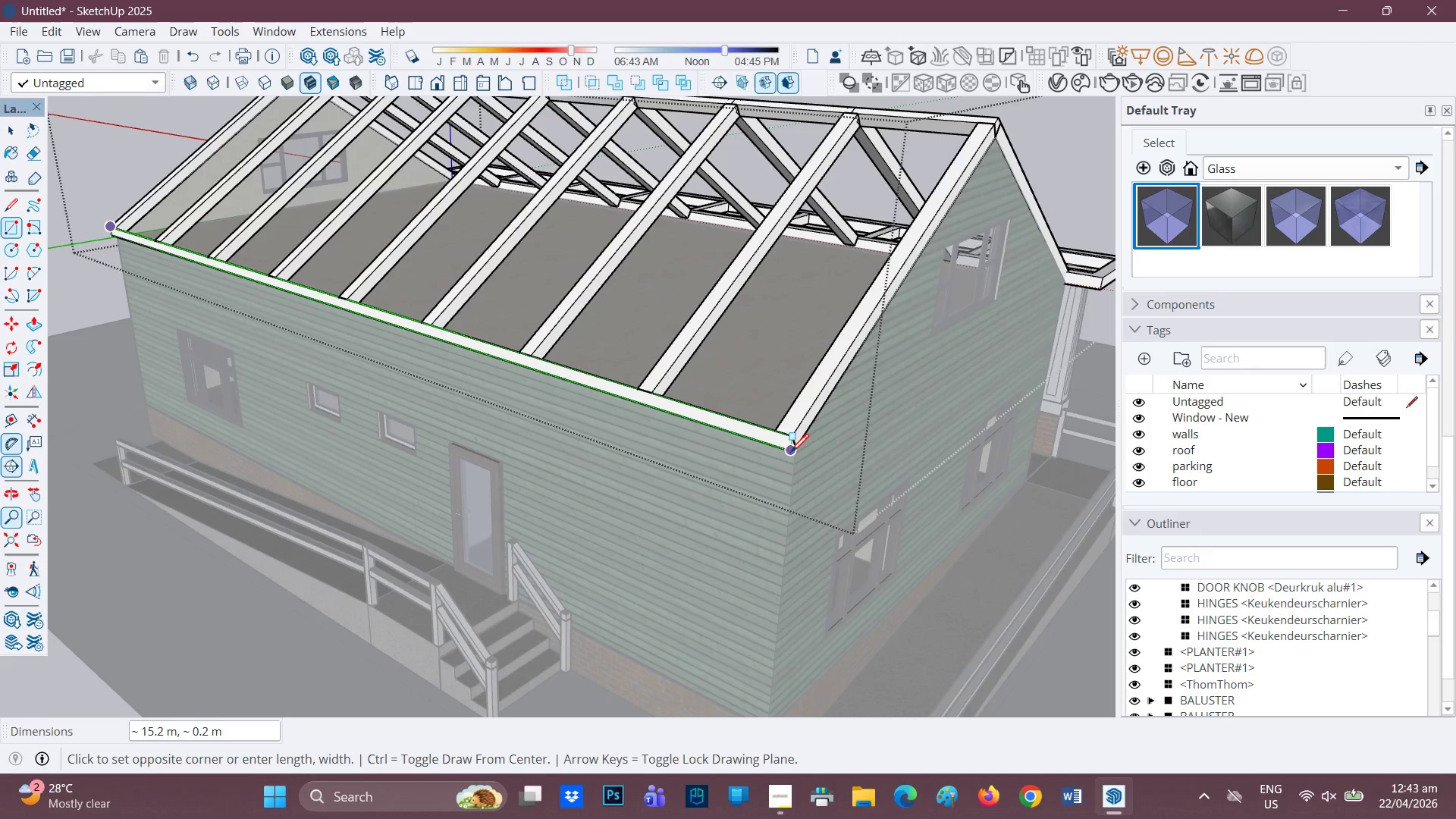 
left_click([791, 453])
 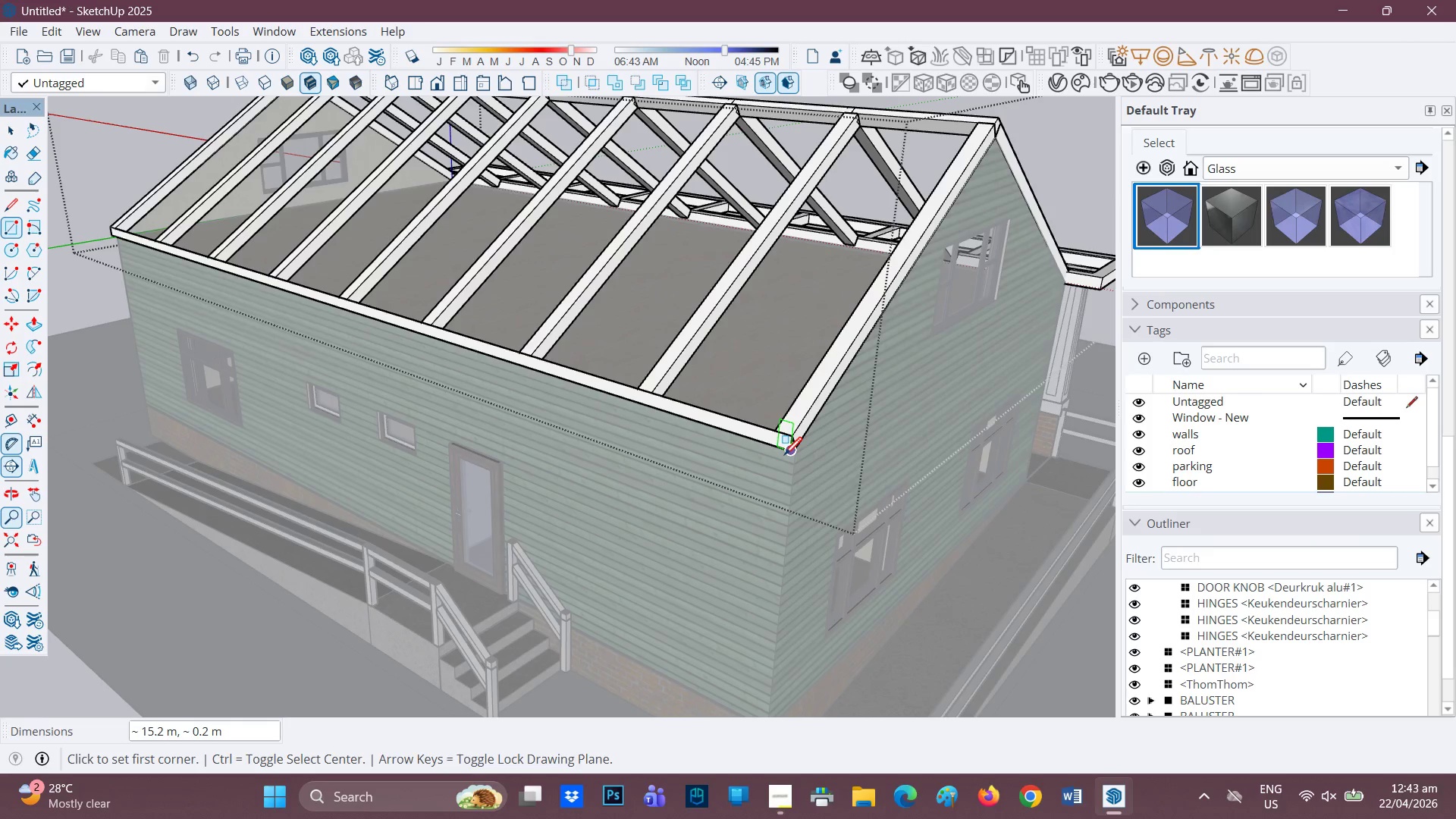 
key(P)
 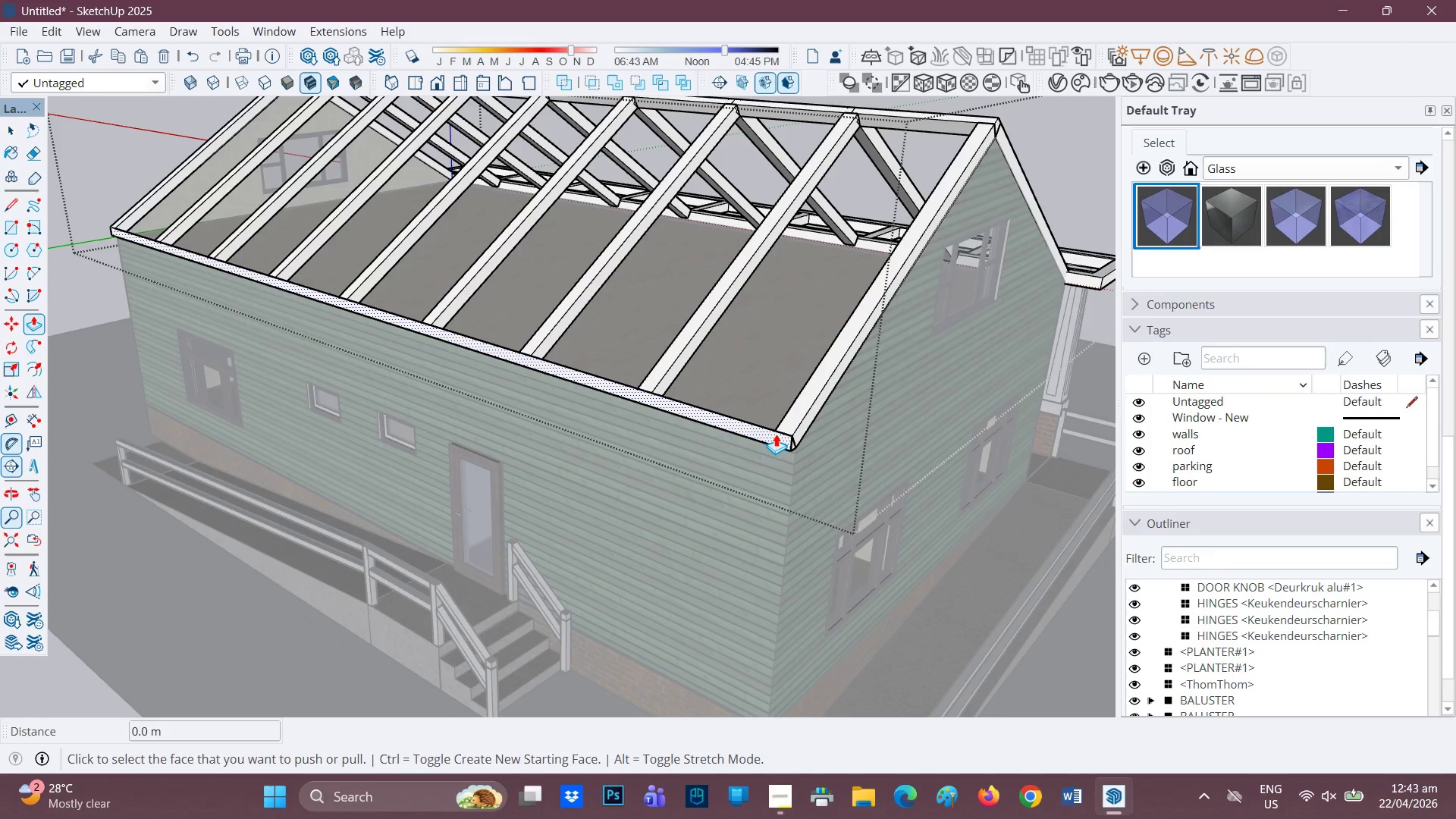 
left_click([774, 437])
 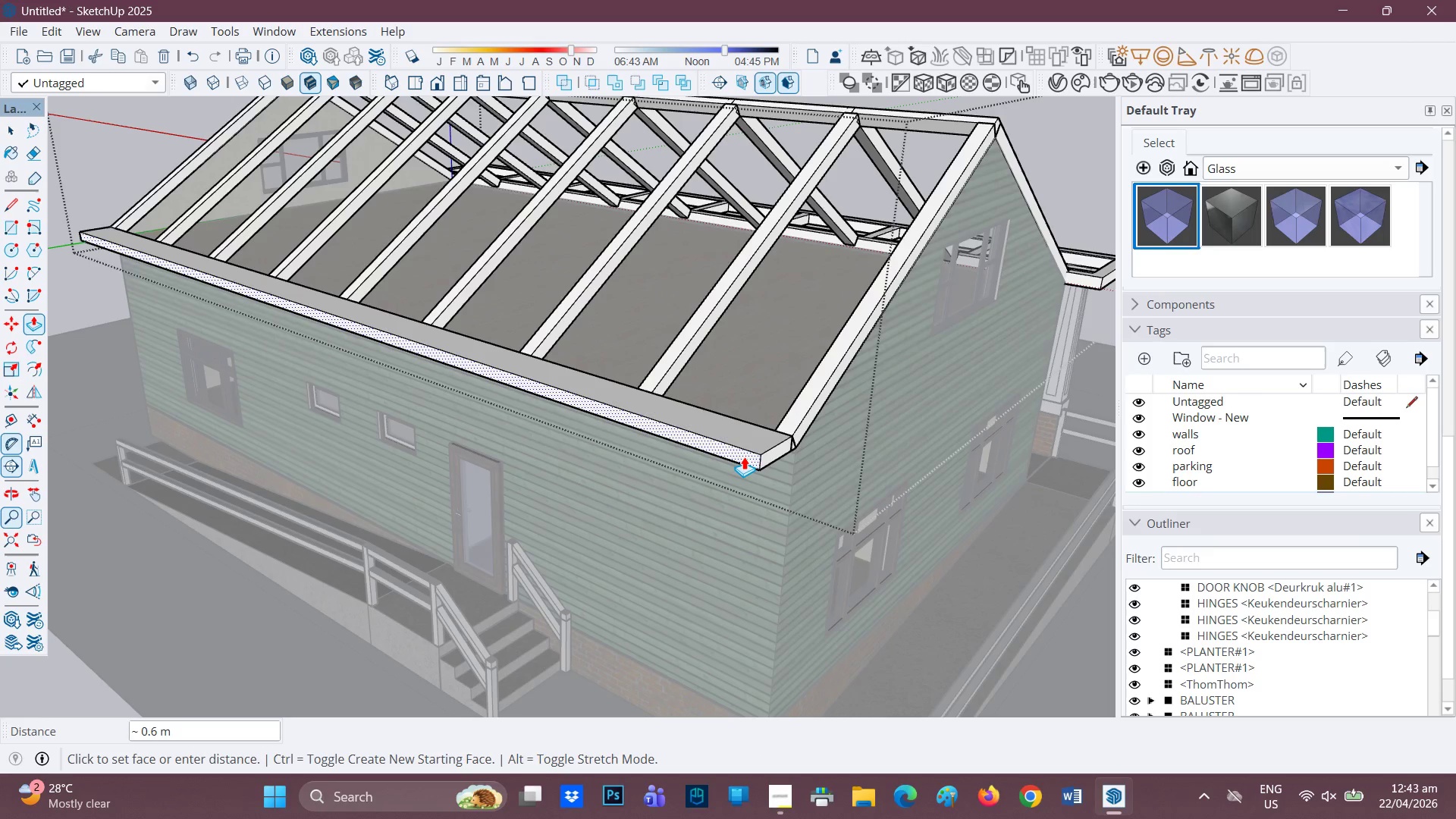 
key(4)
 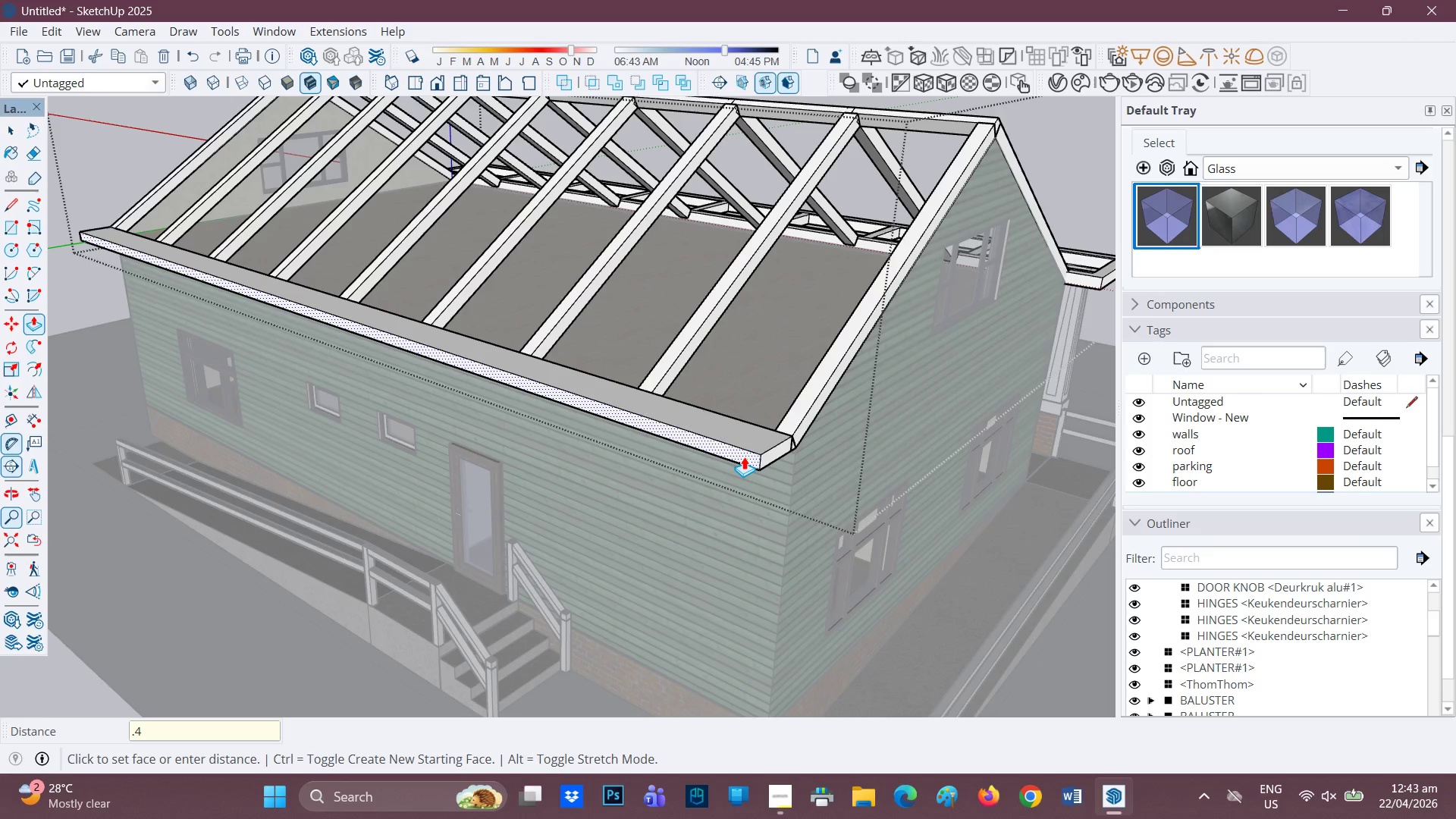 
key(Enter)
 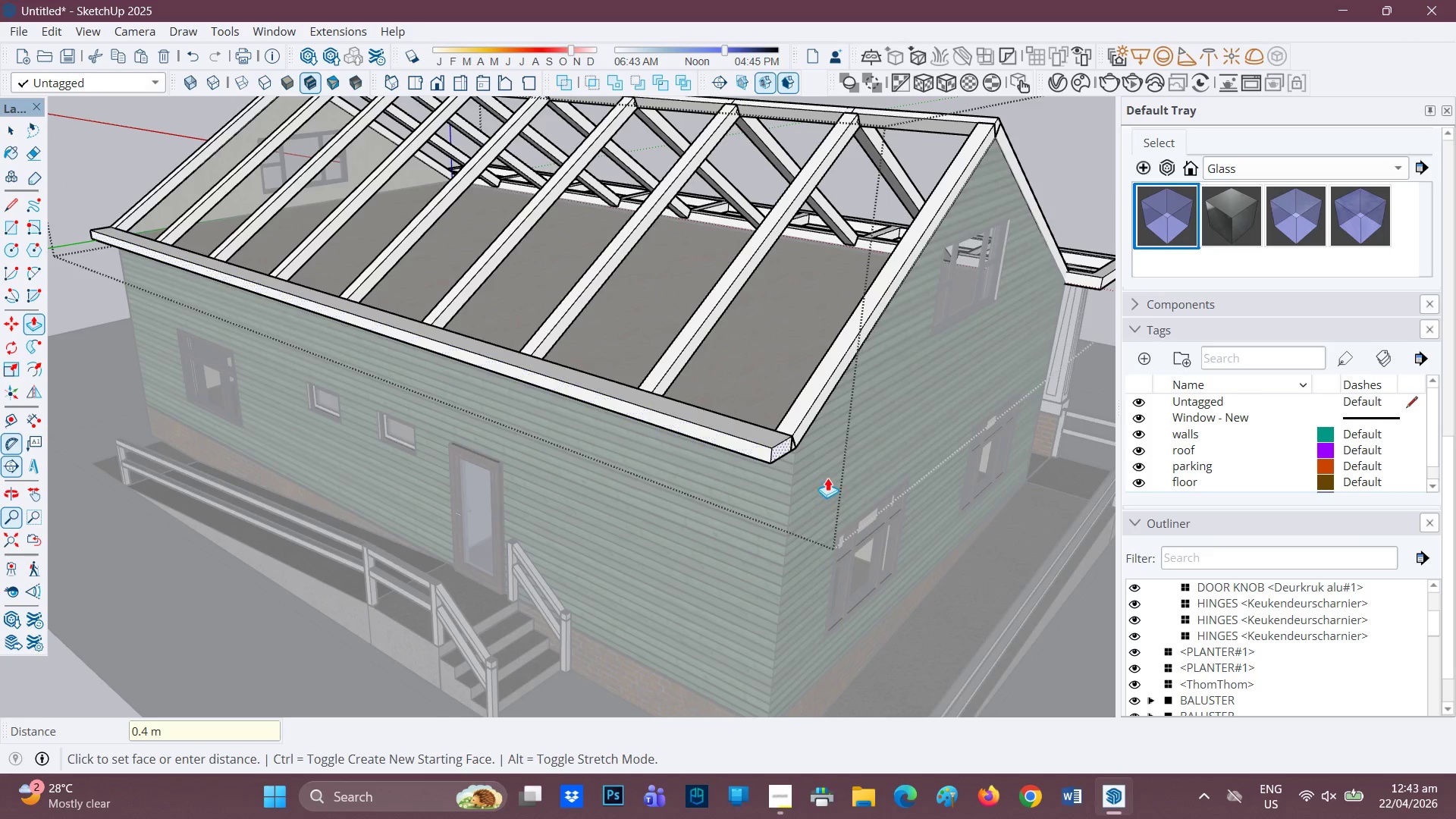 
scroll: coordinate [800, 457], scroll_direction: up, amount: 2.0
 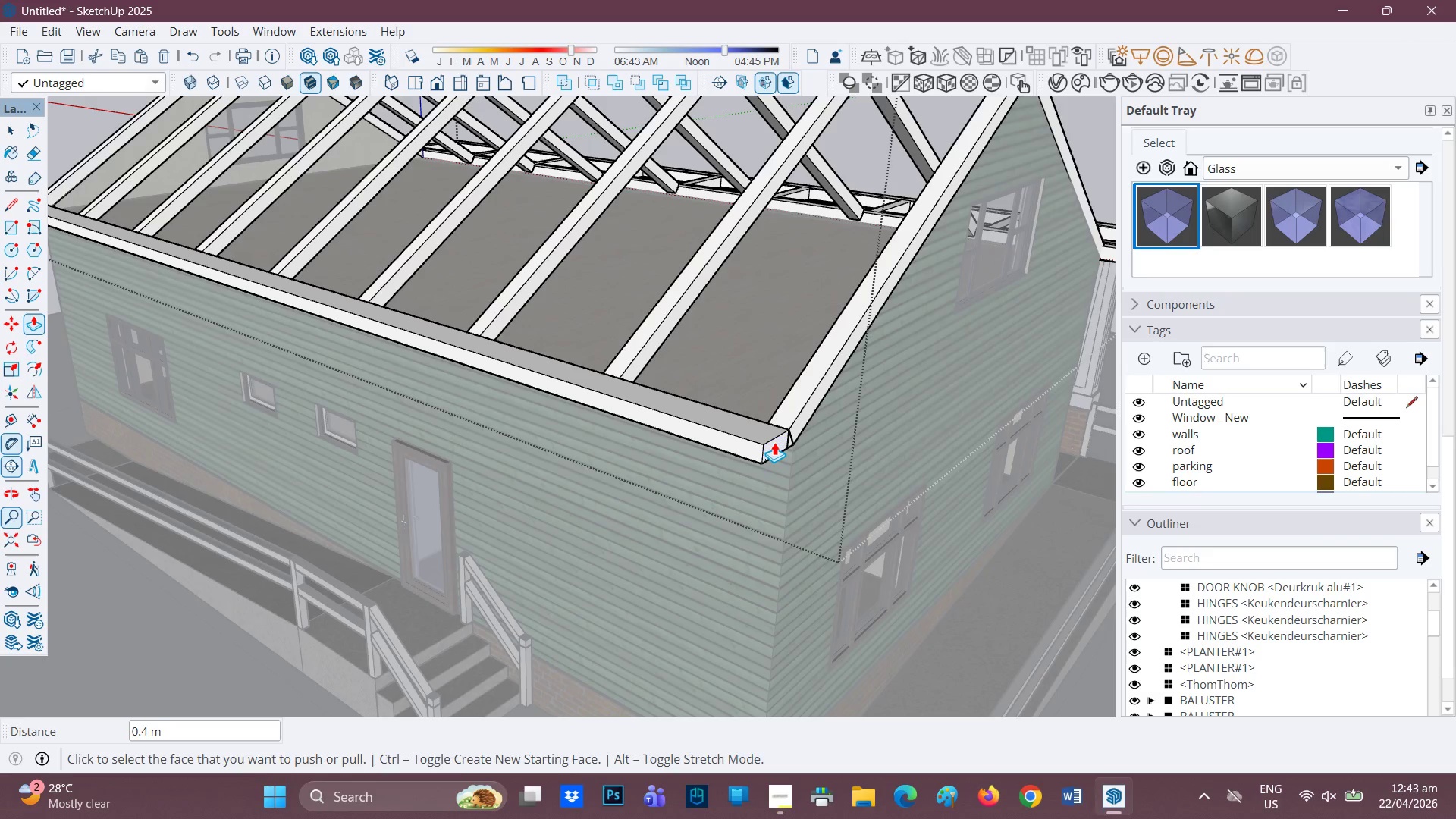 
left_click([774, 442])
 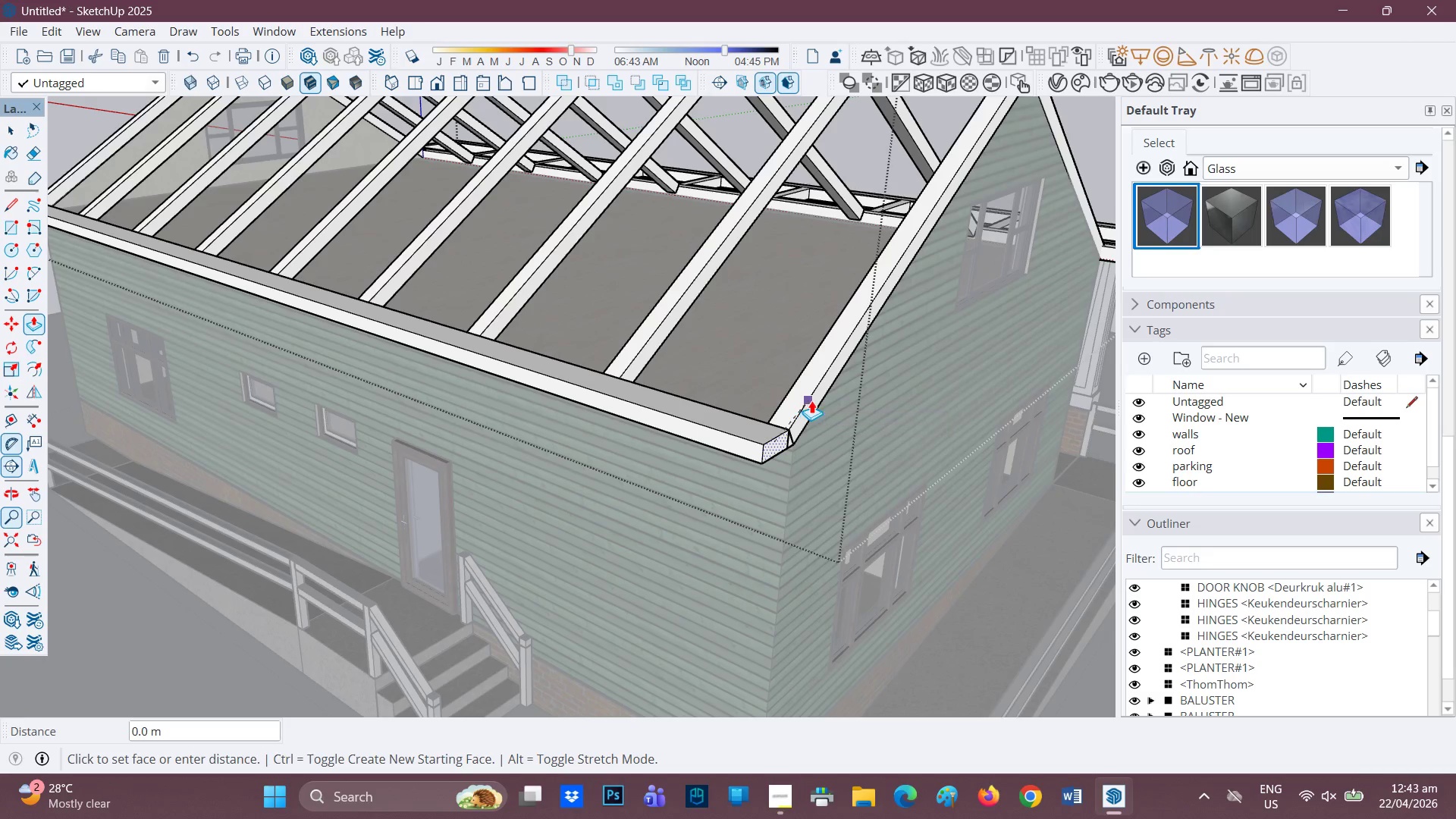 
left_click([818, 397])
 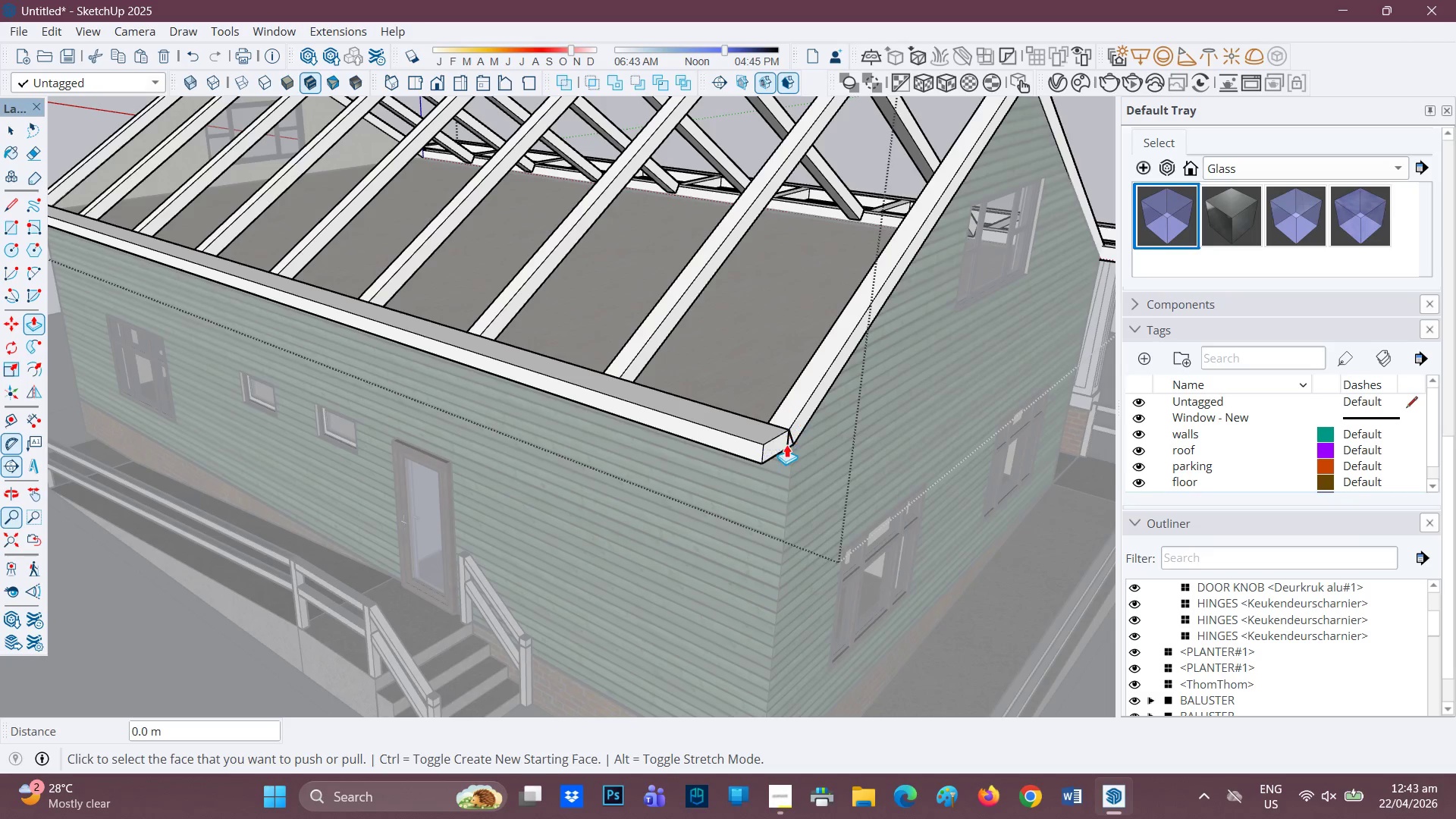 
scroll: coordinate [789, 438], scroll_direction: up, amount: 12.0
 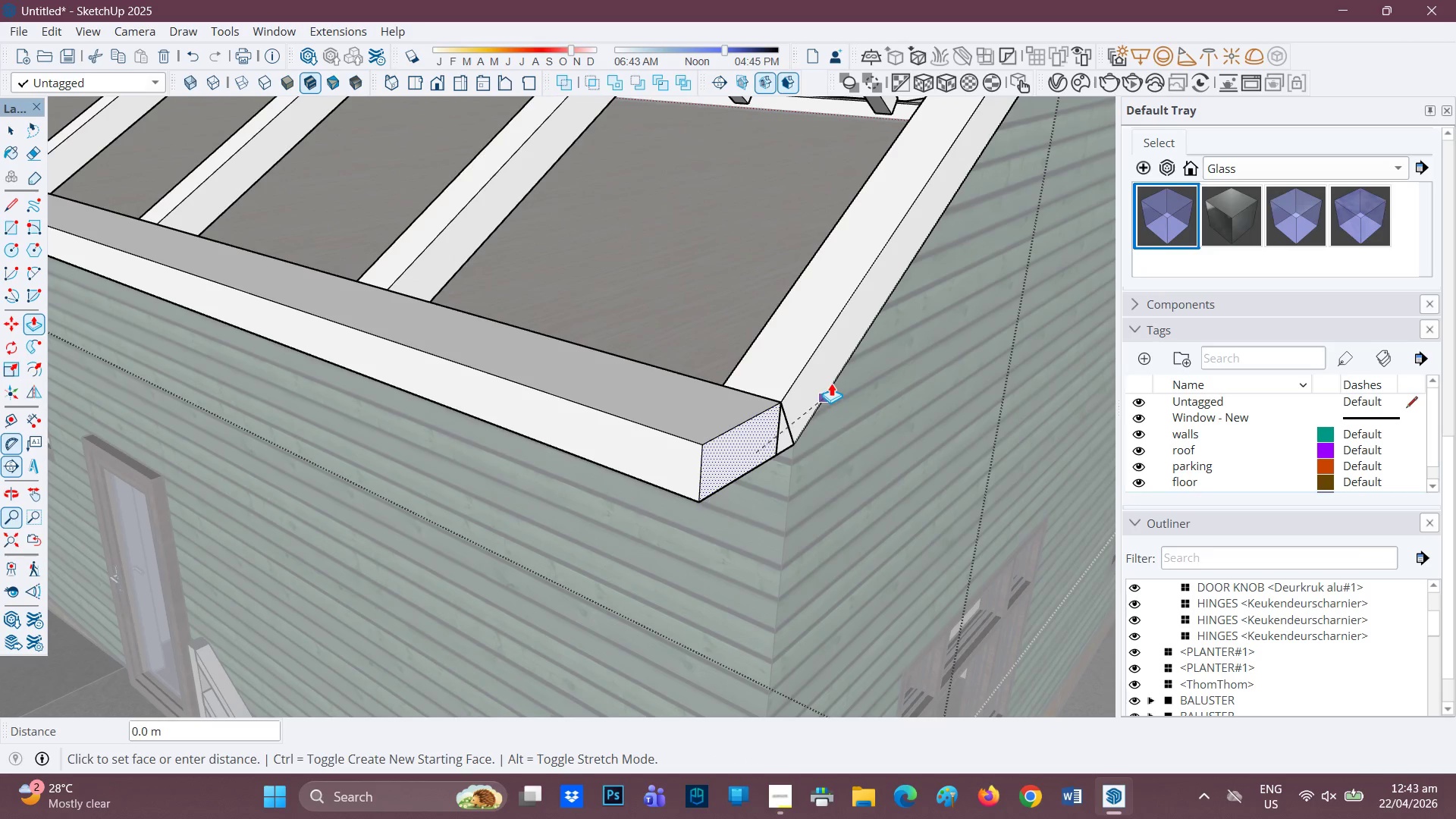 
left_click([837, 377])
 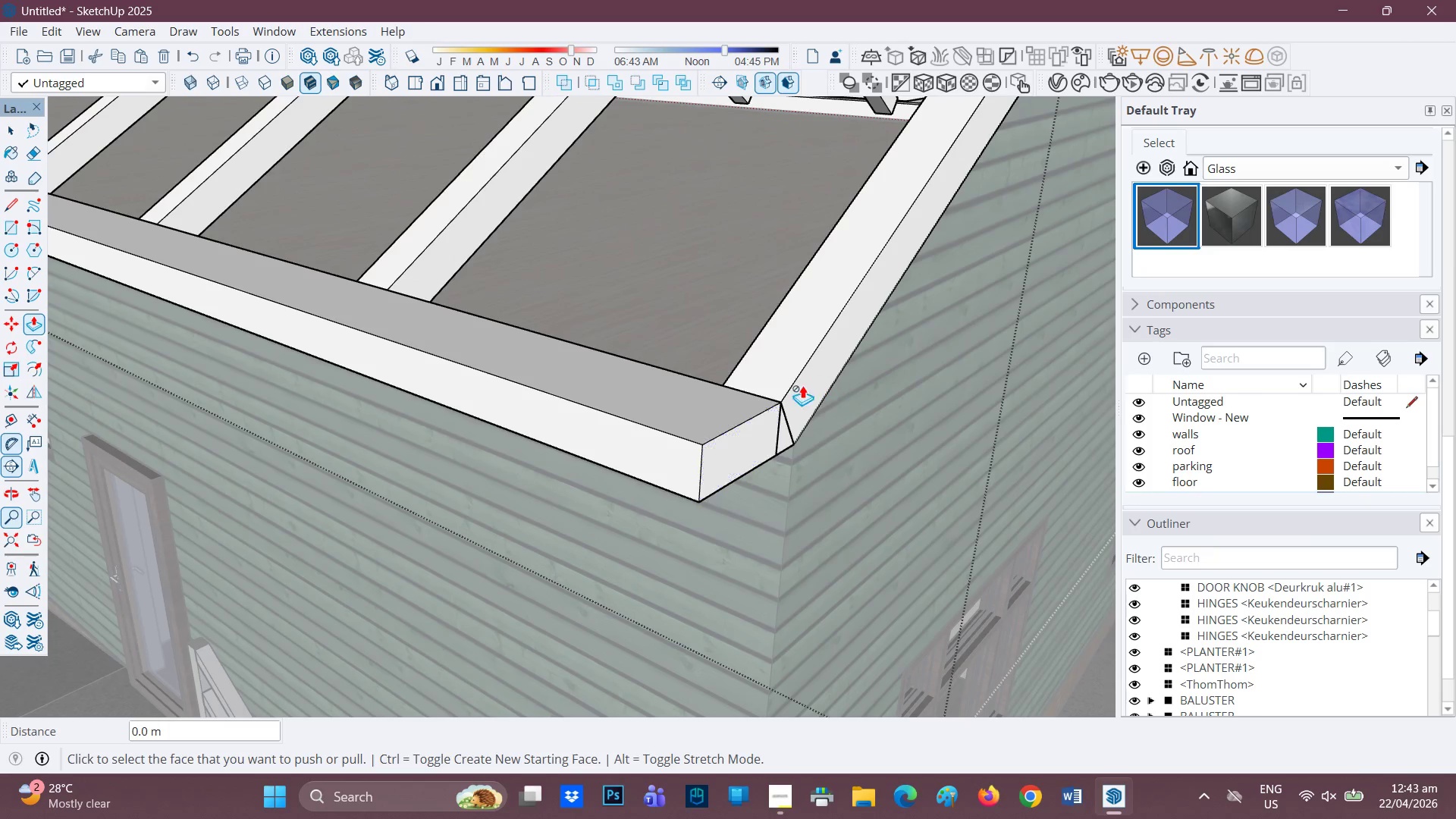 
scroll: coordinate [771, 399], scroll_direction: none, amount: 0.0
 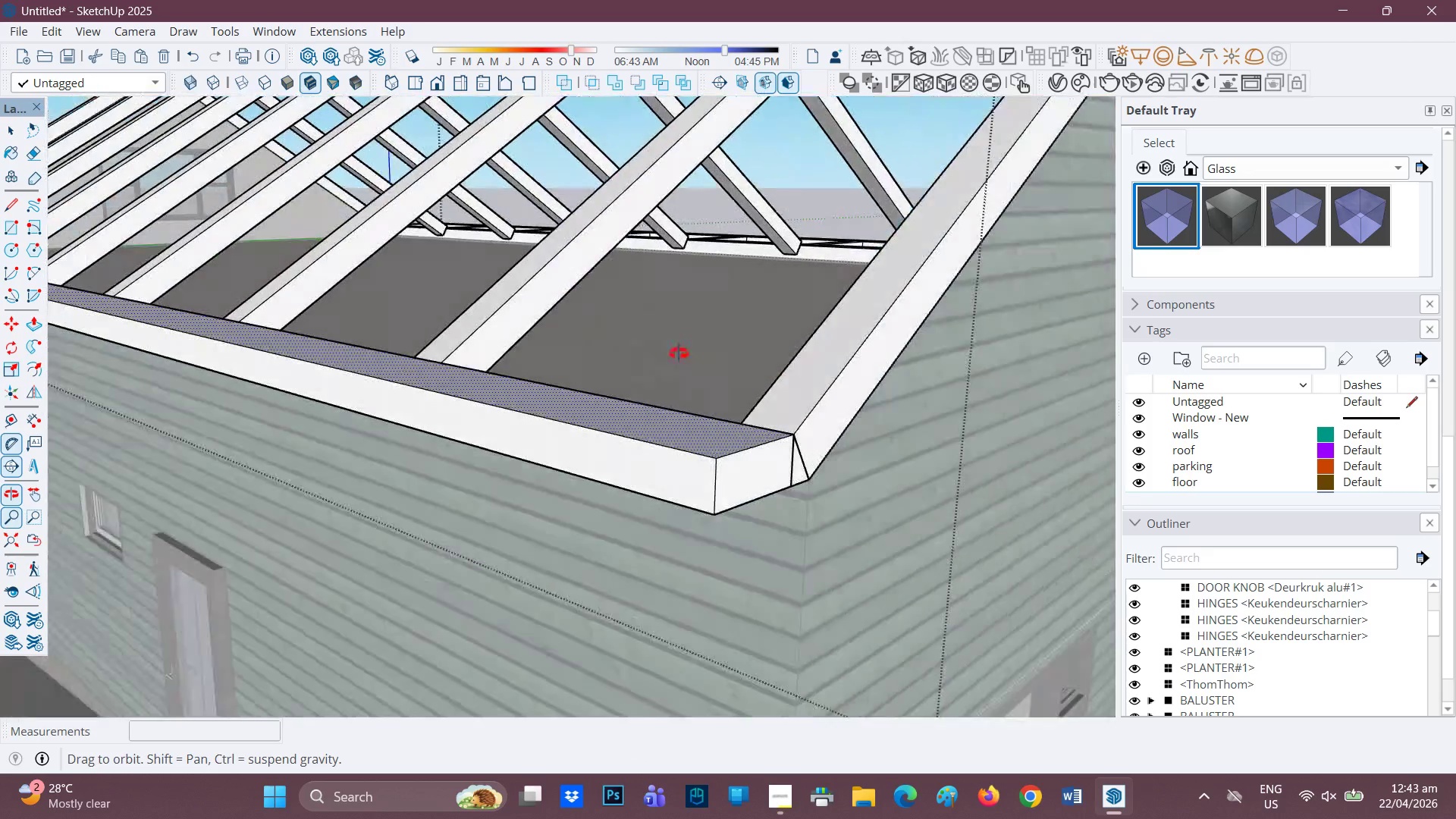 
scroll: coordinate [571, 404], scroll_direction: down, amount: 19.0
 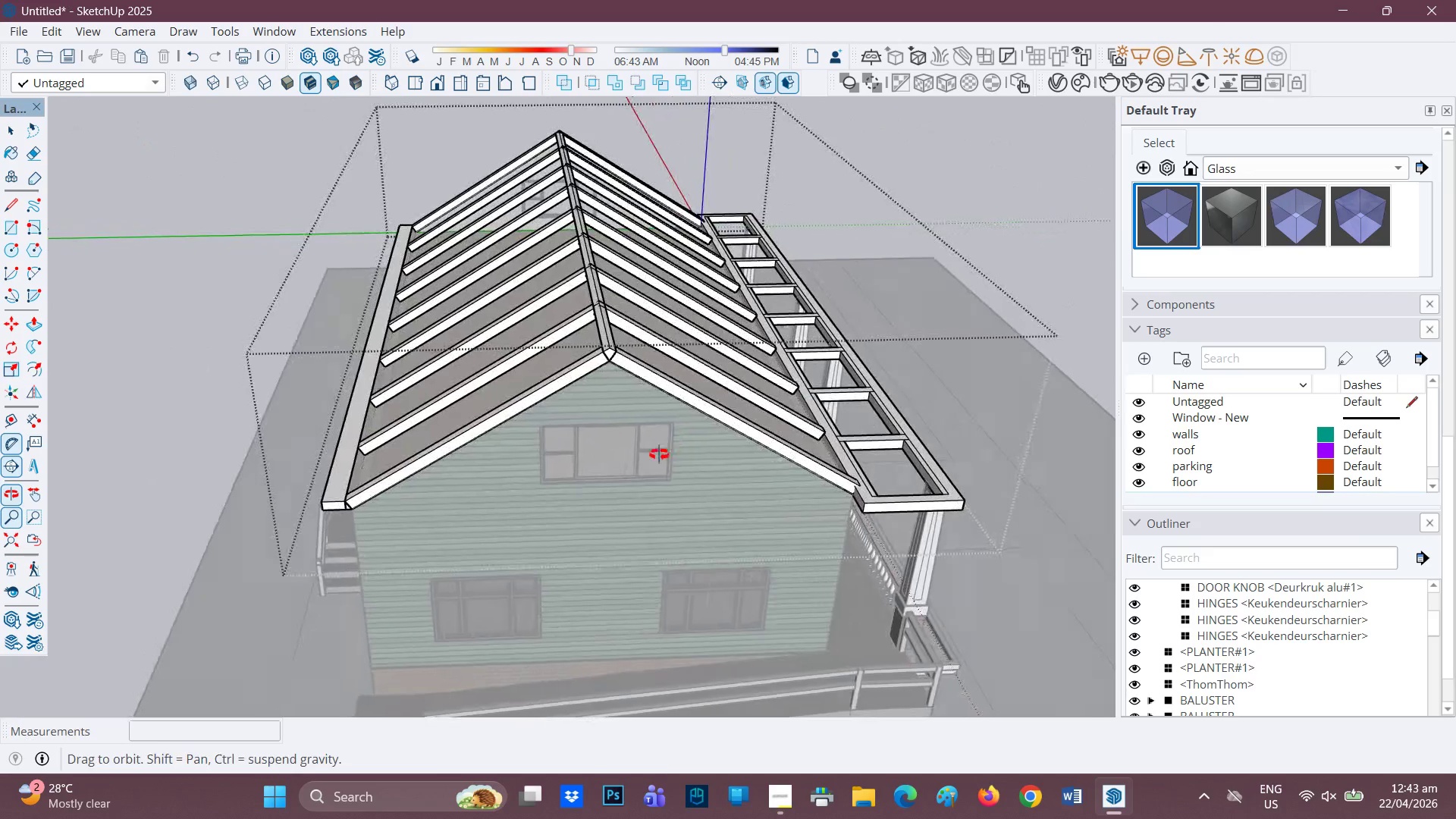 
scroll: coordinate [353, 491], scroll_direction: none, amount: 0.0
 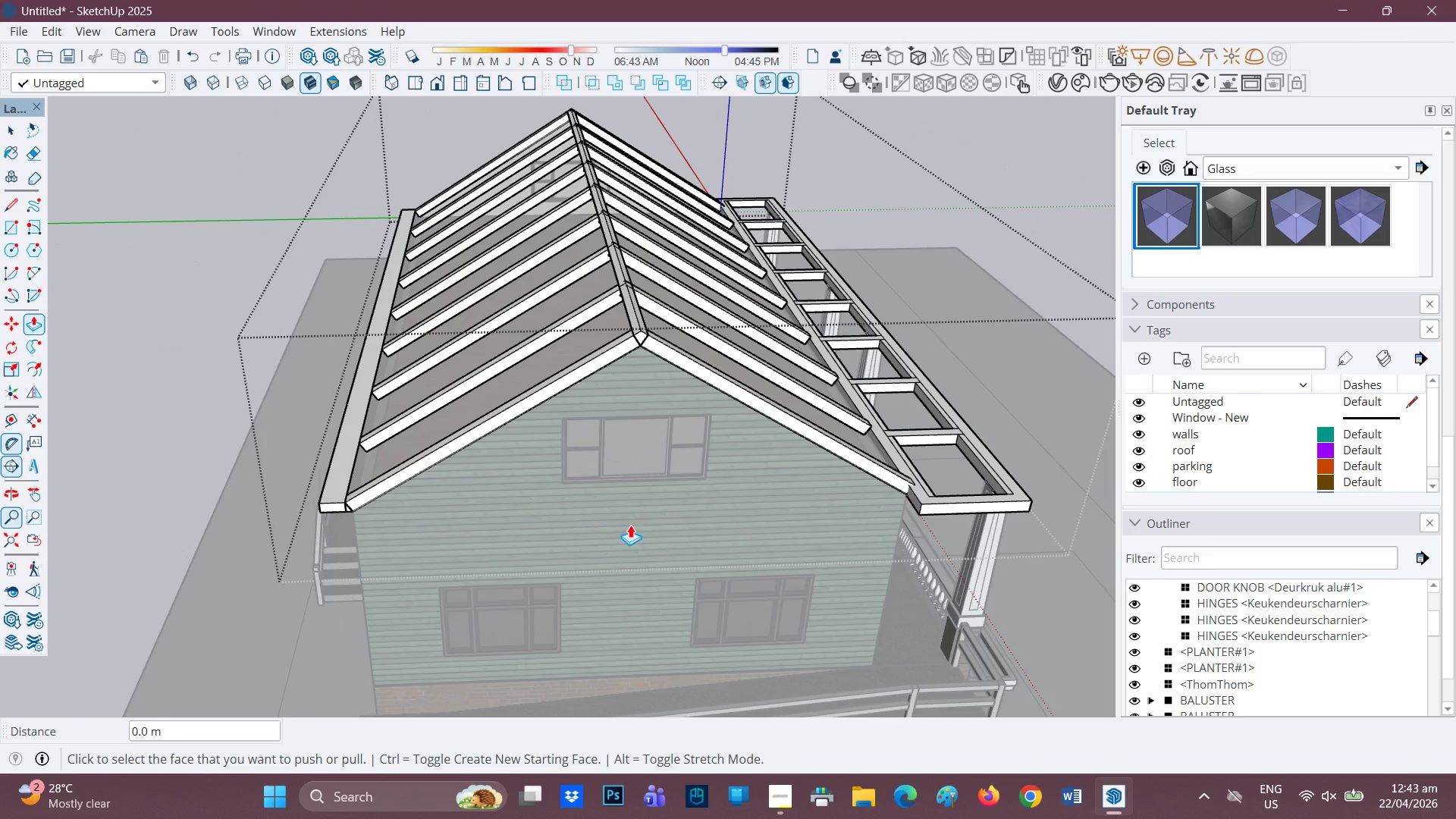 
scroll: coordinate [536, 431], scroll_direction: up, amount: 3.0
 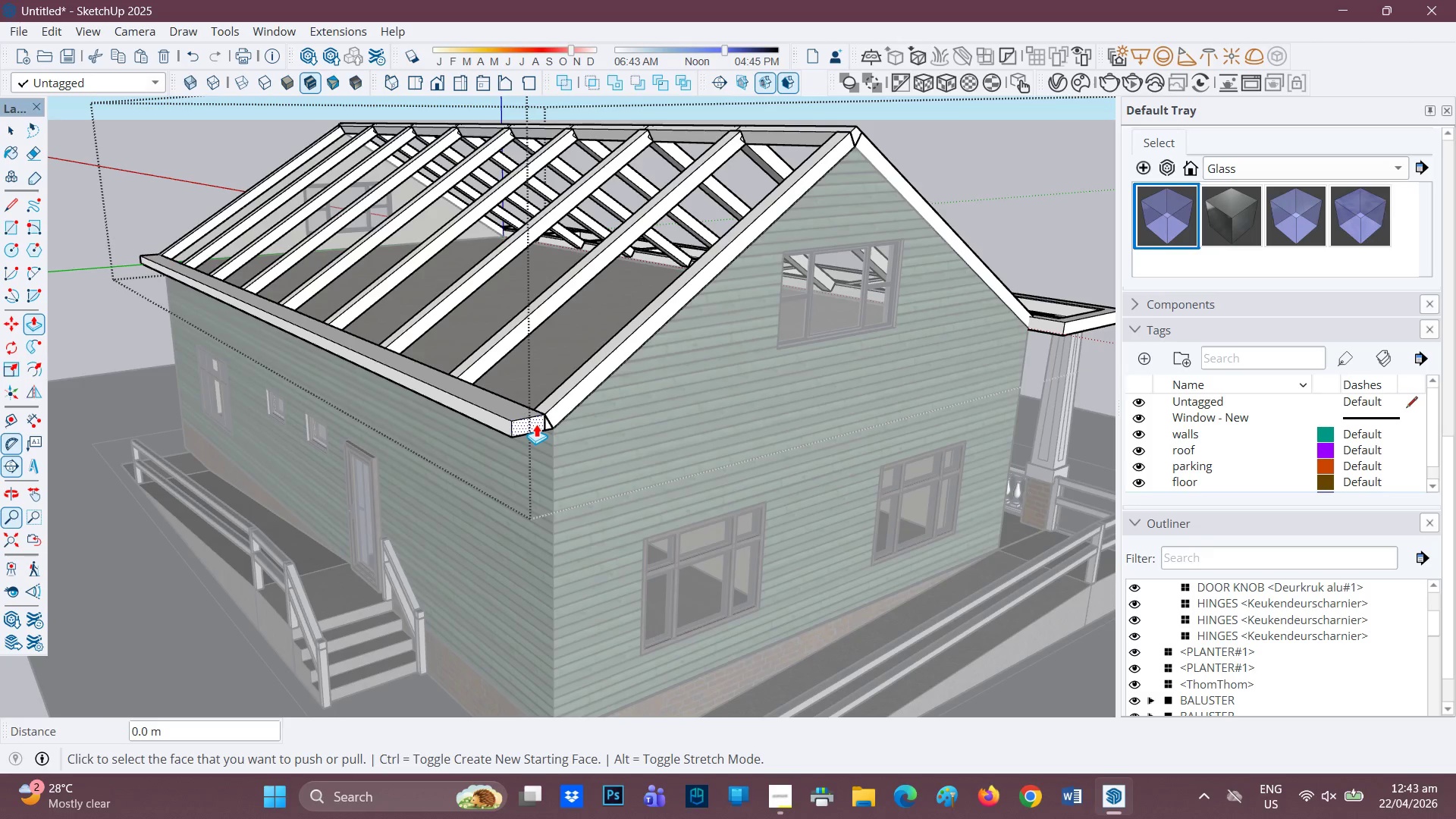 
key(P)
 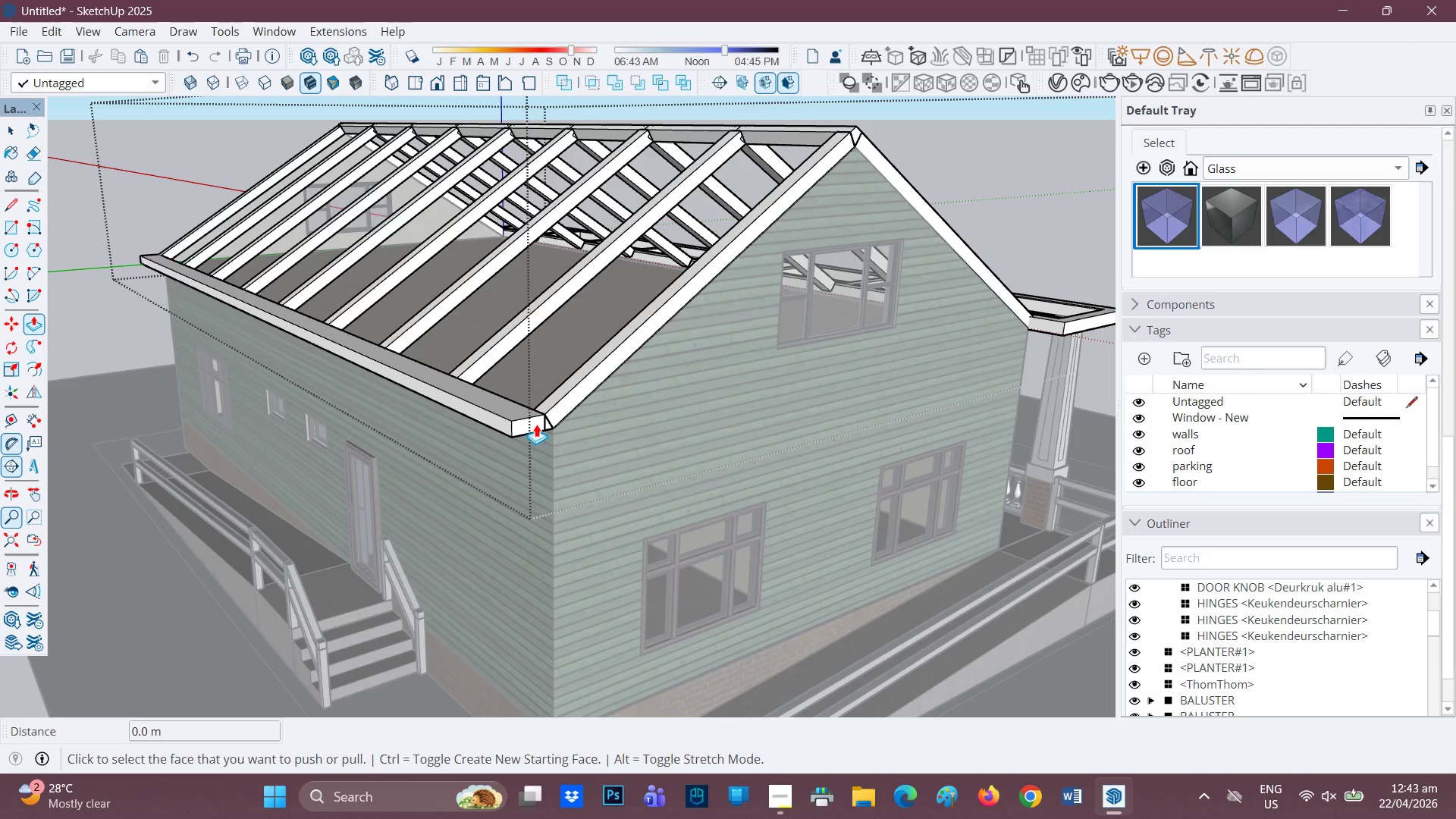 
left_click([536, 424])
 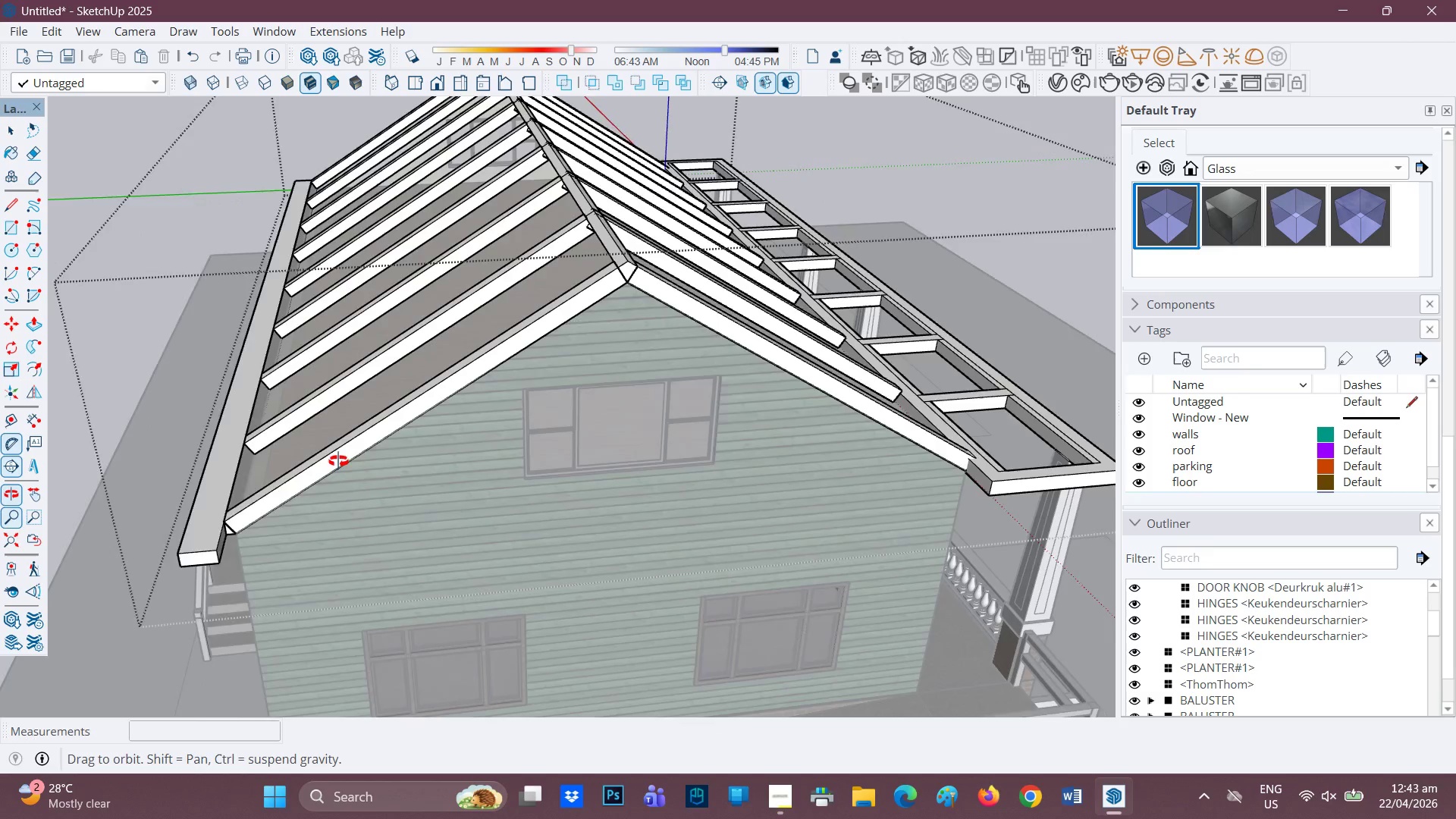 
scroll: coordinate [162, 487], scroll_direction: up, amount: 3.0
 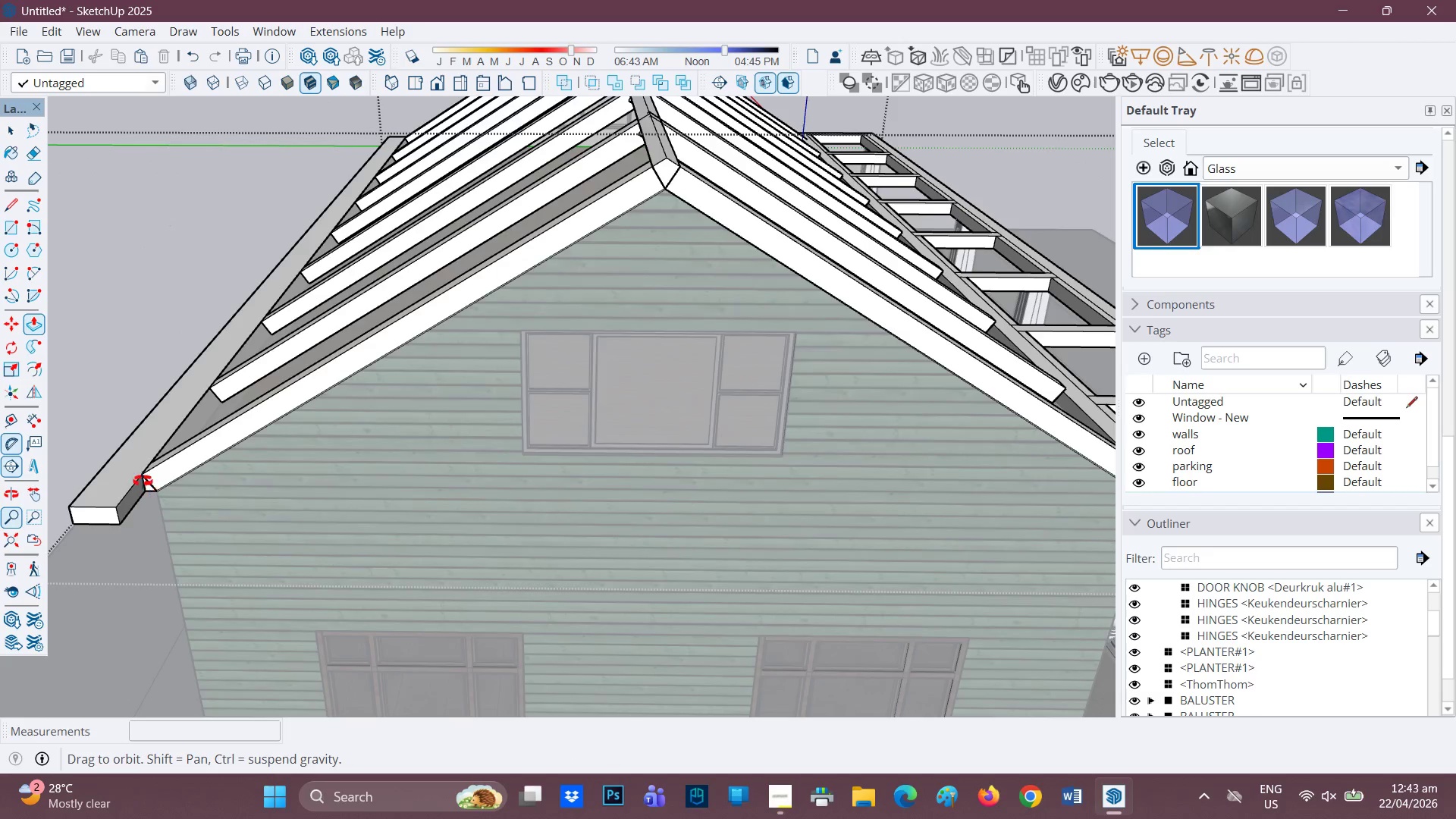 
mouse_move([108, 445])
 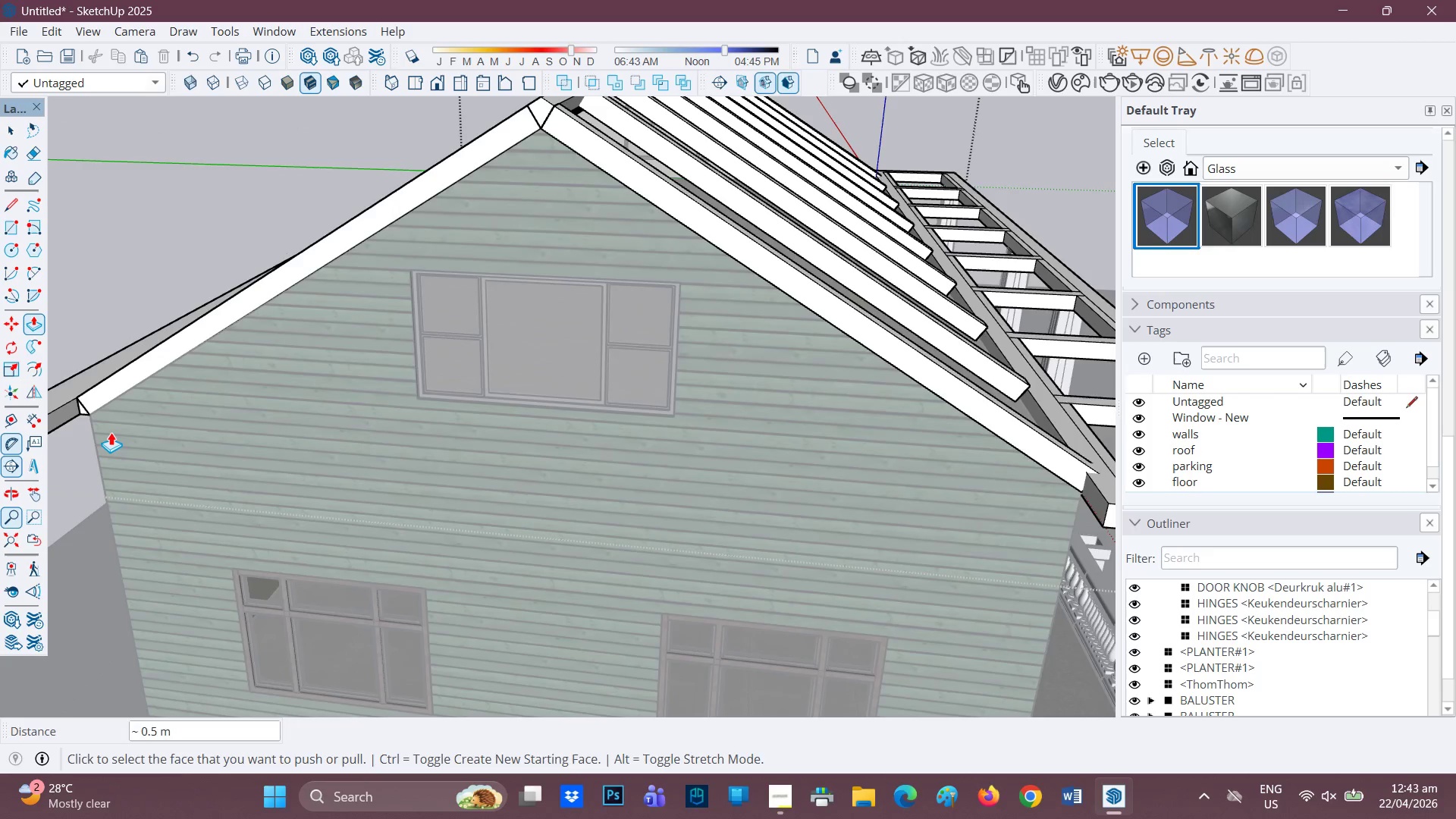 
key(L)
 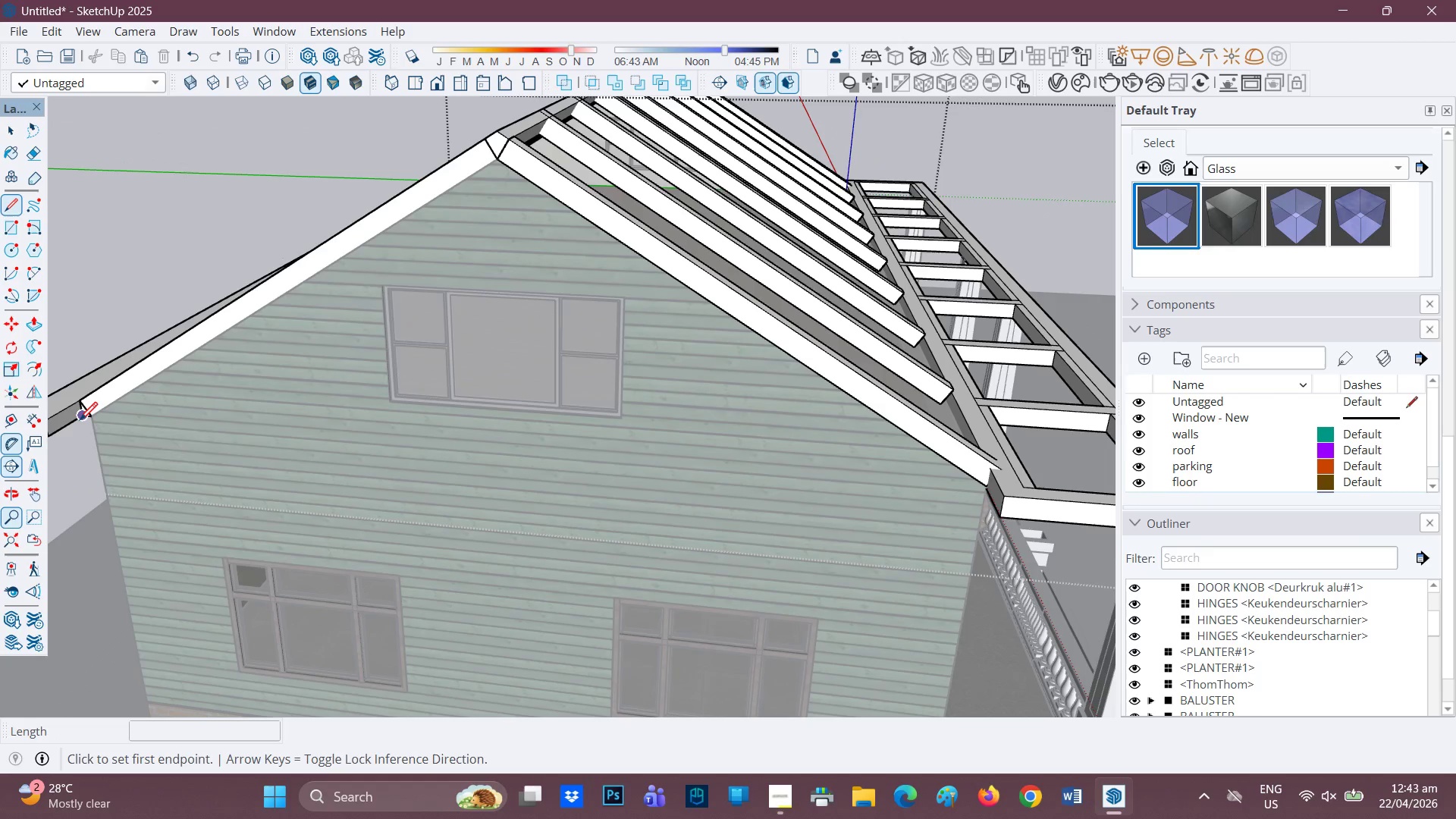 
scroll: coordinate [111, 432], scroll_direction: none, amount: 0.0
 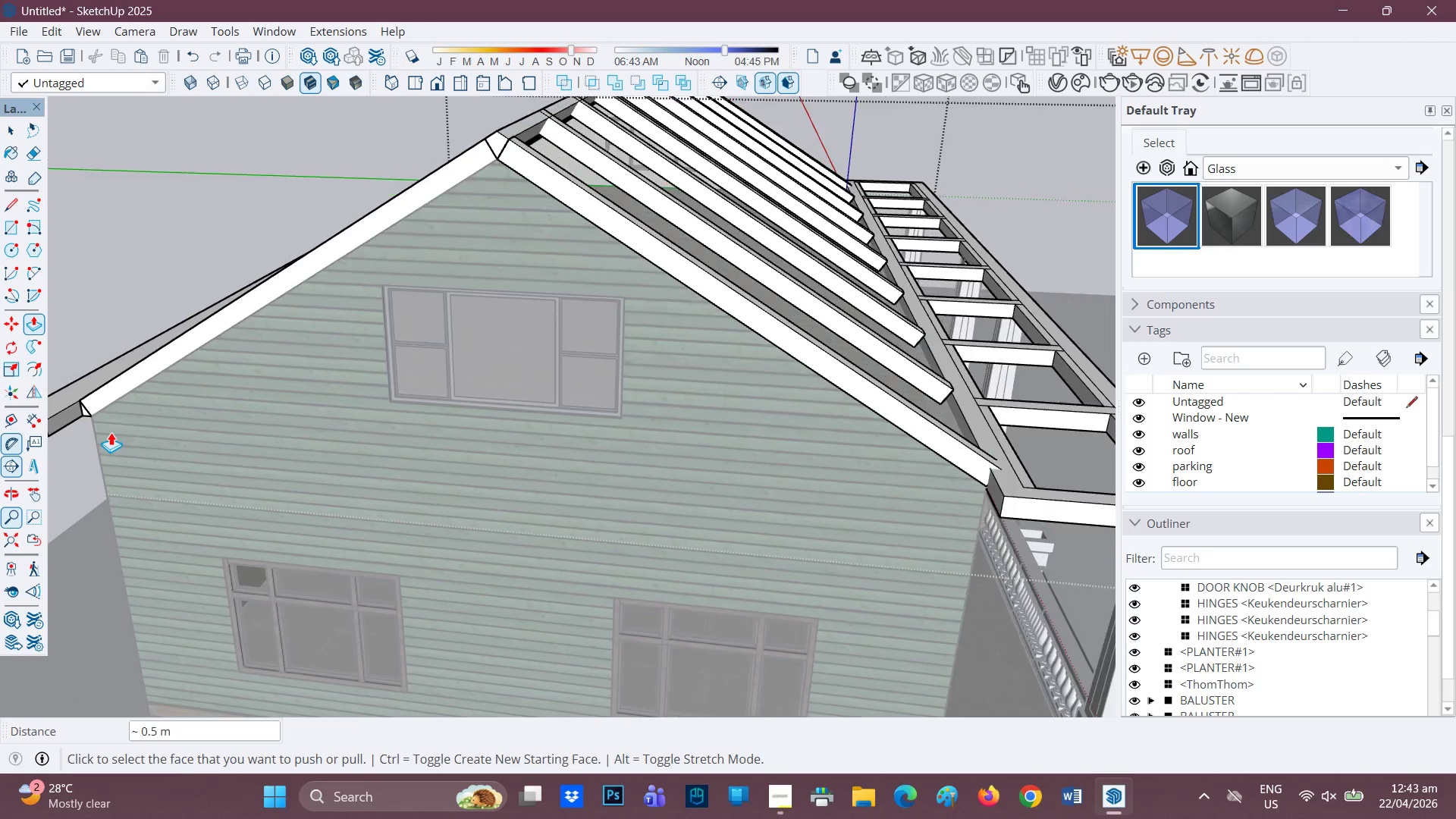 
left_click([80, 422])
 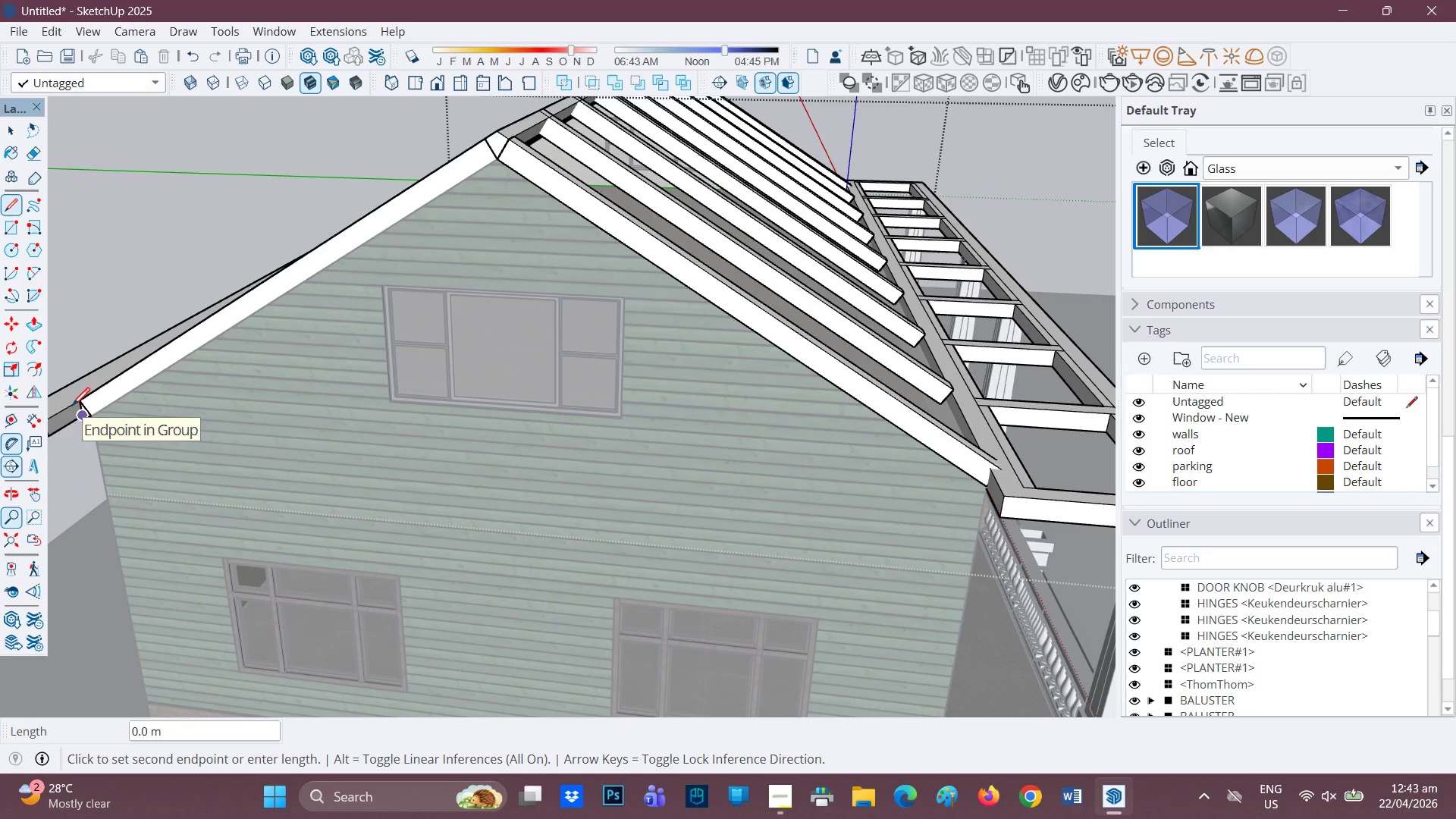 
left_click([72, 407])
 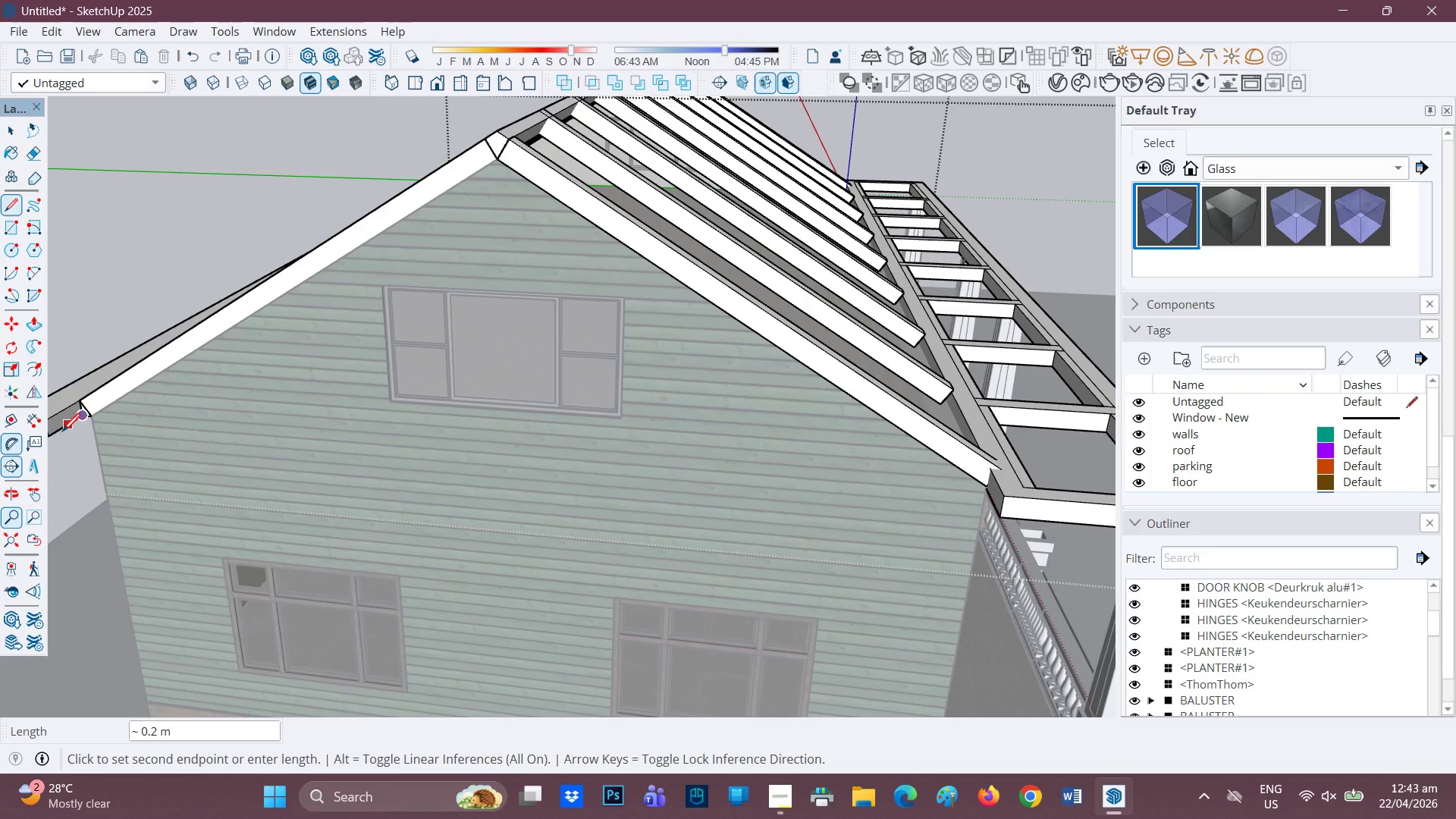 
scroll: coordinate [83, 428], scroll_direction: down, amount: 2.0
 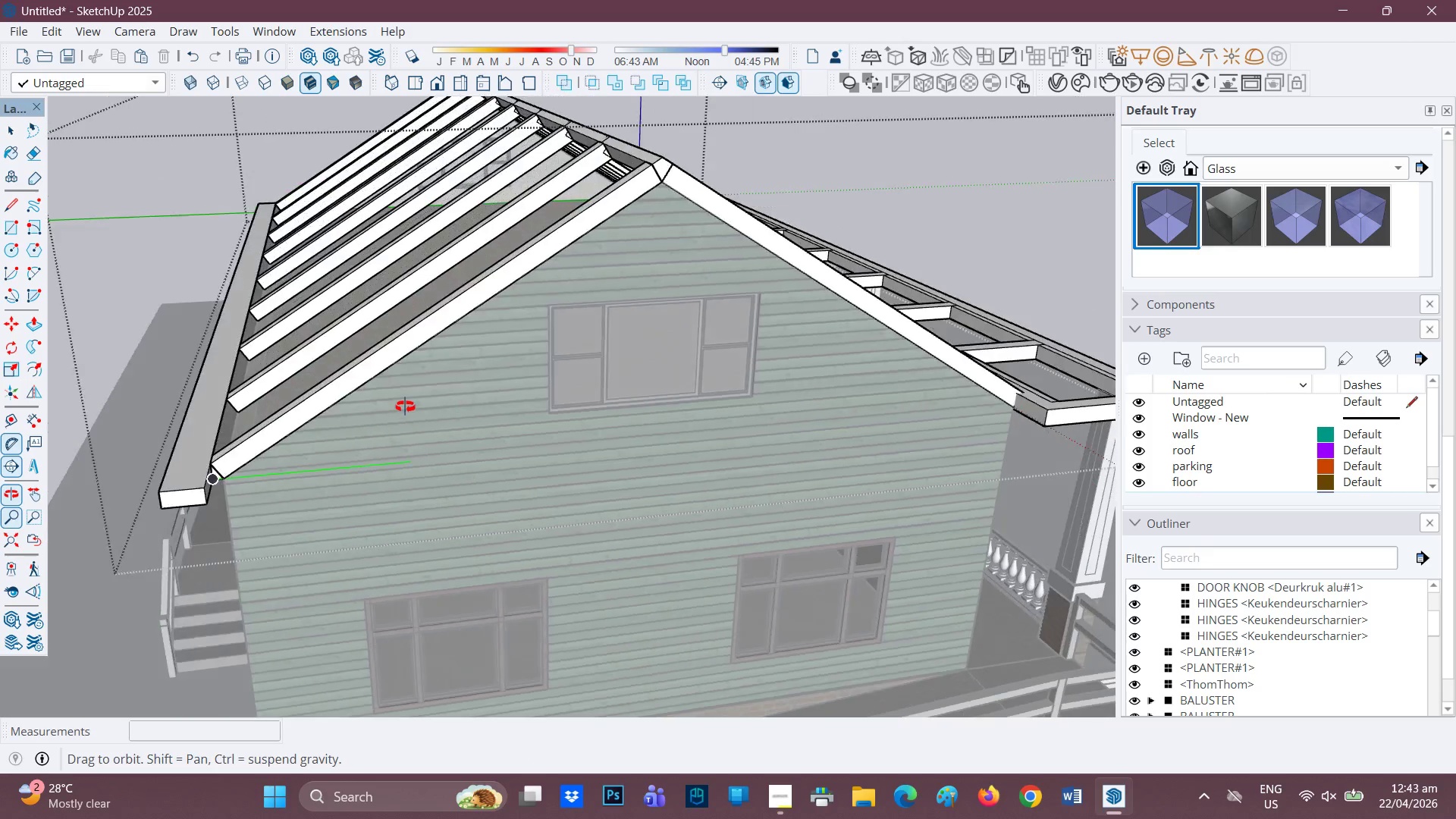 
key(Space)
 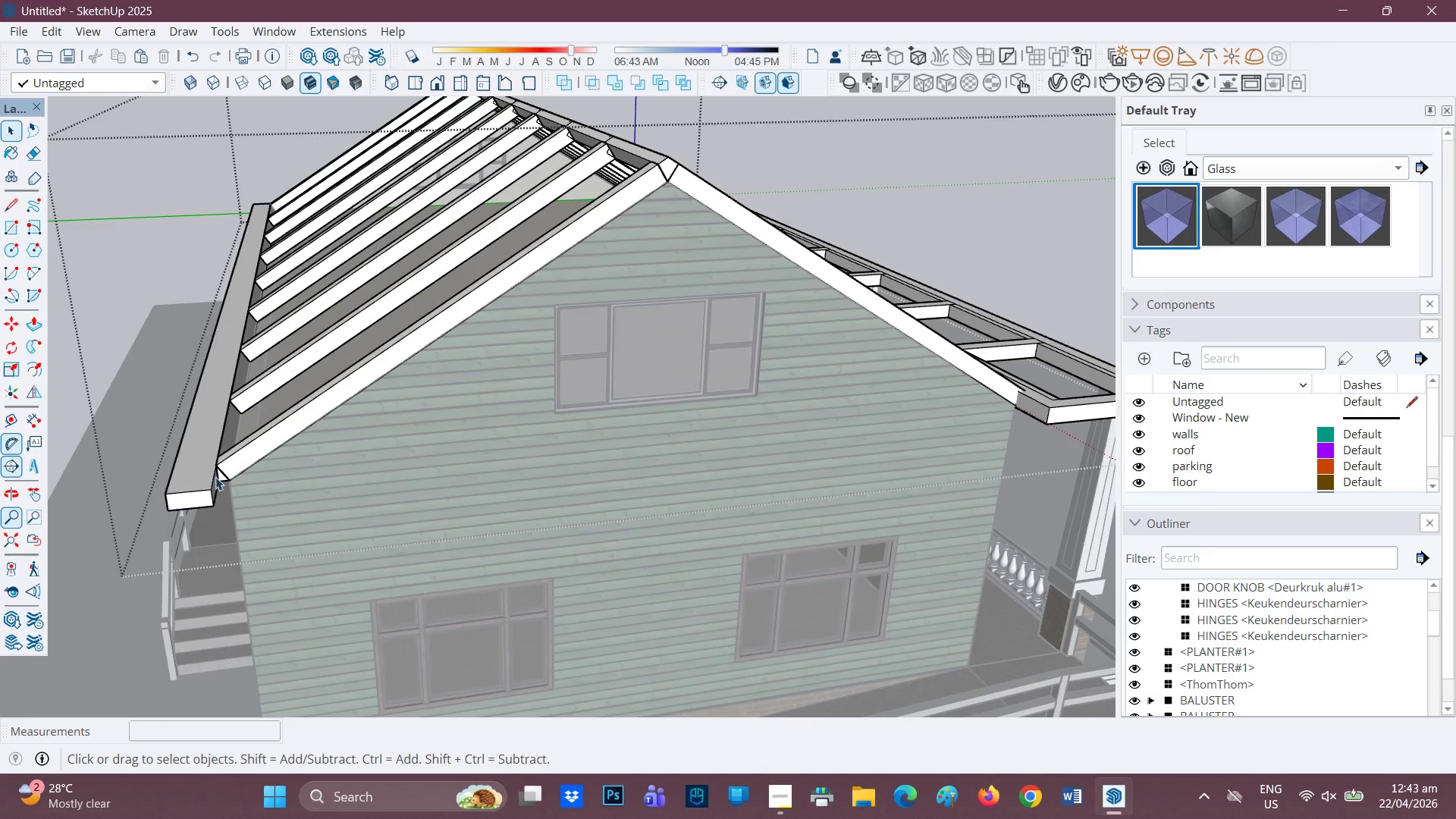 
scroll: coordinate [209, 485], scroll_direction: none, amount: 0.0
 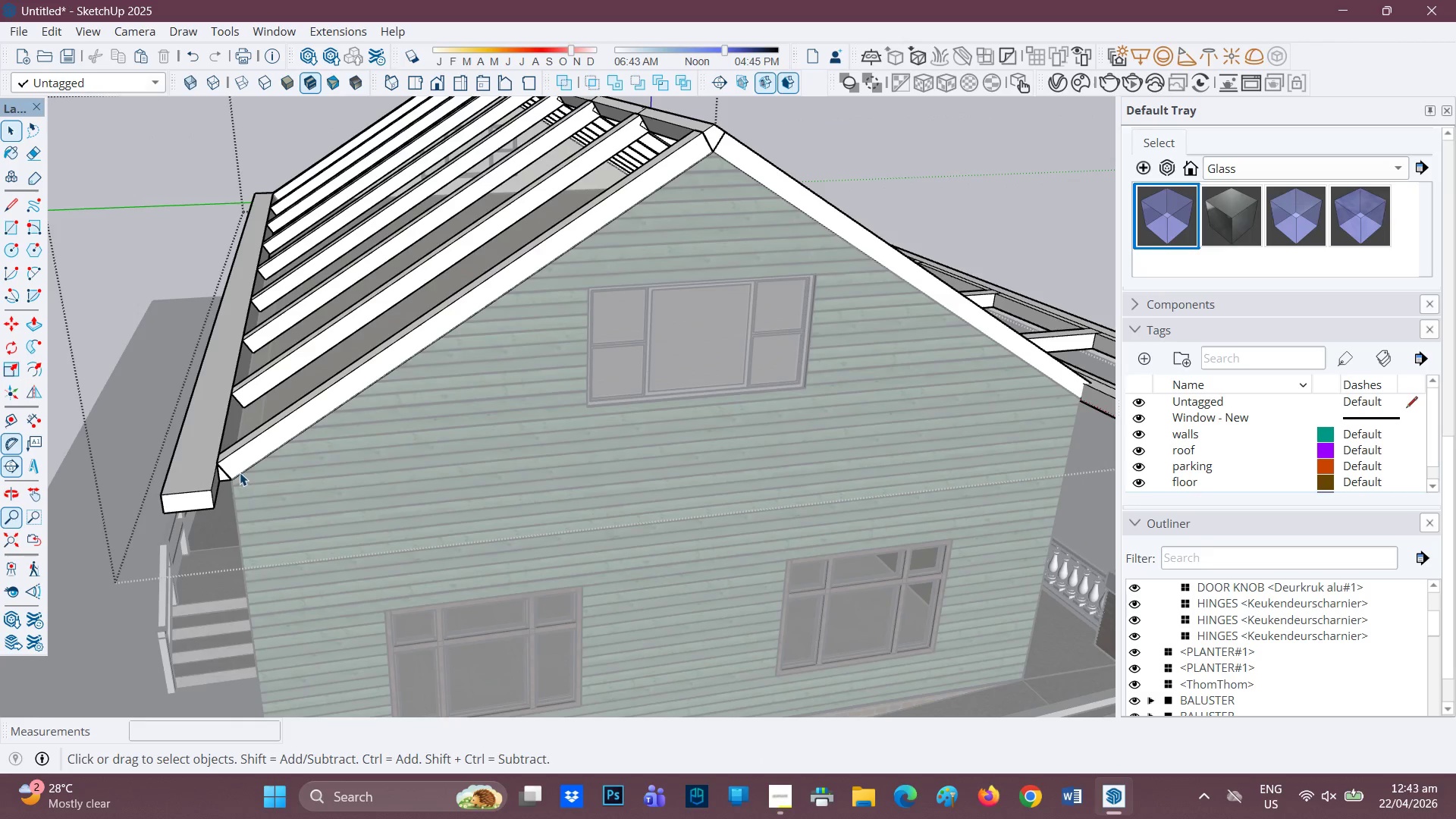 
scroll: coordinate [231, 473], scroll_direction: down, amount: 2.0
 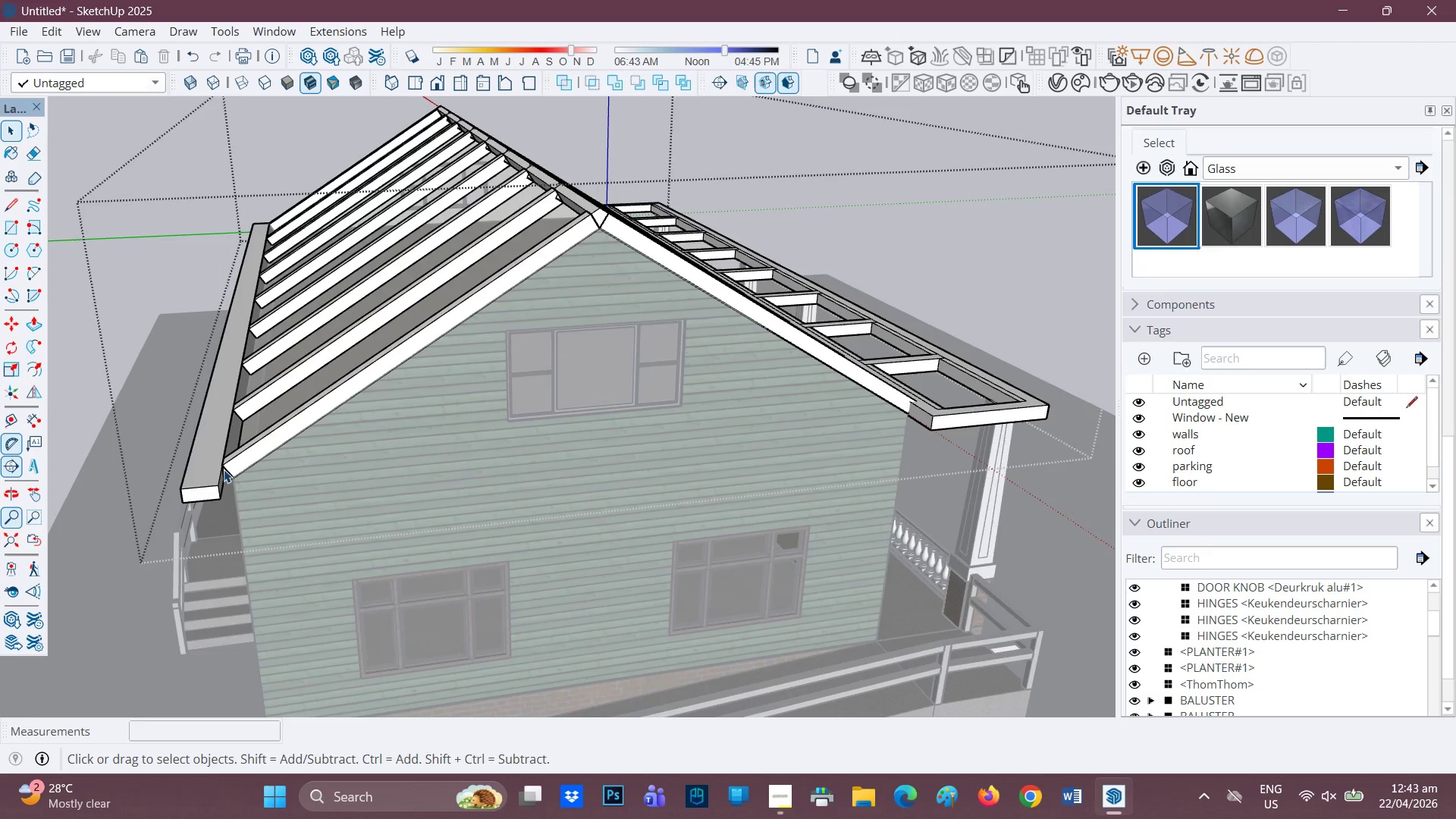 
scroll: coordinate [221, 471], scroll_direction: up, amount: 1.0
 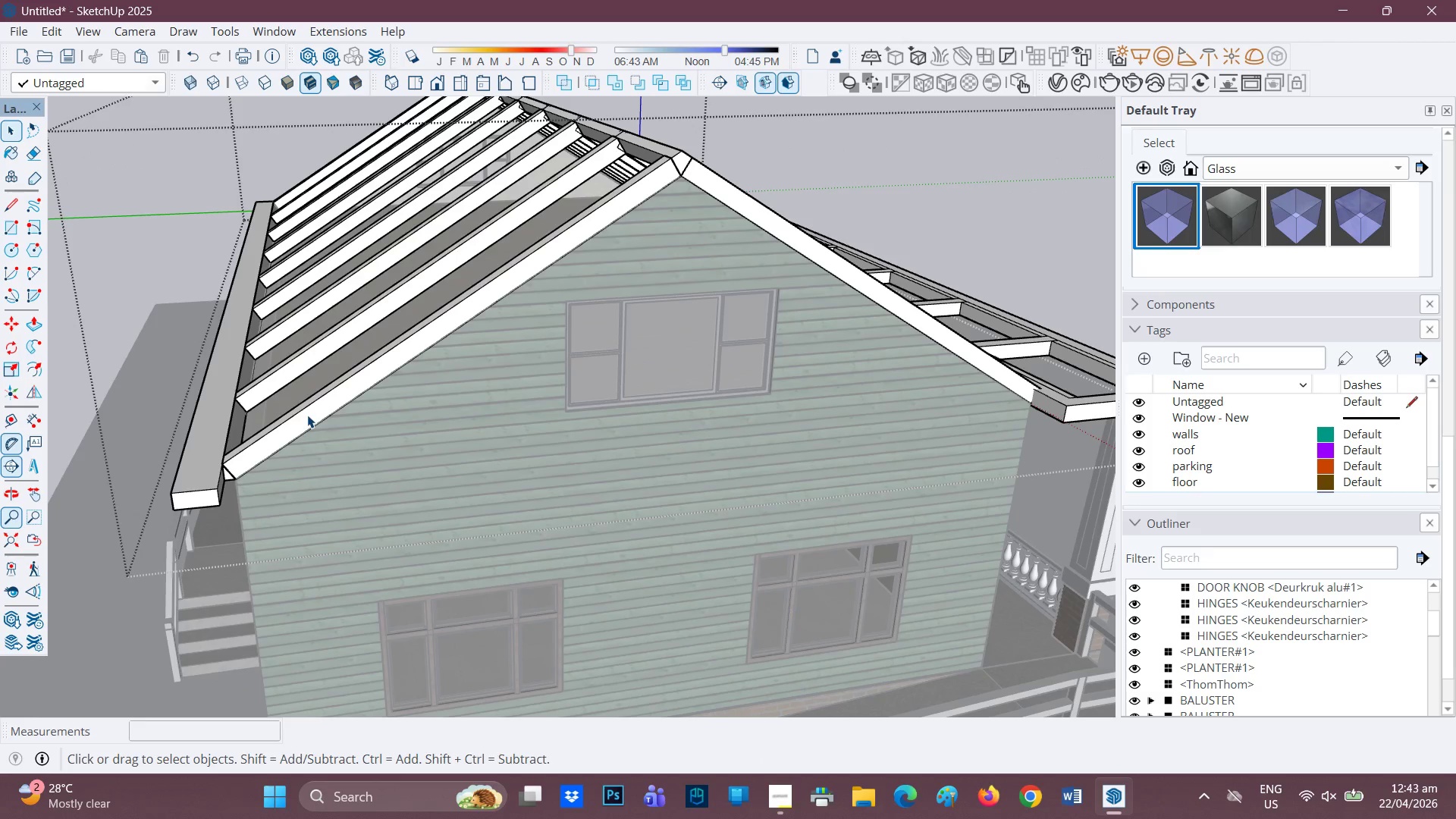 
key(Space)
 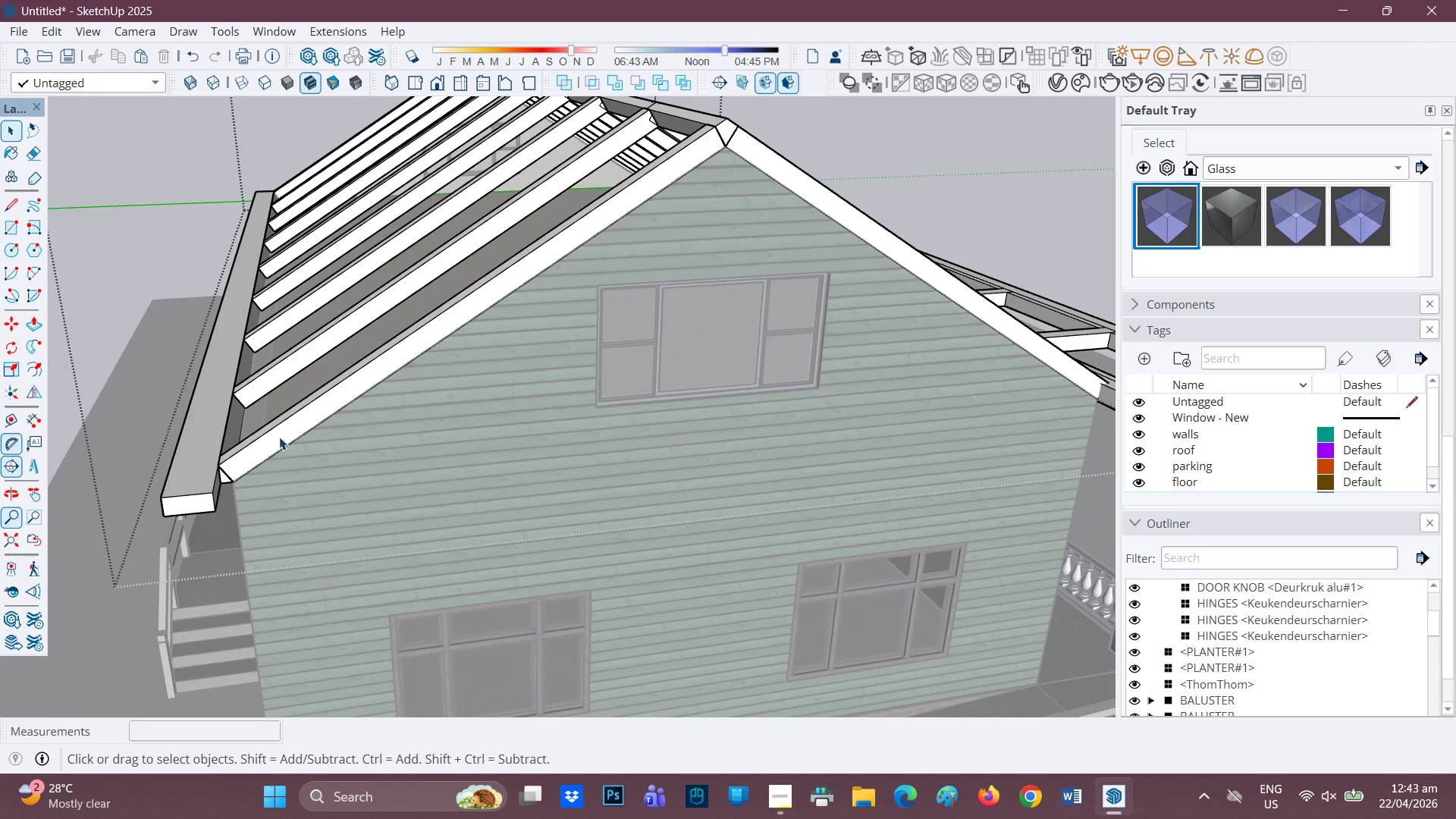 
scroll: coordinate [260, 453], scroll_direction: up, amount: 1.0
 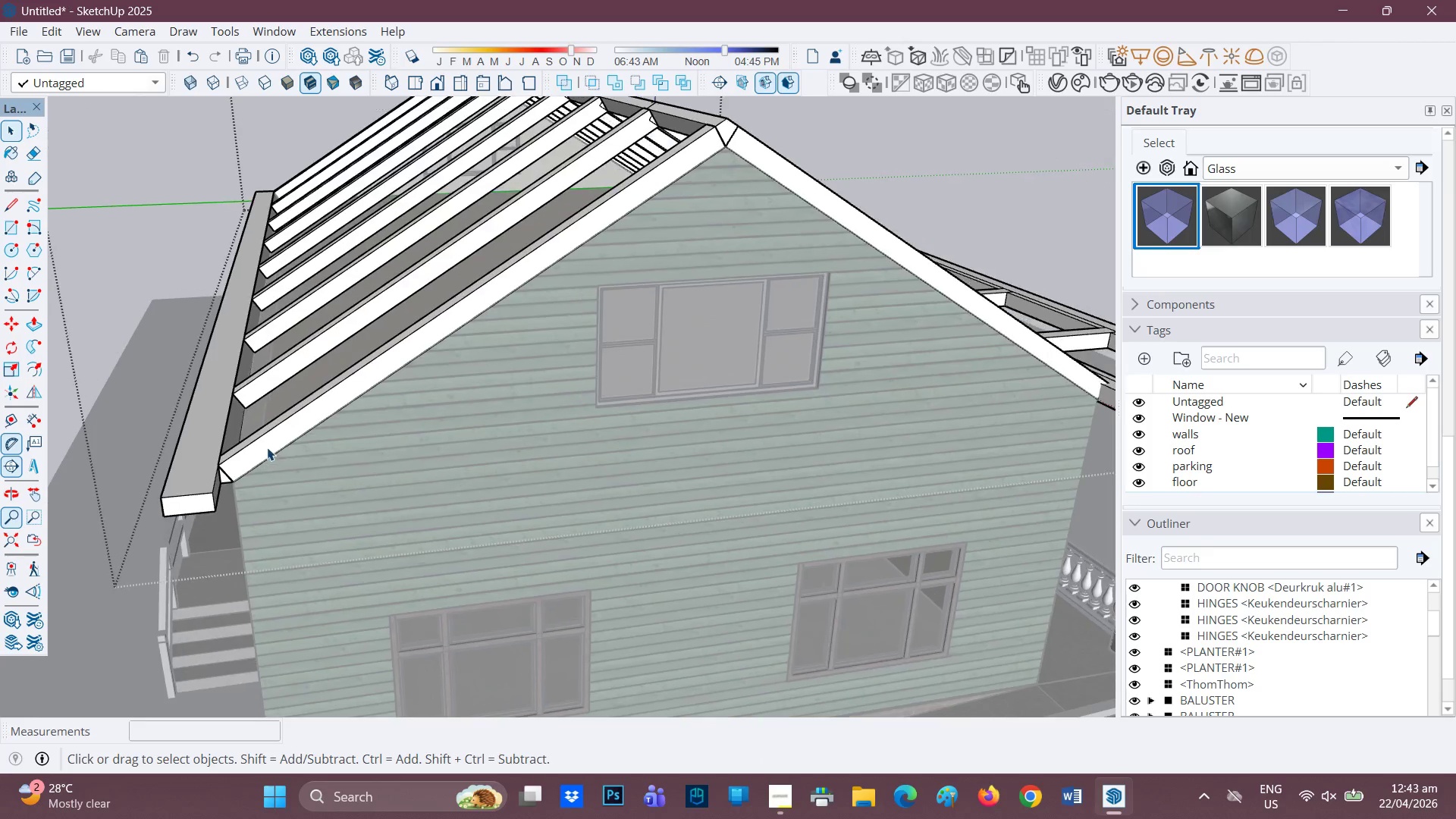 
left_click([279, 437])
 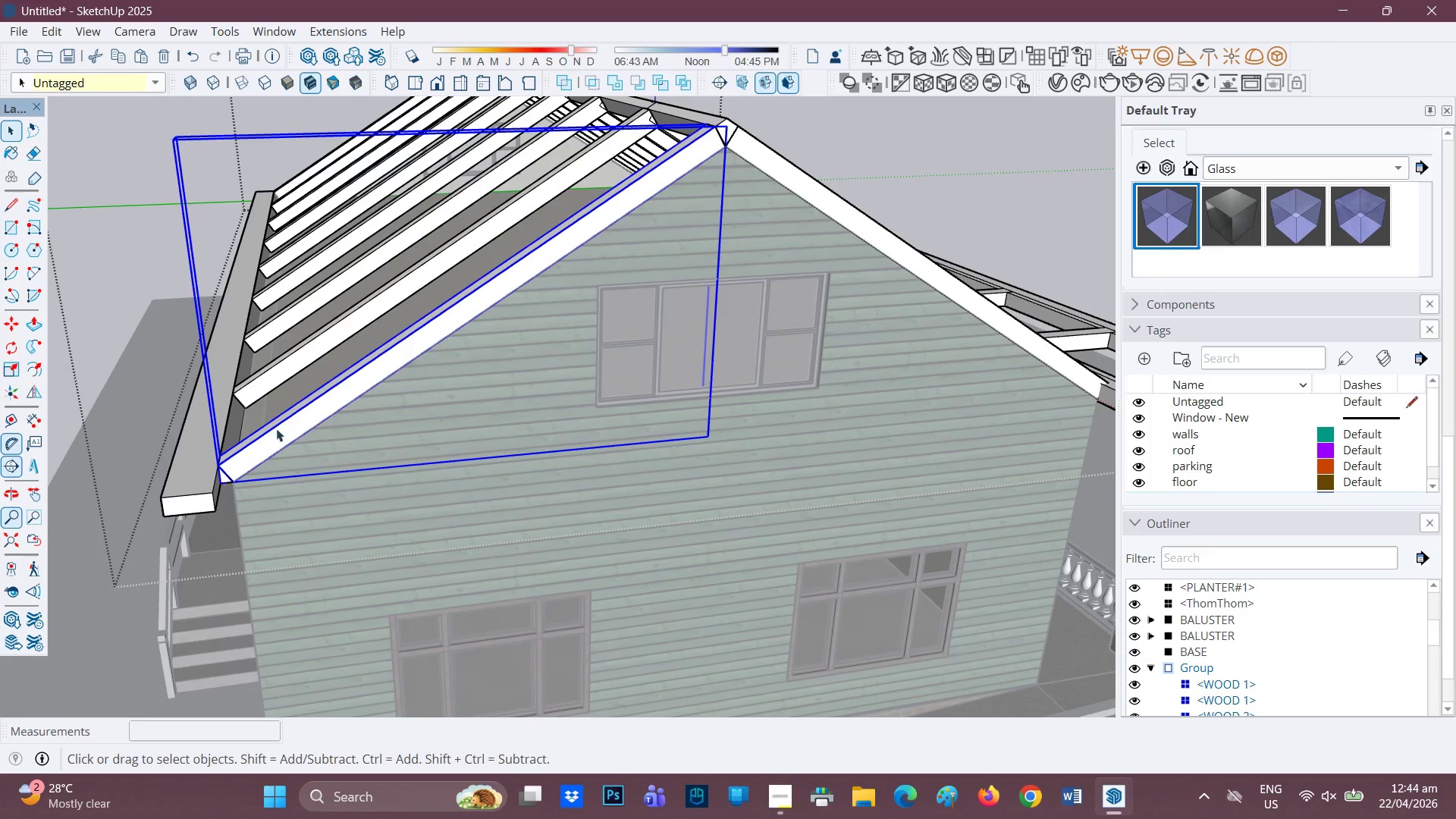 
scroll: coordinate [224, 472], scroll_direction: up, amount: 3.0
 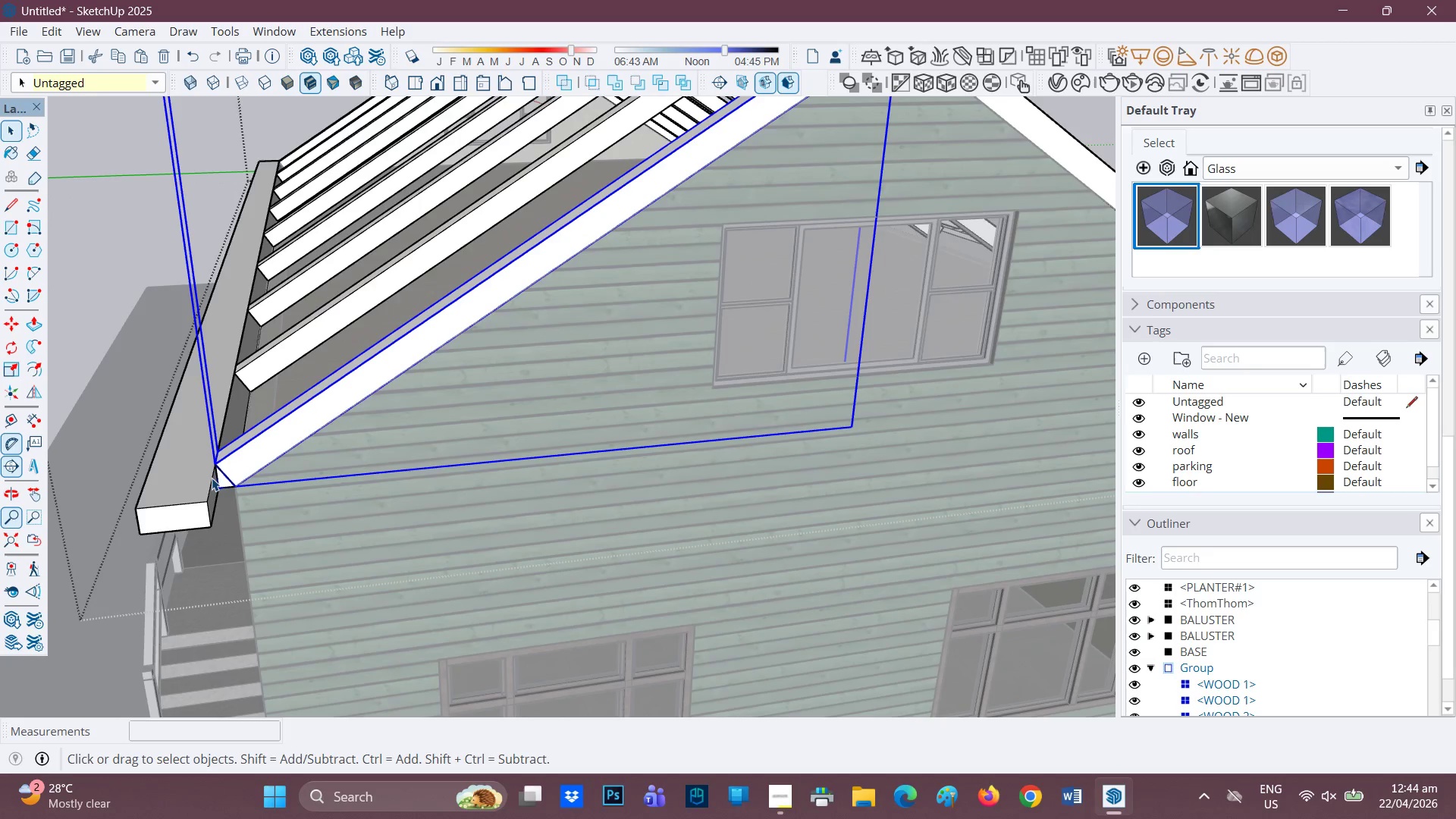 
key(Space)
 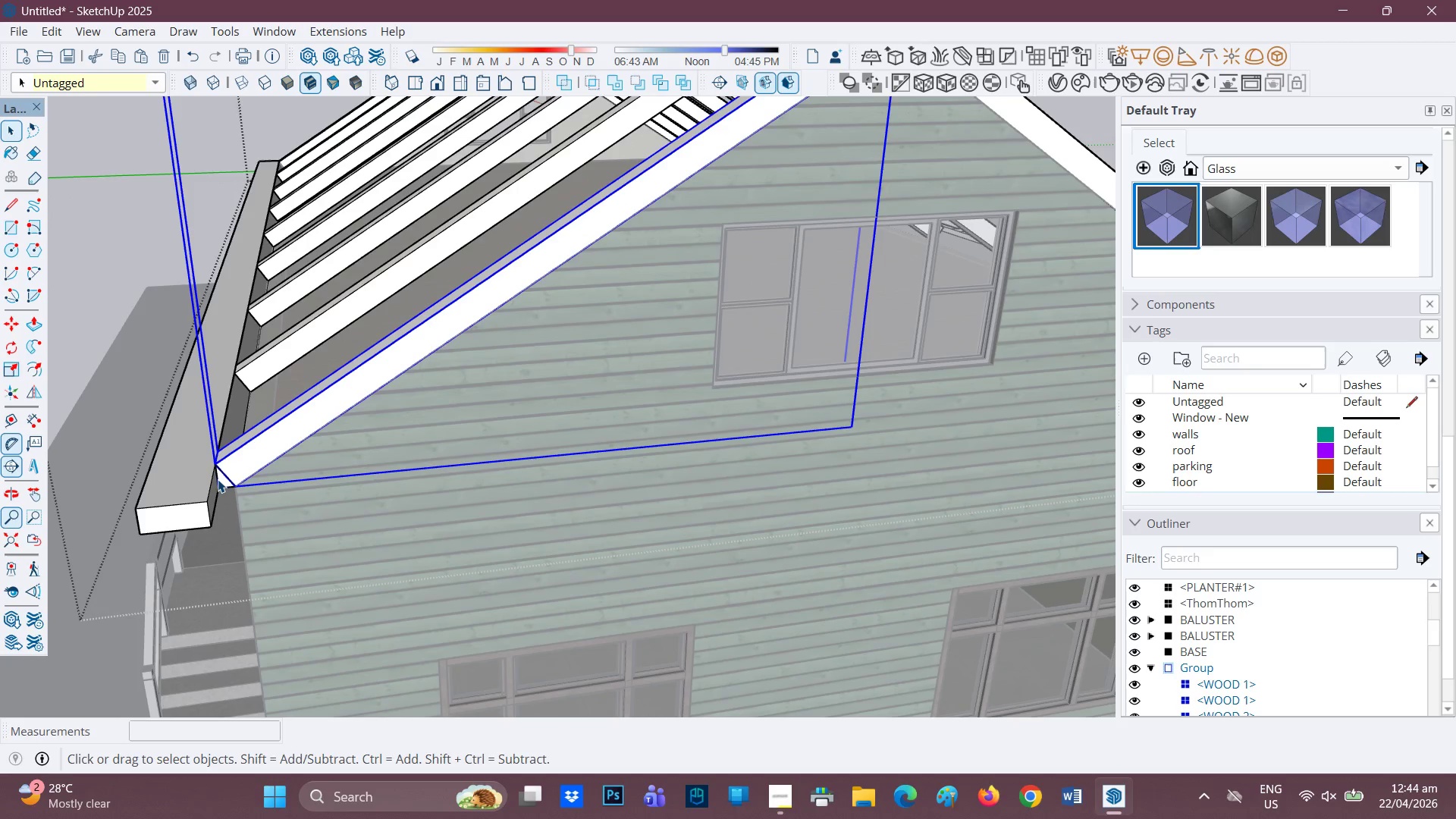 
left_click([218, 479])
 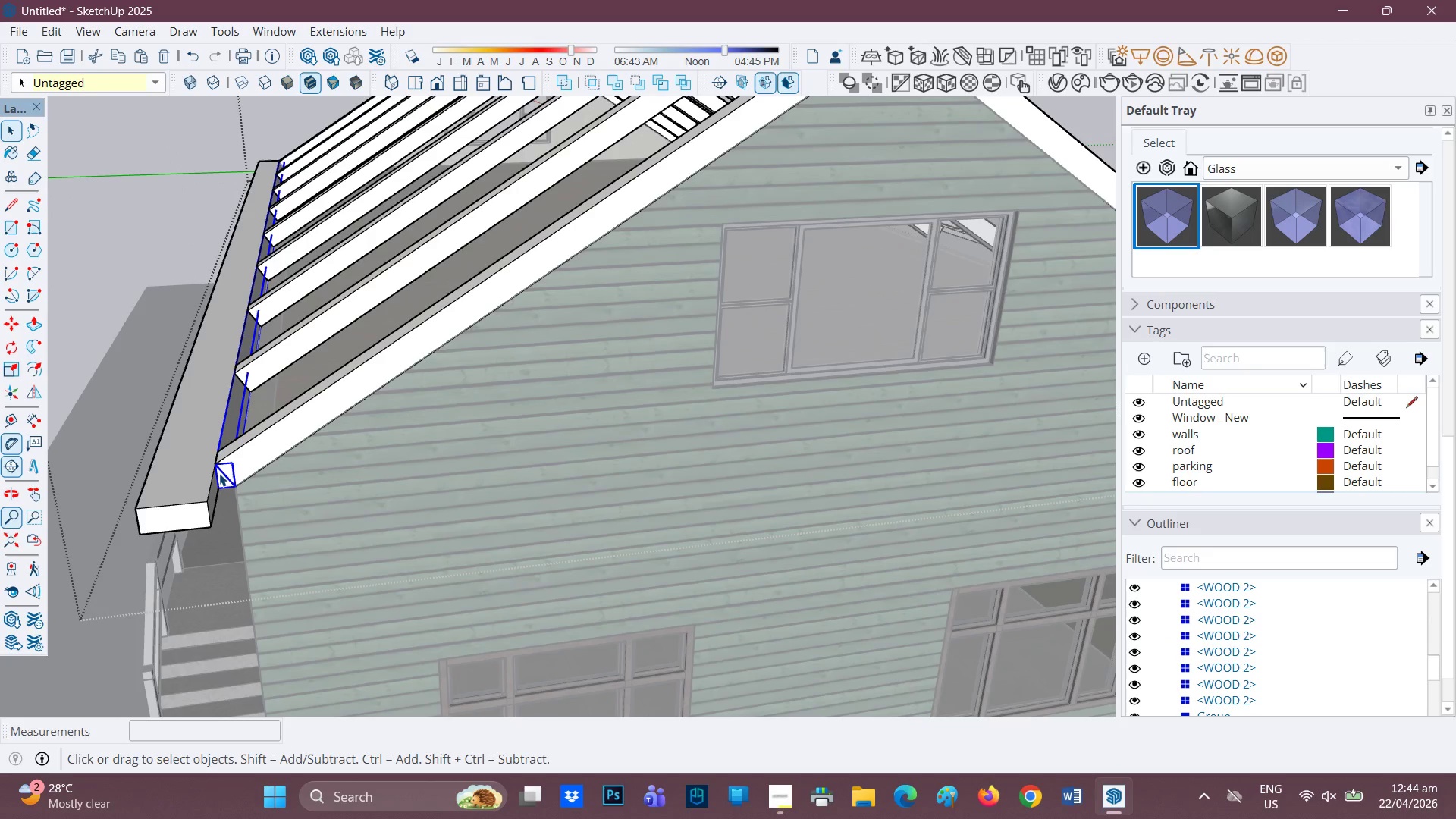 
key(P)
 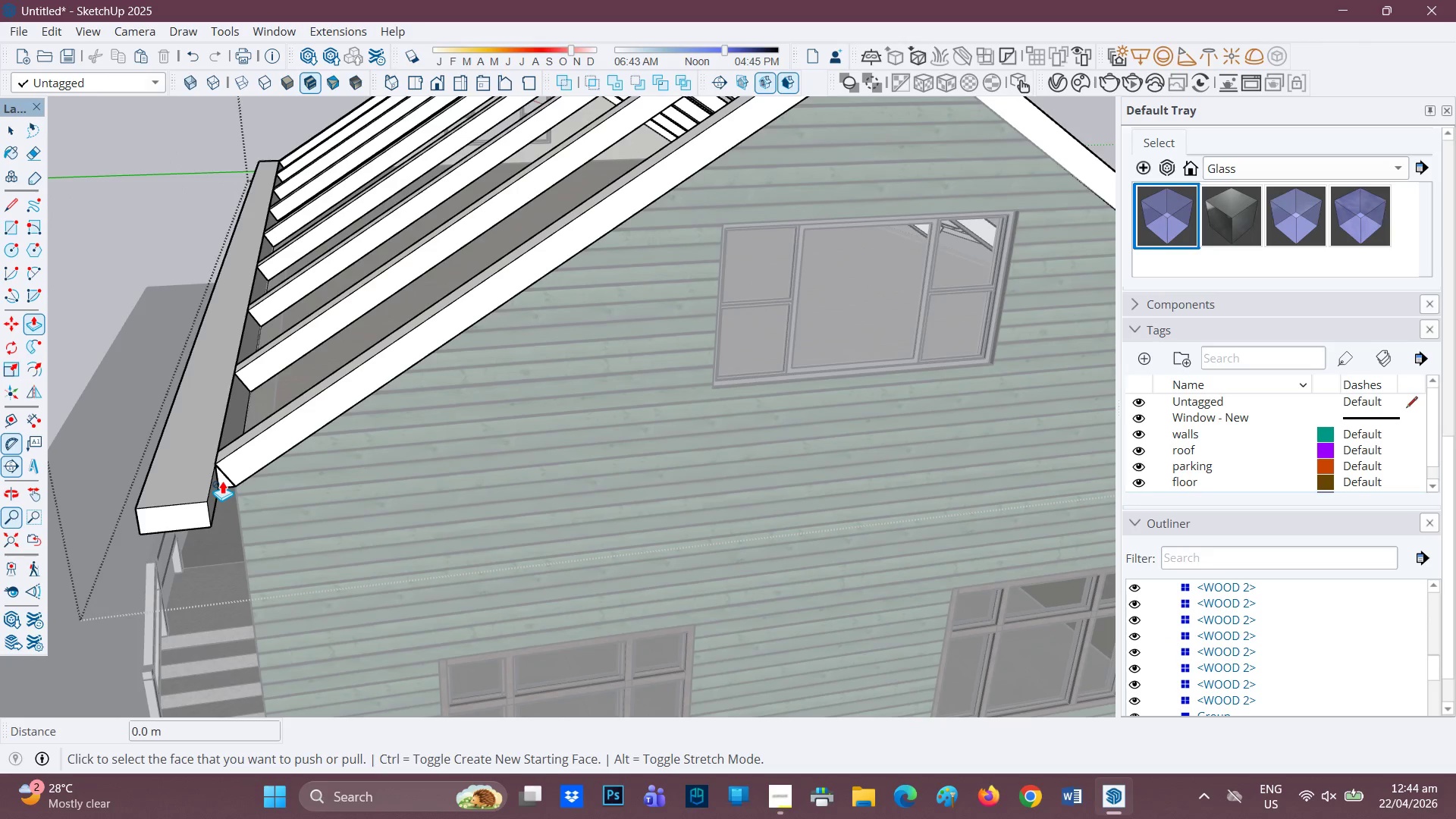 
key(Space)
 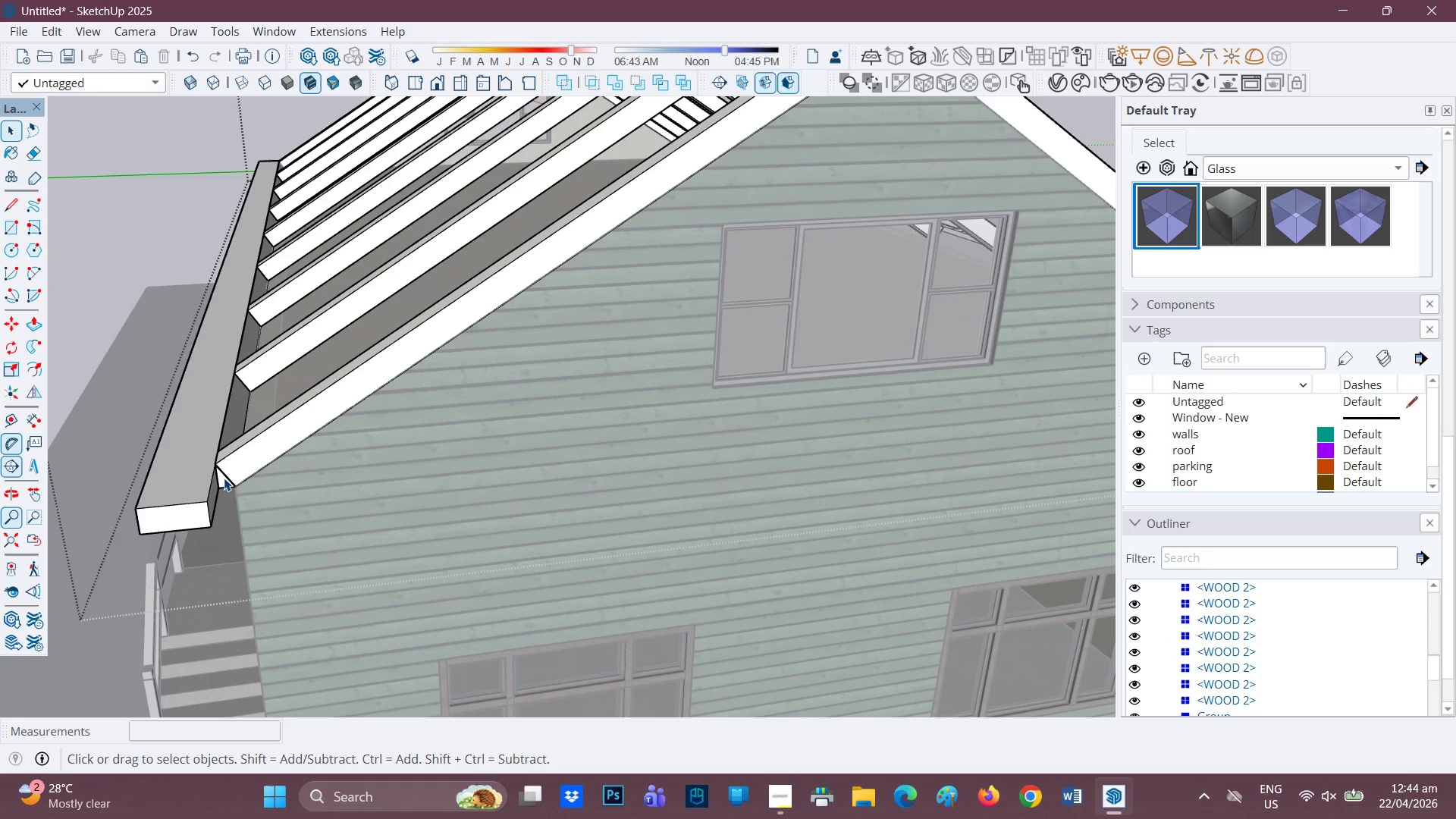 
left_click([224, 478])
 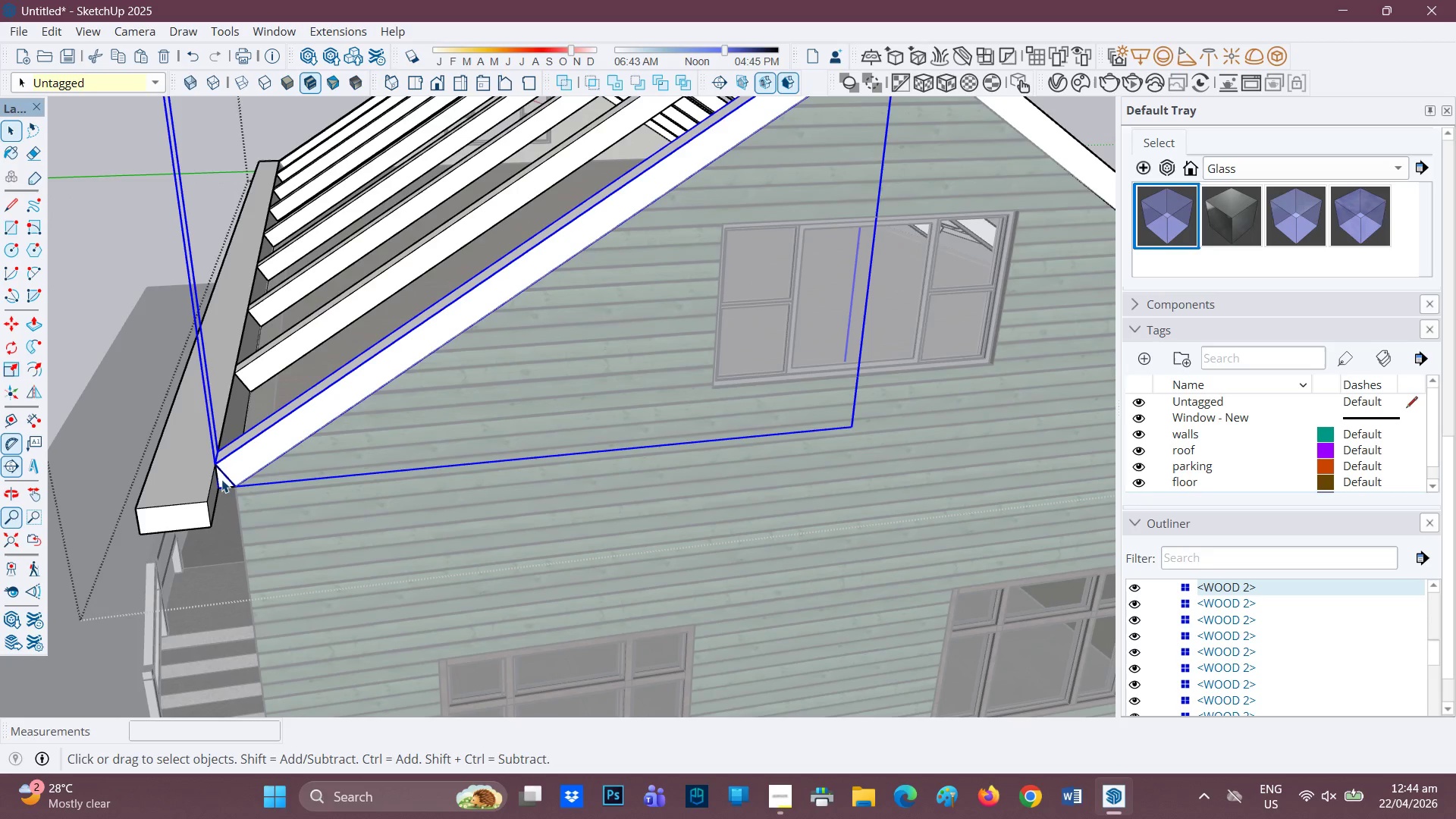 
left_click([221, 479])
 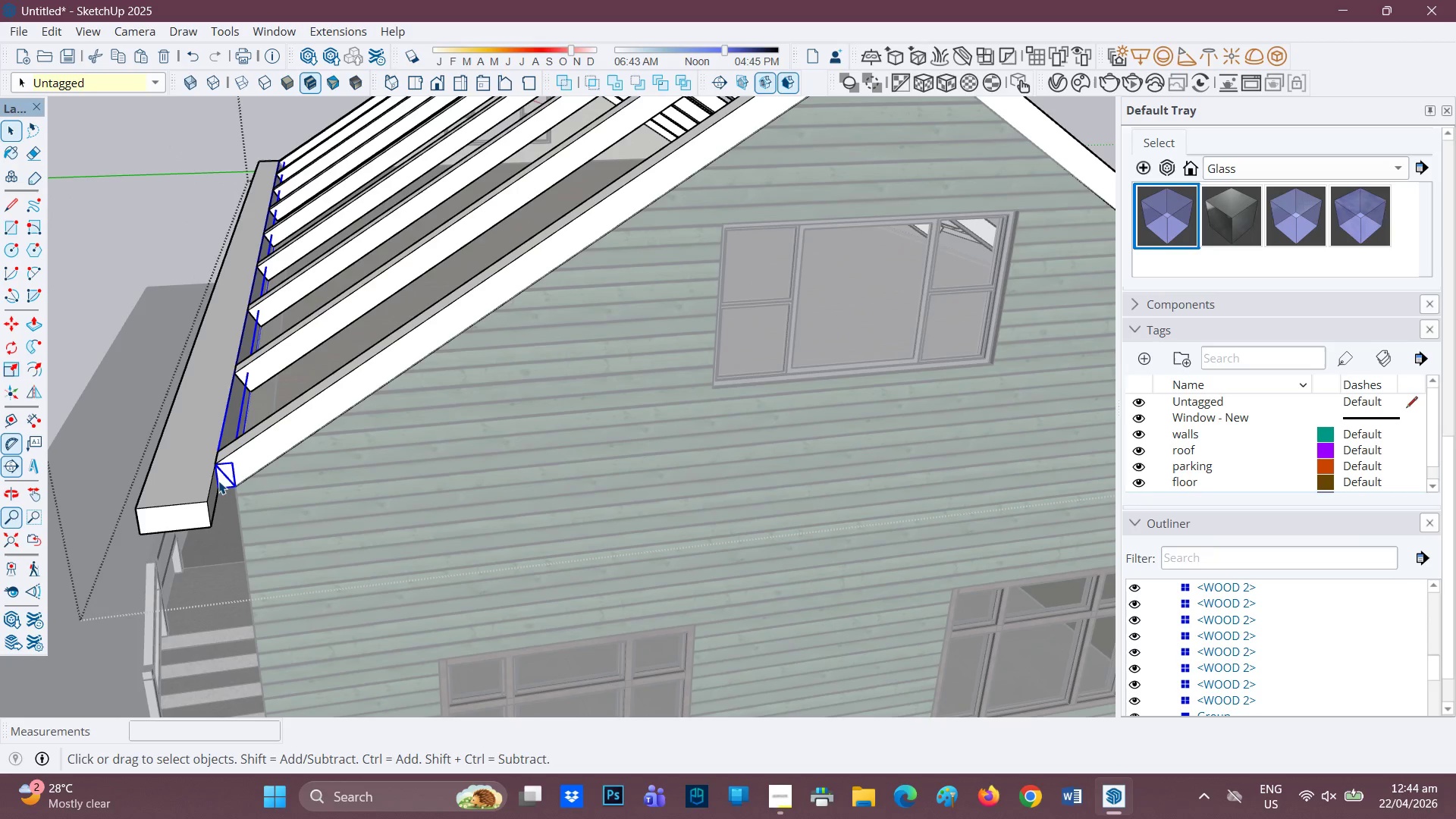 
double_click([218, 481])
 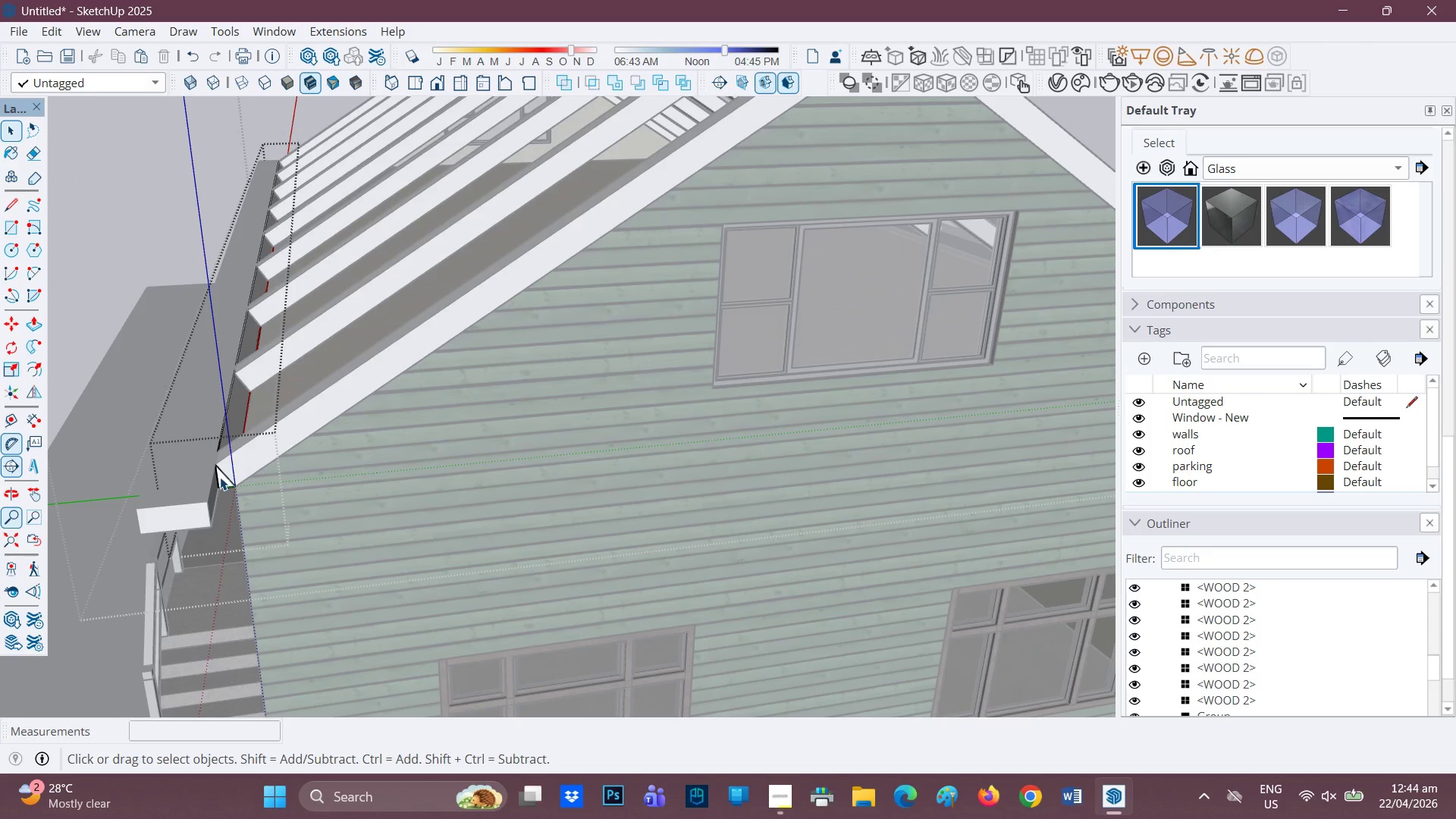 
key(P)
 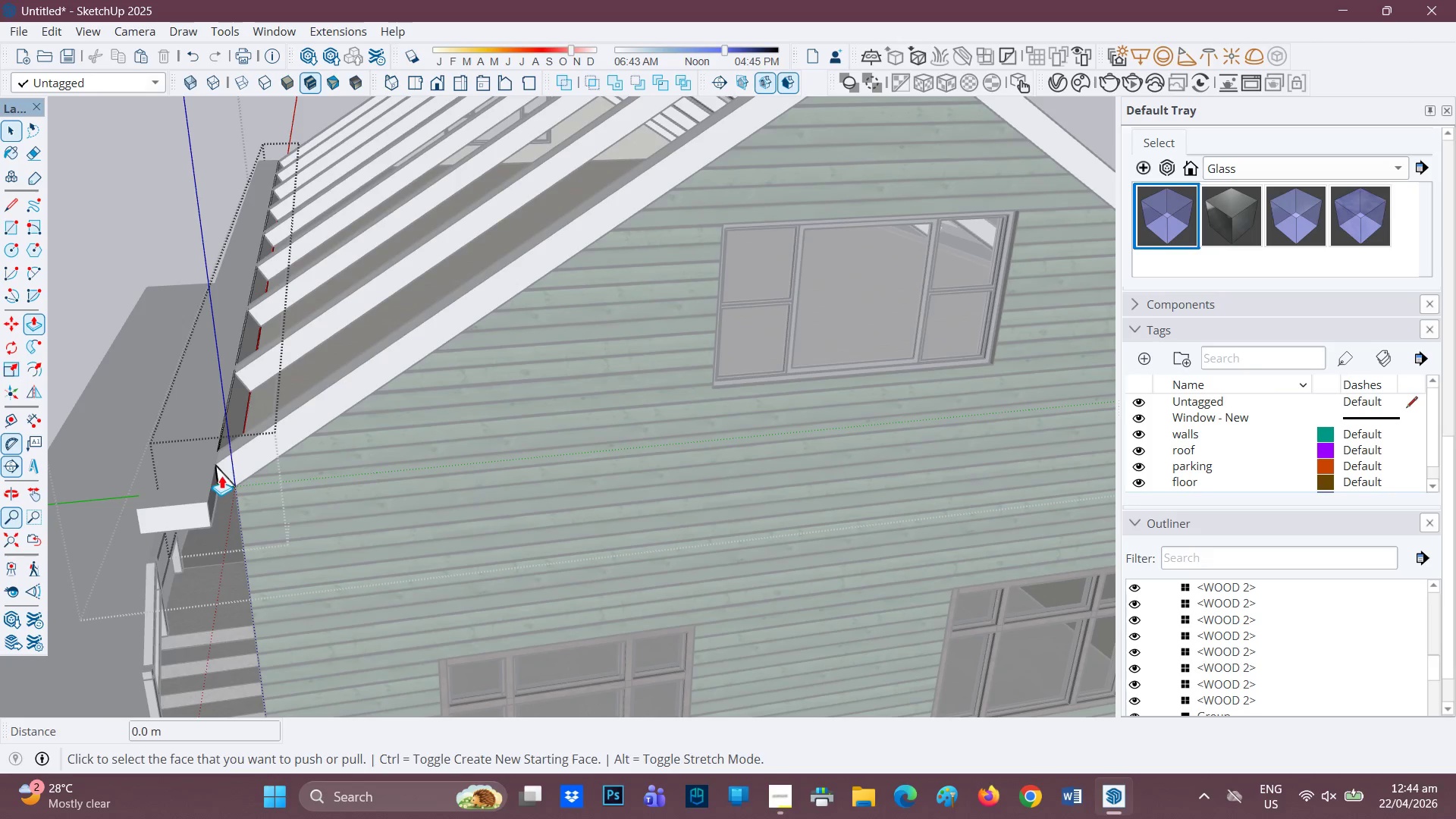 
left_click([221, 475])
 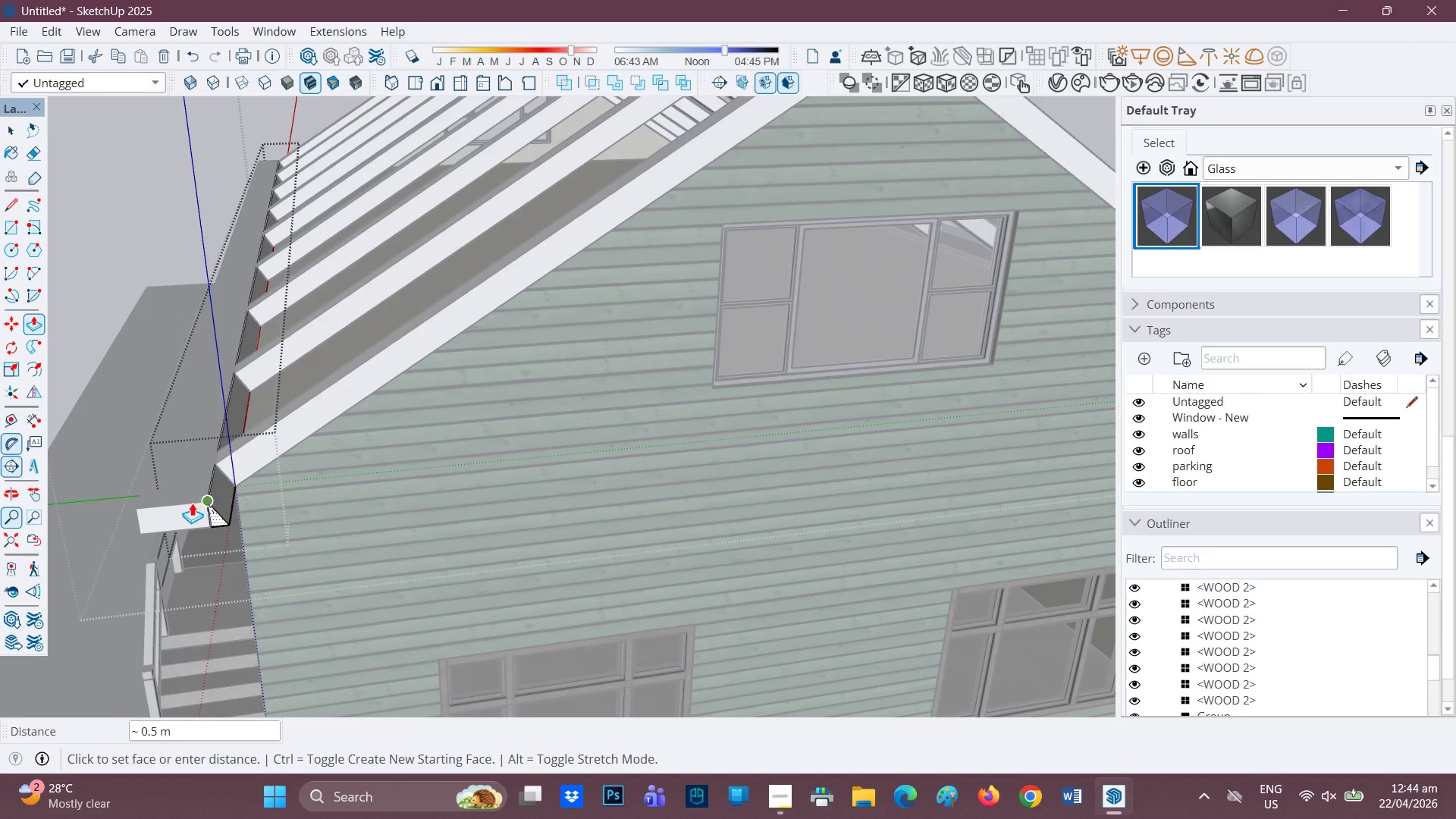 
left_click([190, 503])
 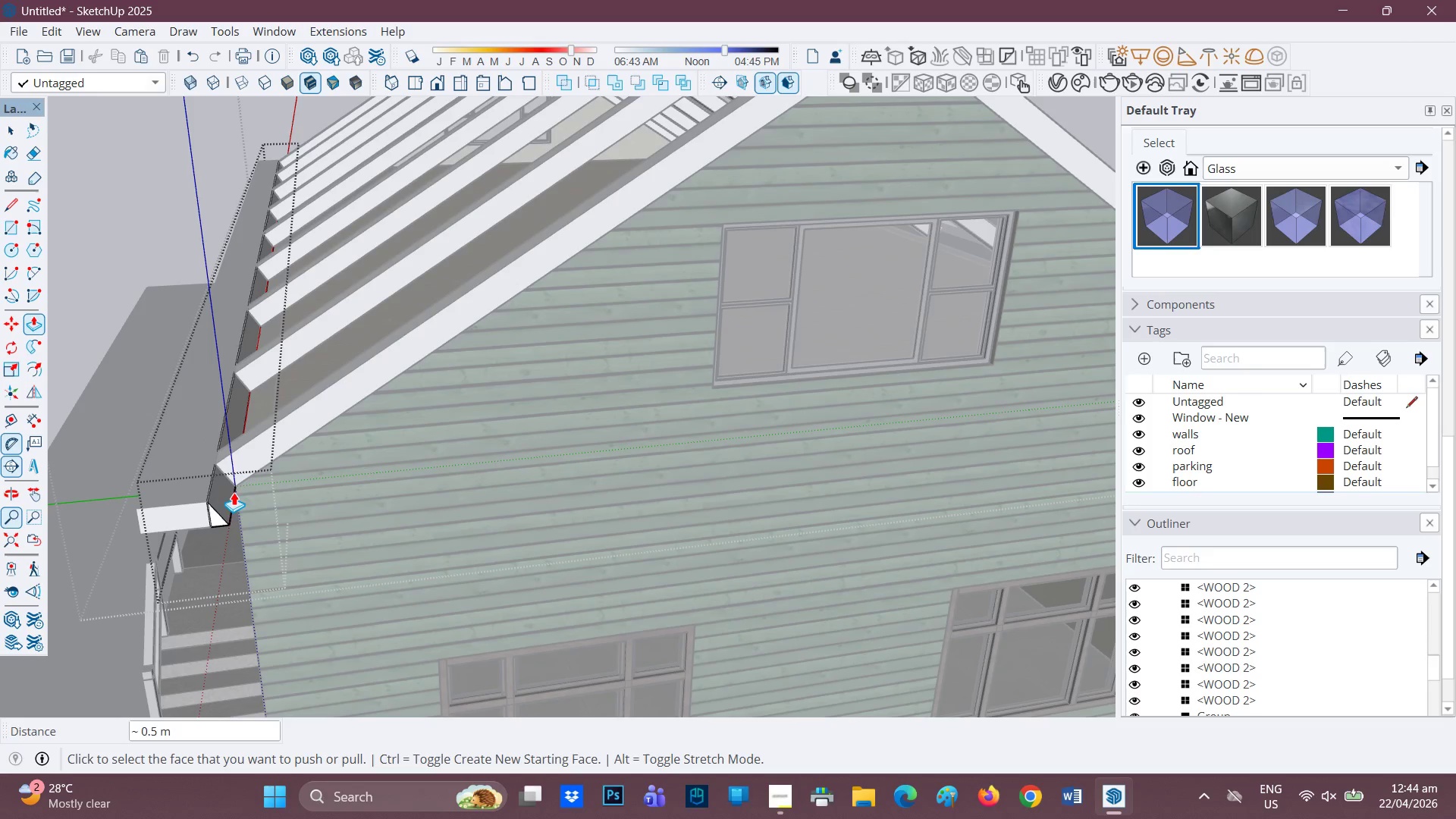 
key(Space)
 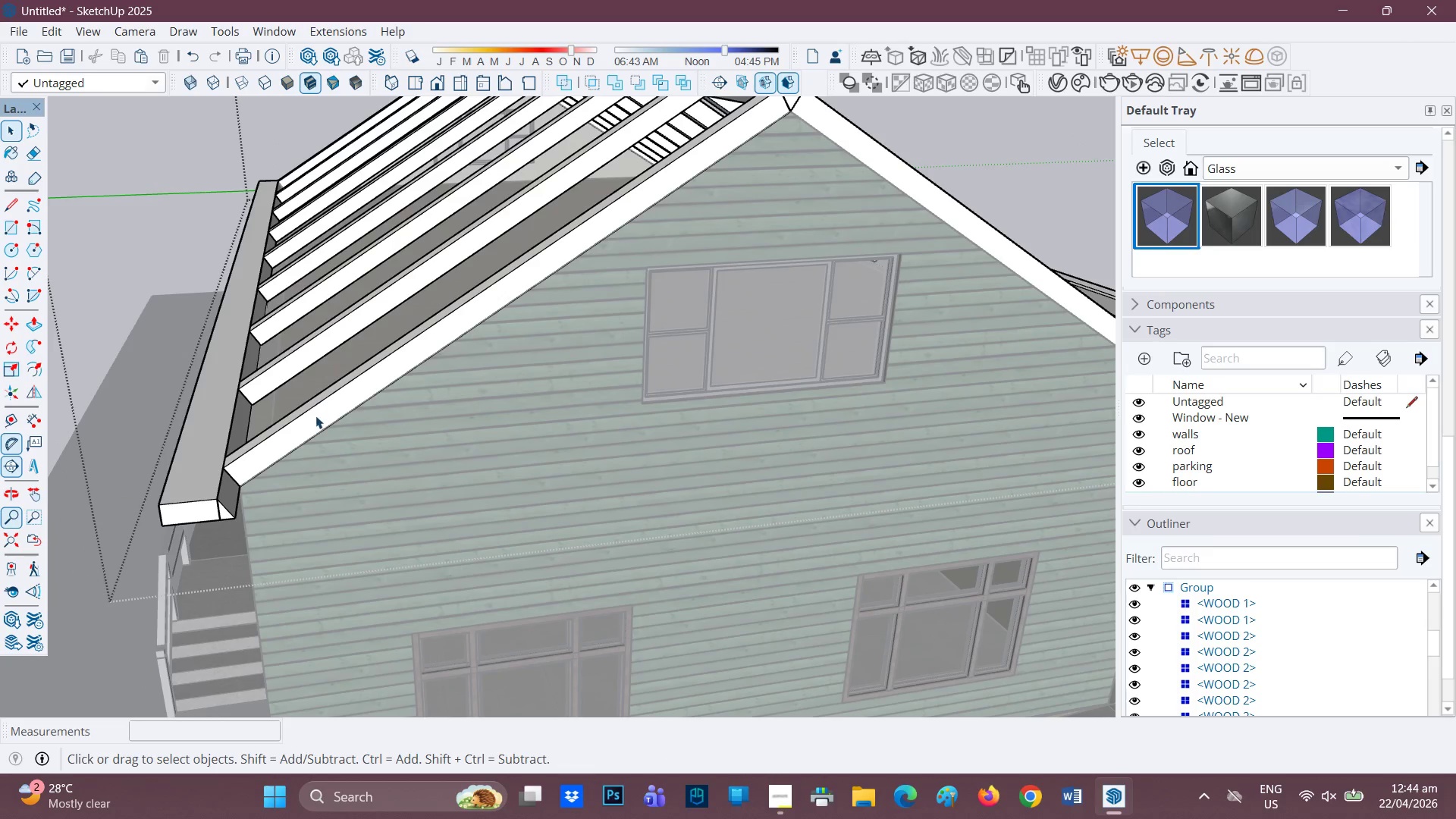 
scroll: coordinate [265, 486], scroll_direction: down, amount: 1.0
 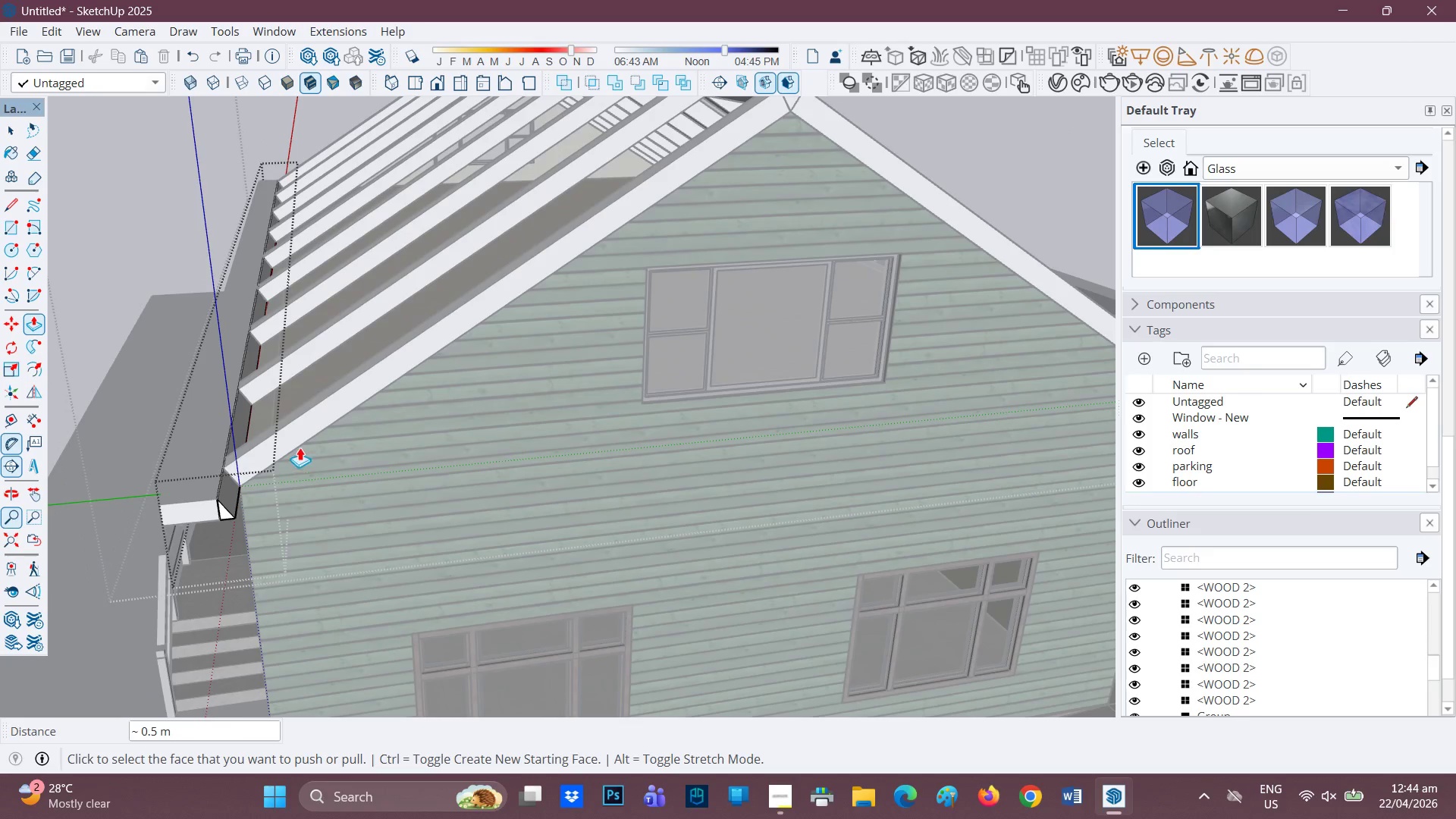 
left_click([313, 419])
 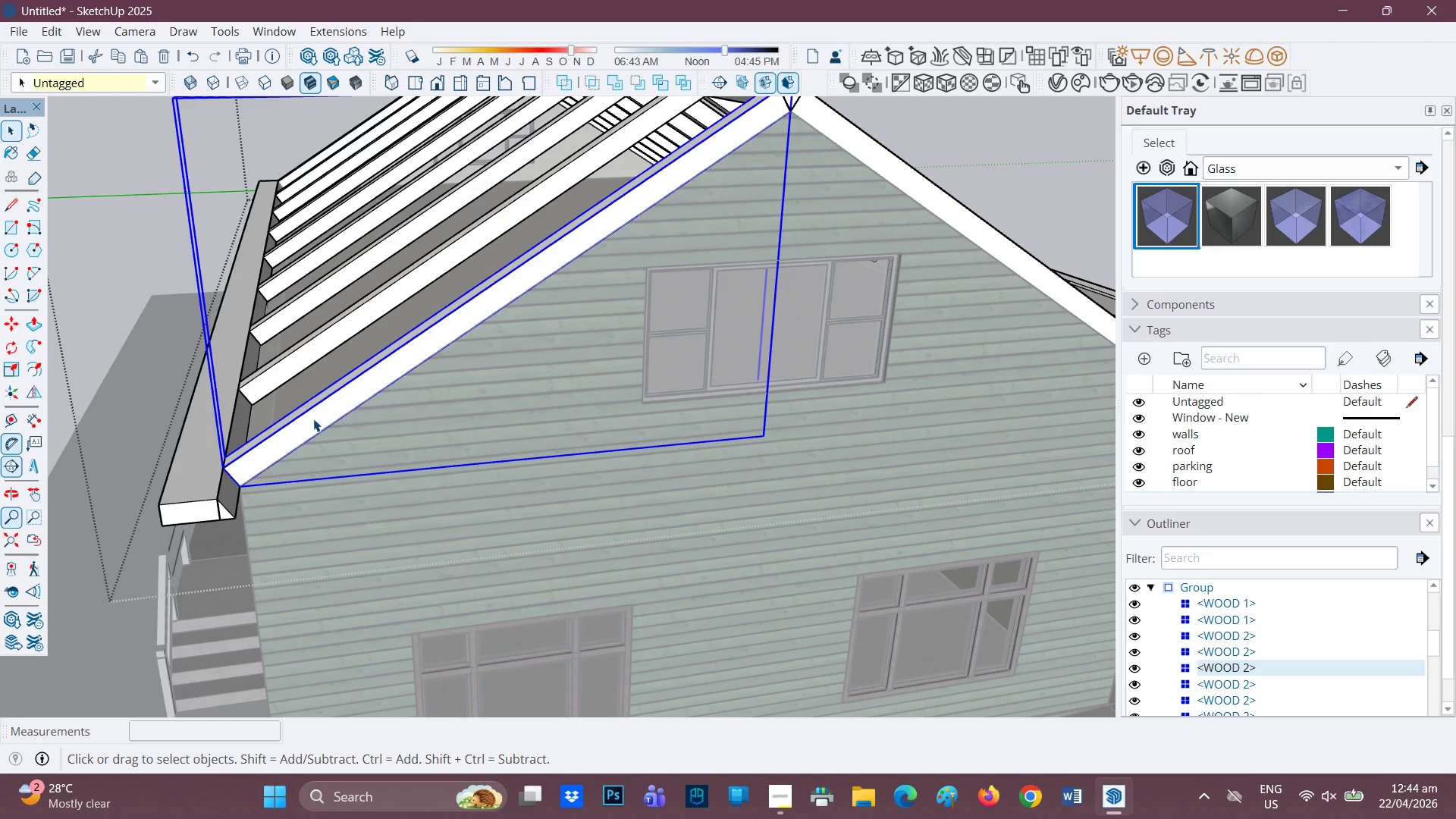 
key(M)
 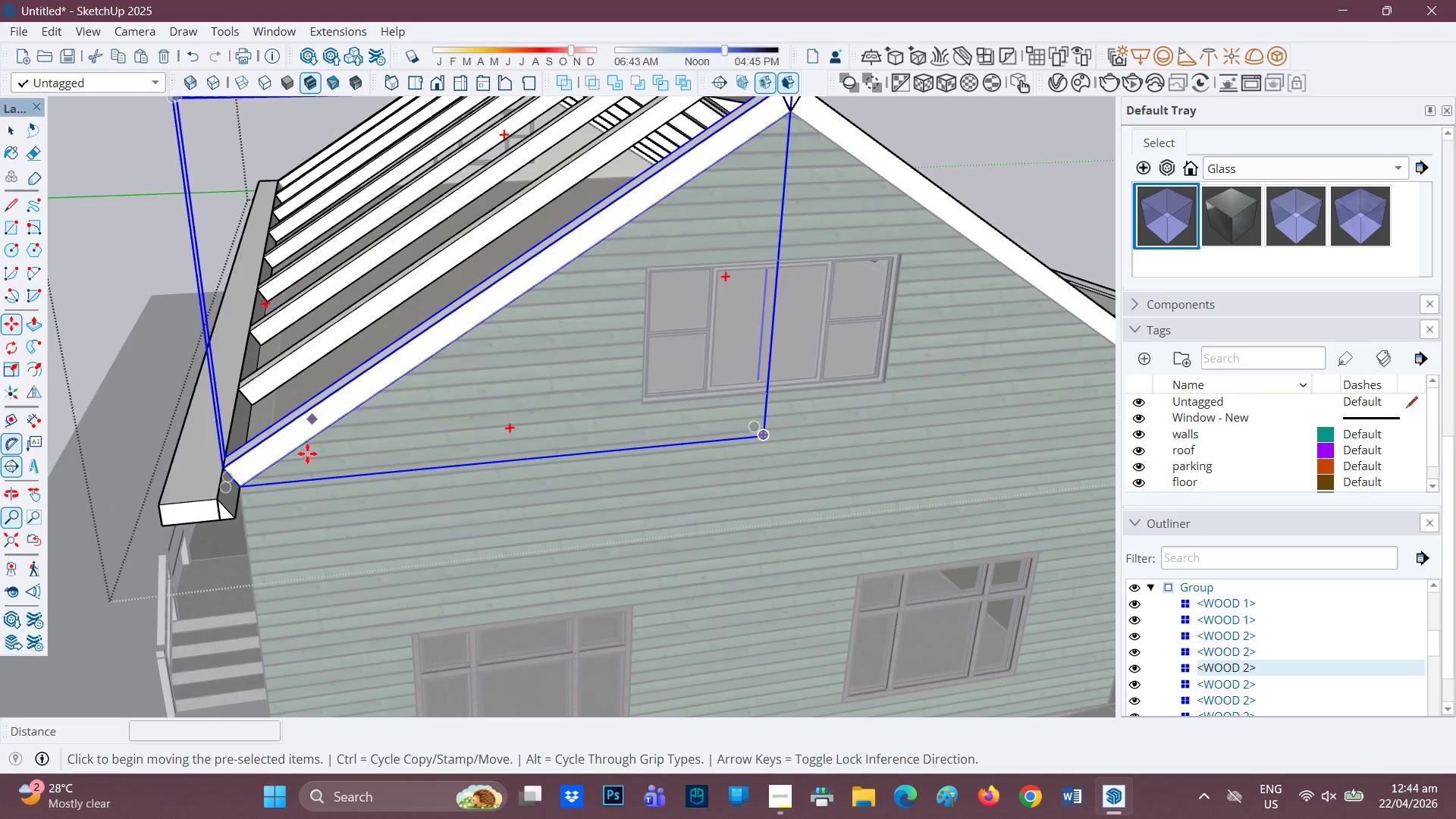 
scroll: coordinate [307, 472], scroll_direction: up, amount: 1.0
 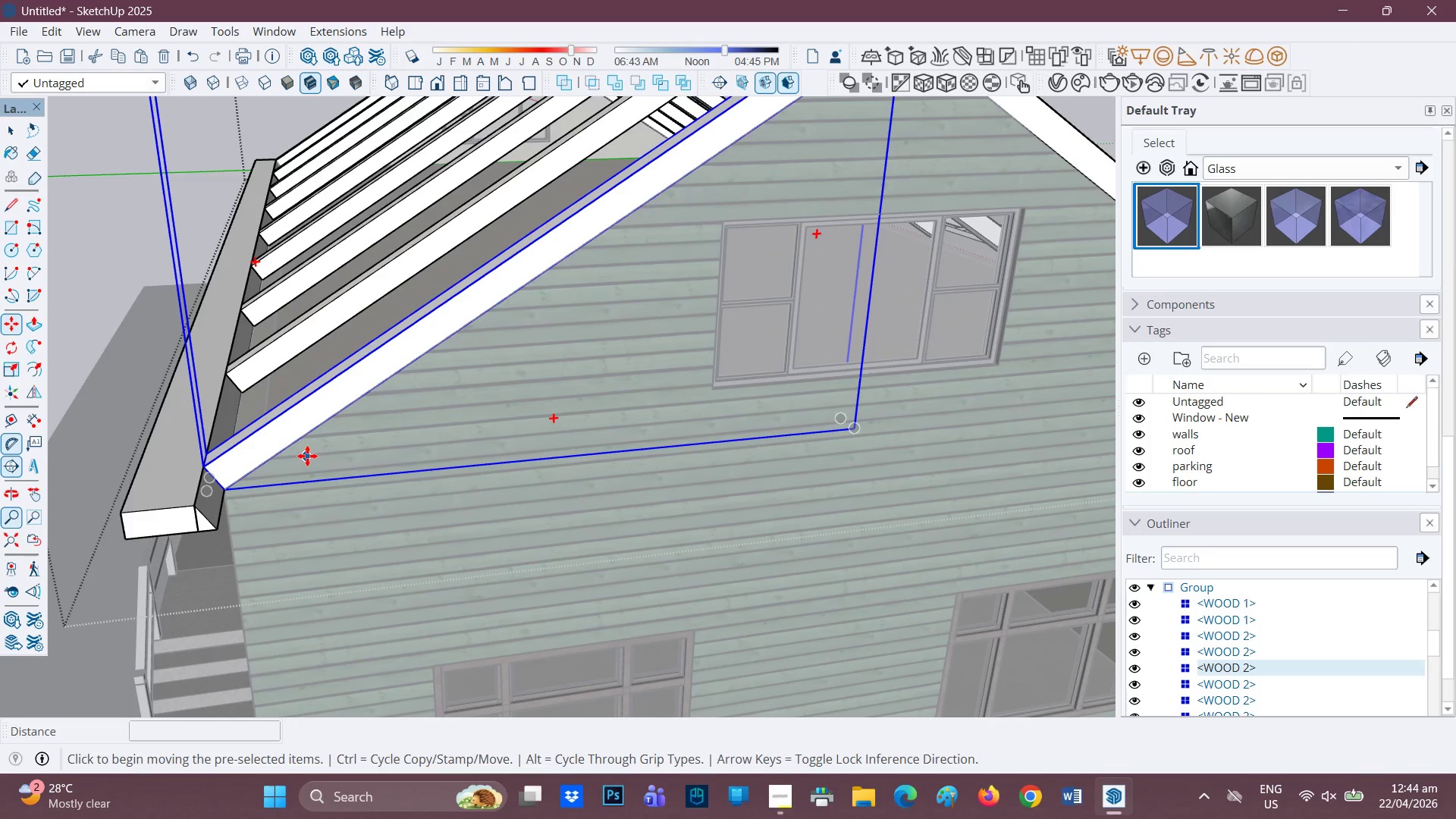 
key(Control+ControlRight)
 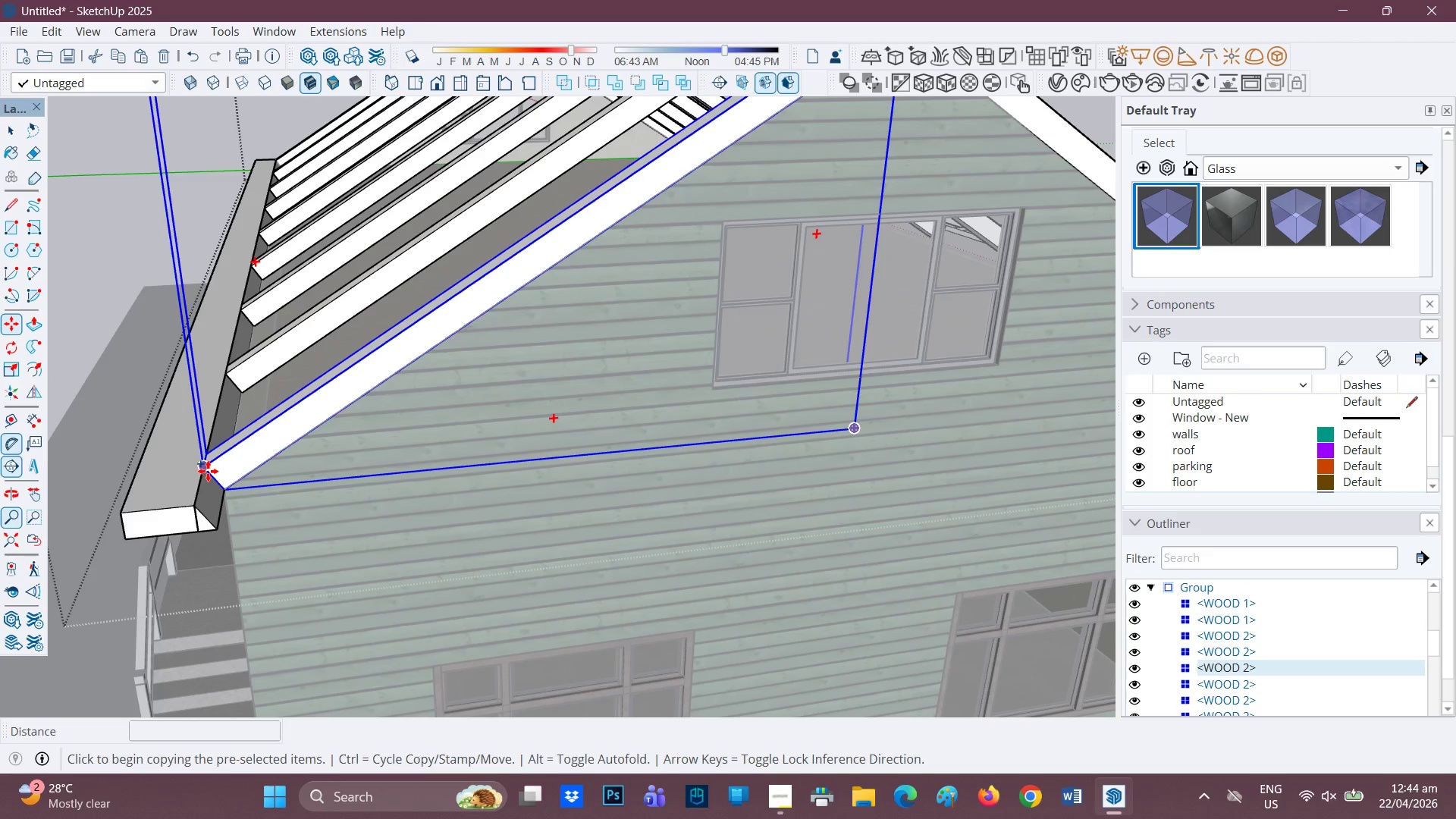 
left_click([208, 471])
 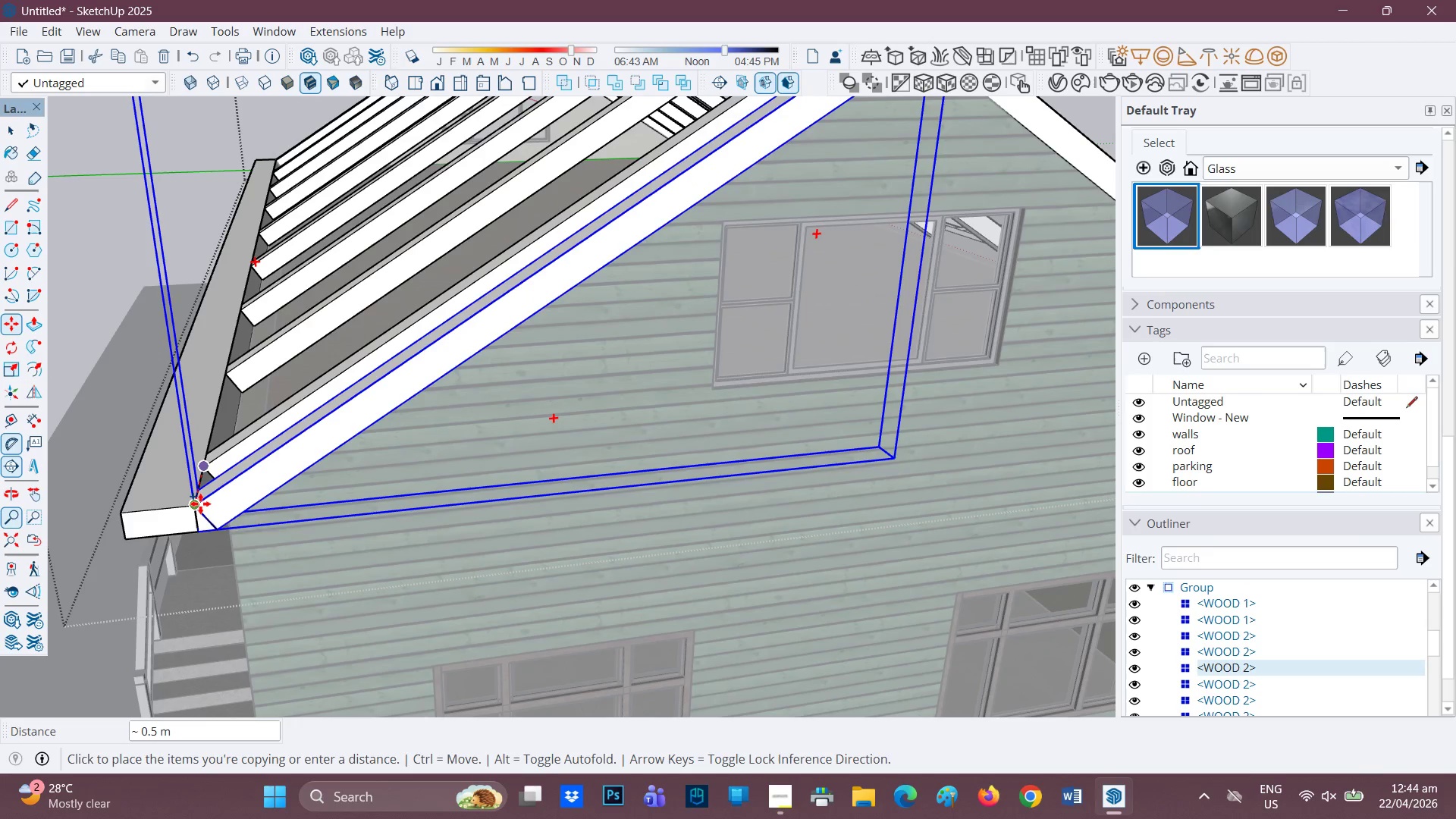 
left_click([200, 504])
 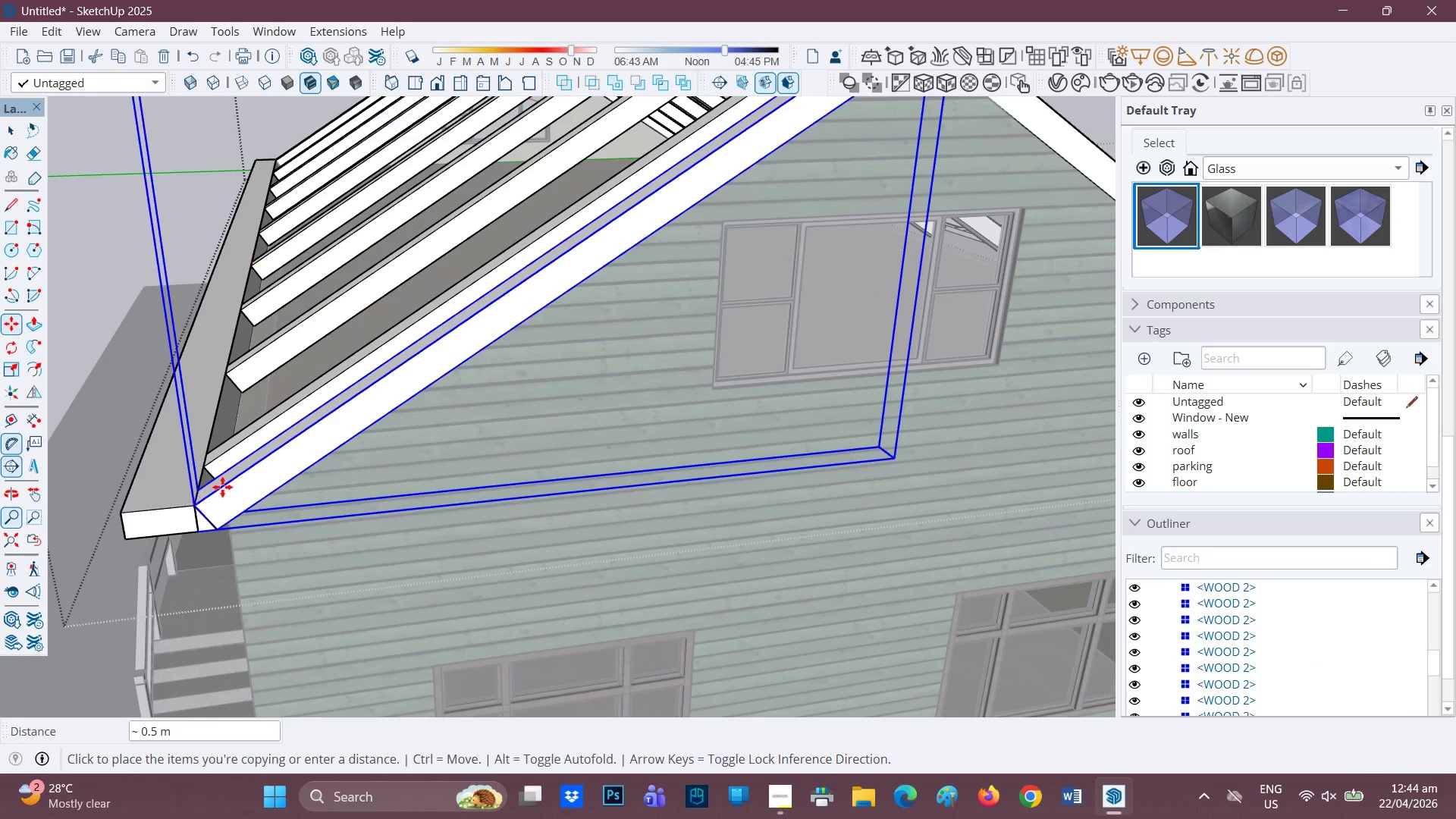 
scroll: coordinate [559, 334], scroll_direction: down, amount: 8.0
 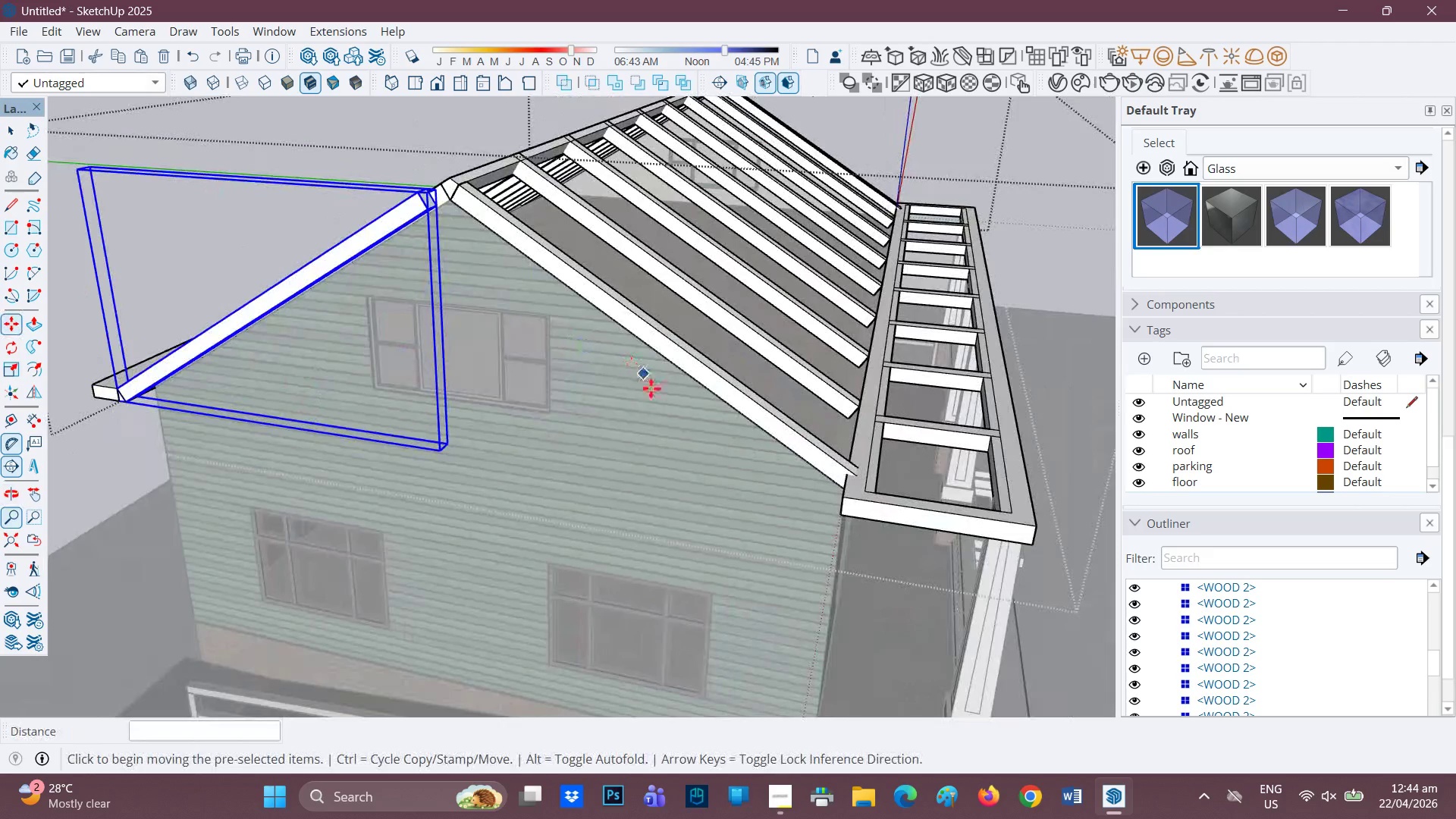 
key(Space)
 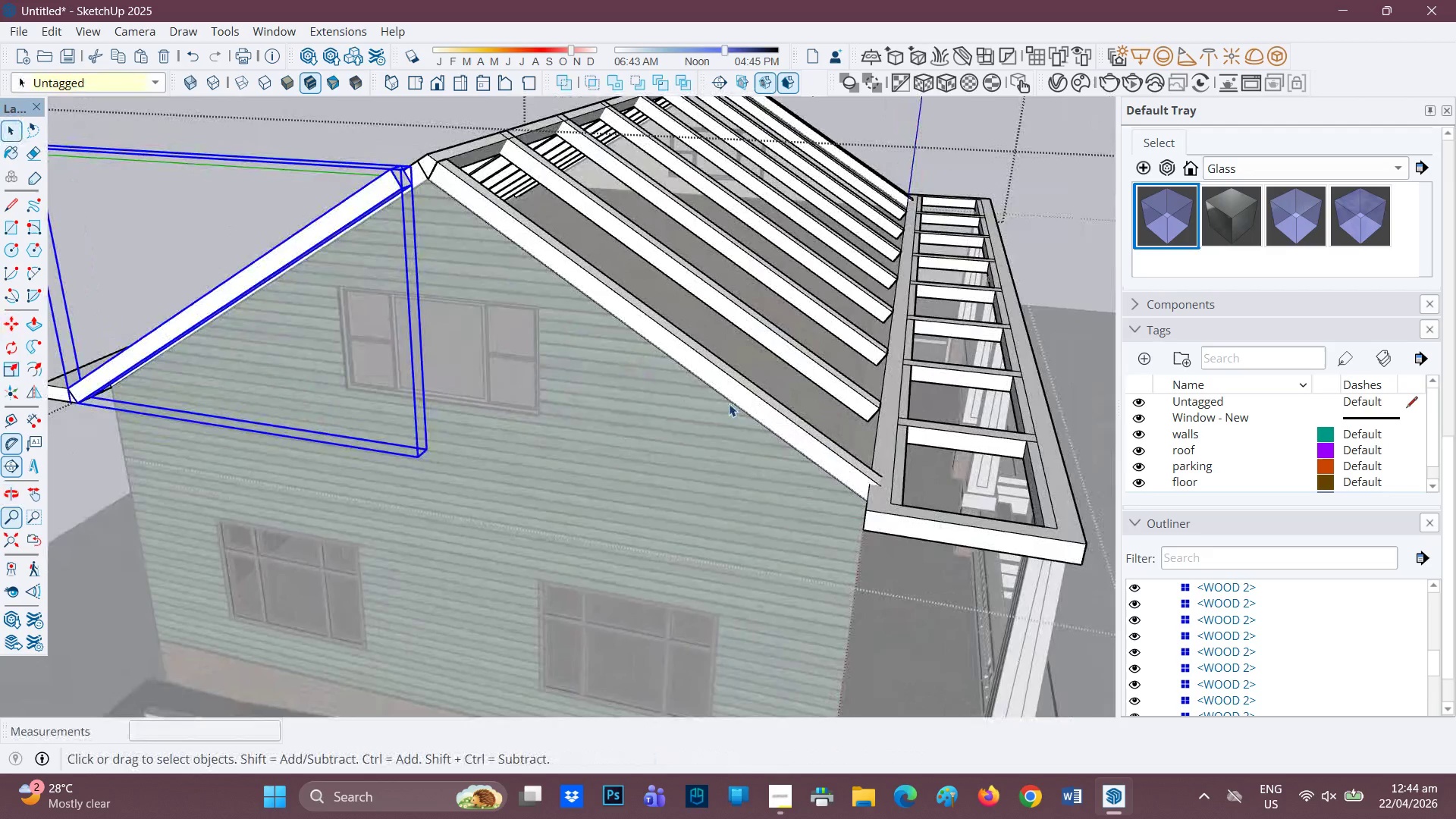 
scroll: coordinate [651, 389], scroll_direction: none, amount: 0.0
 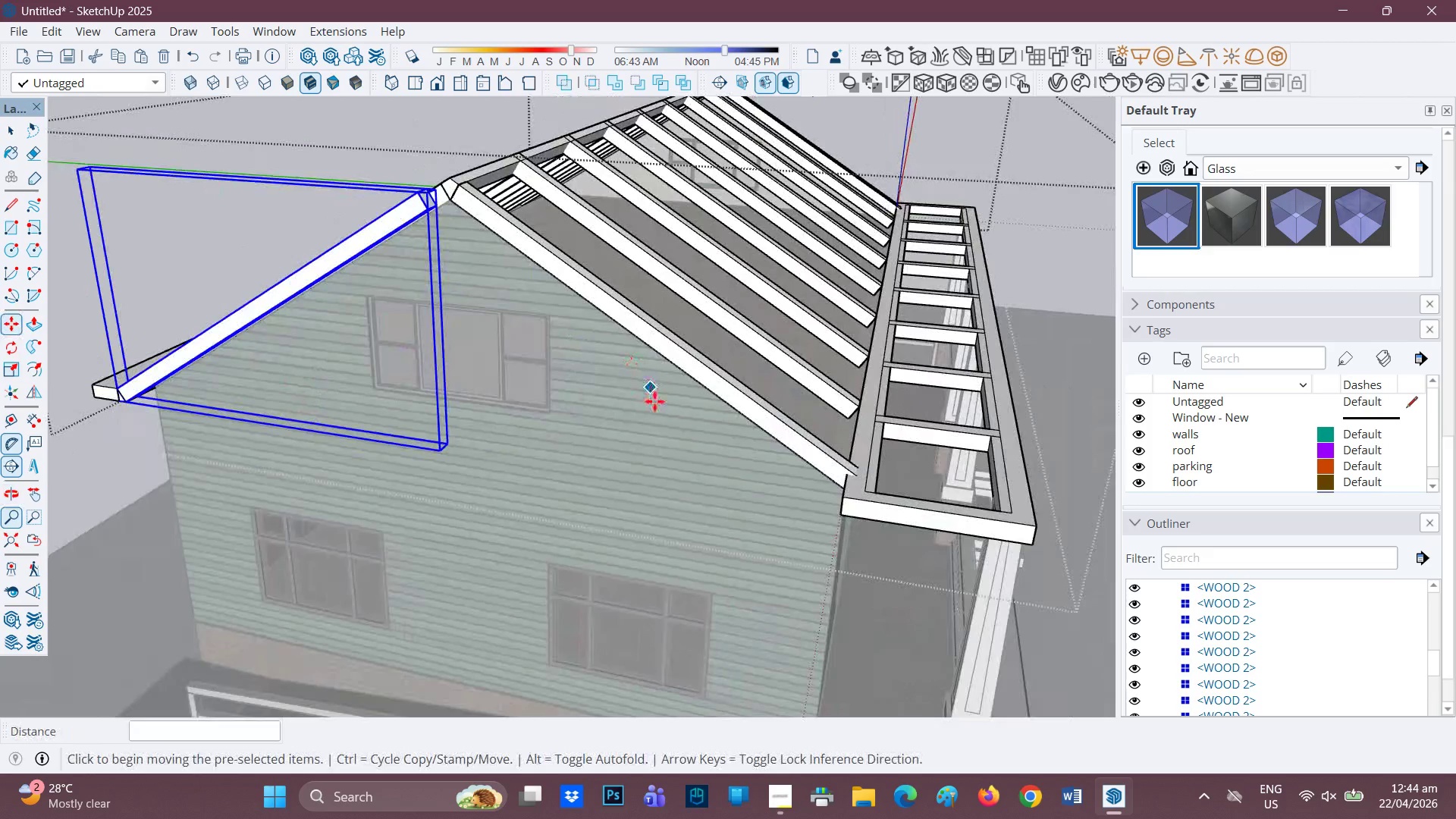 
left_click([733, 403])
 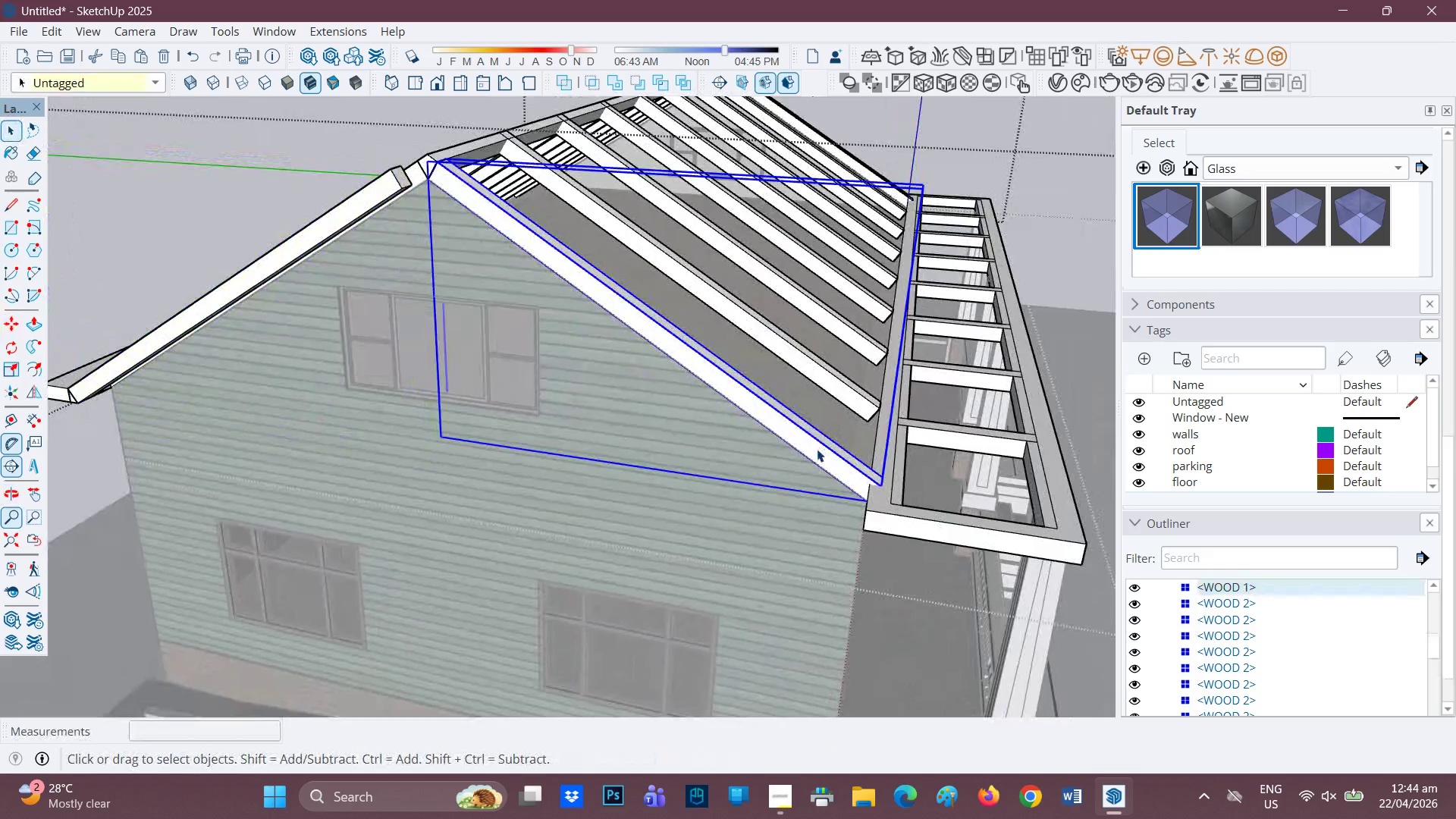 
scroll: coordinate [815, 450], scroll_direction: up, amount: 1.0
 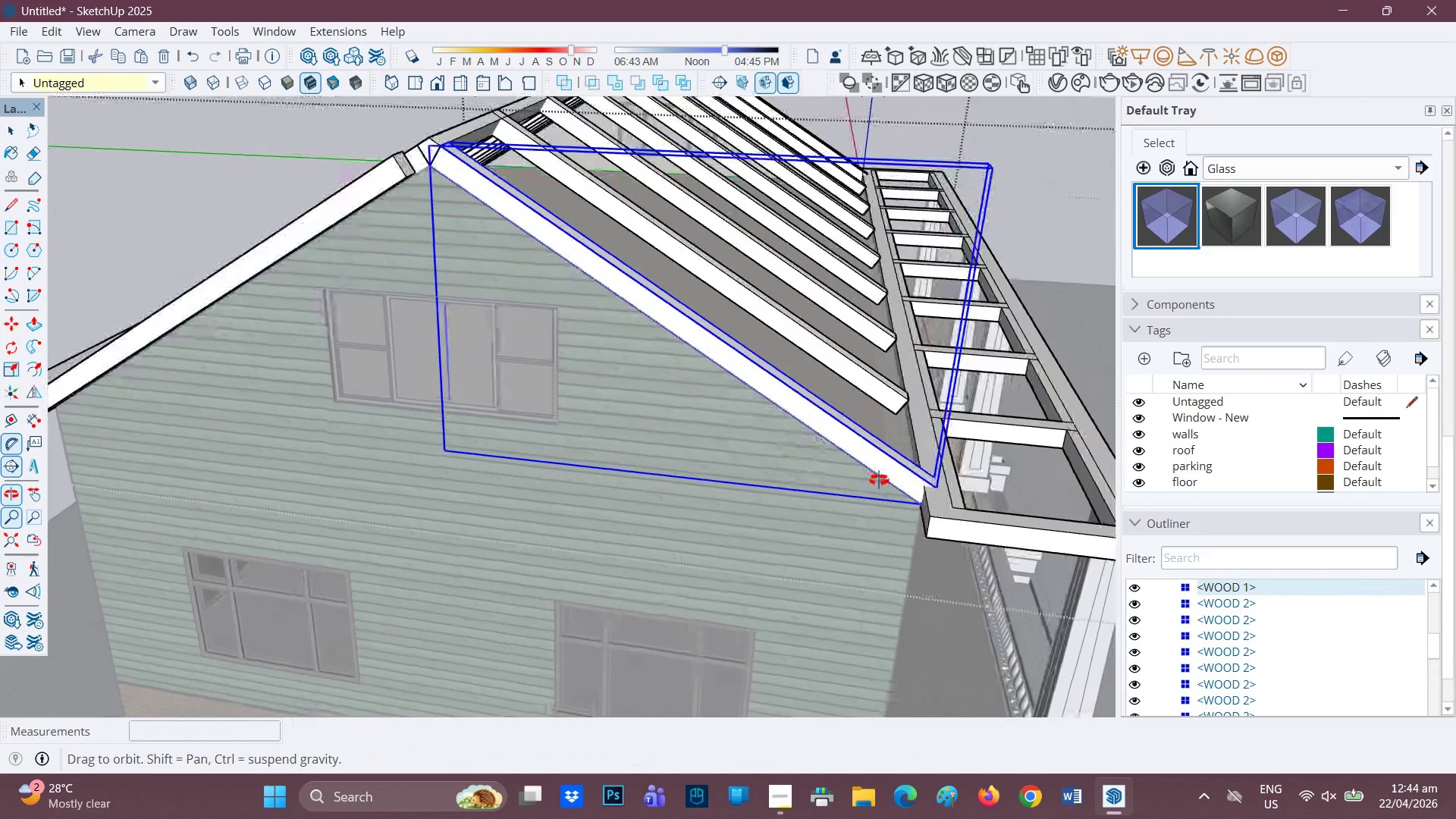 
key(M)
 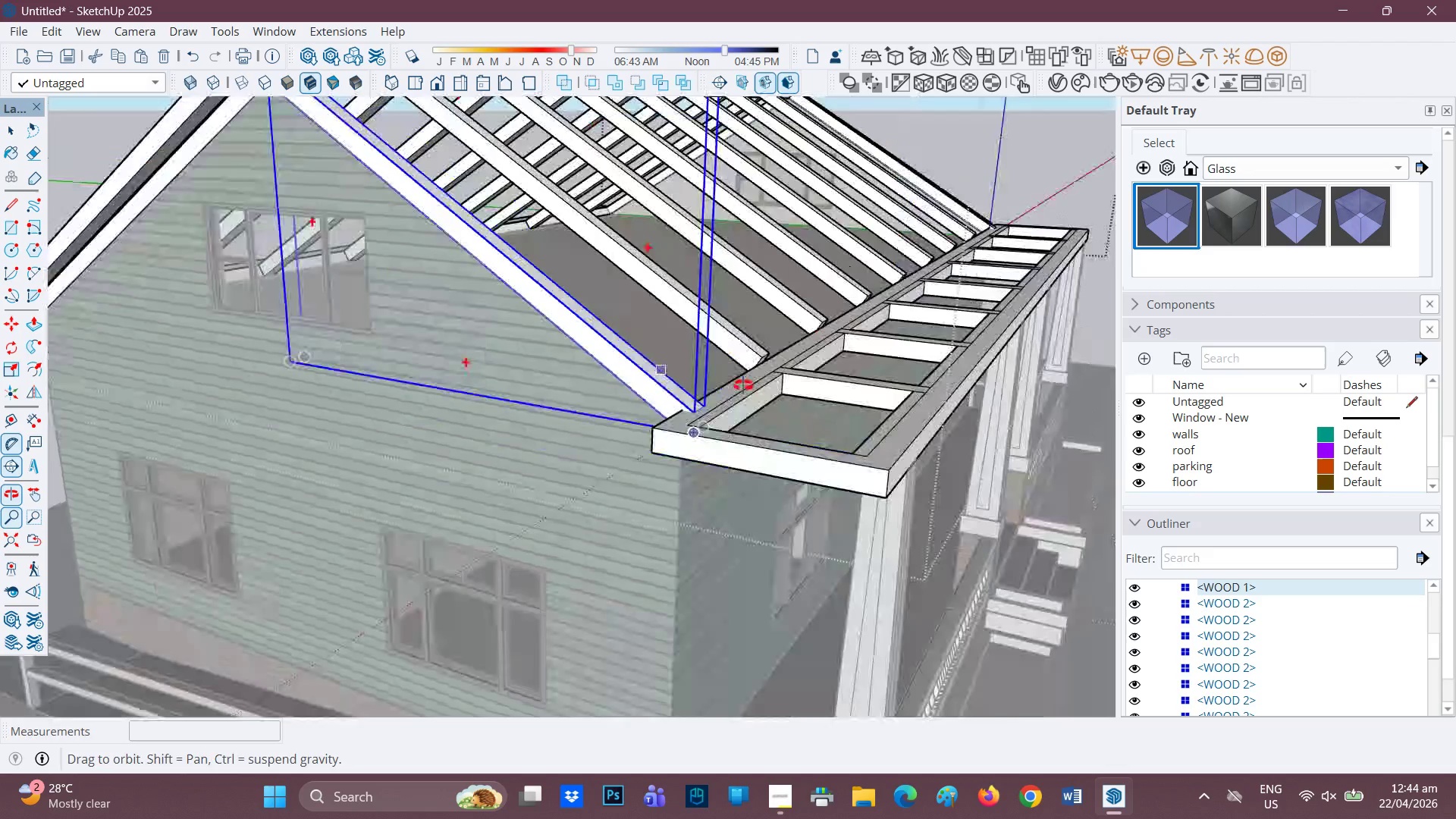 
wait(8.11)
 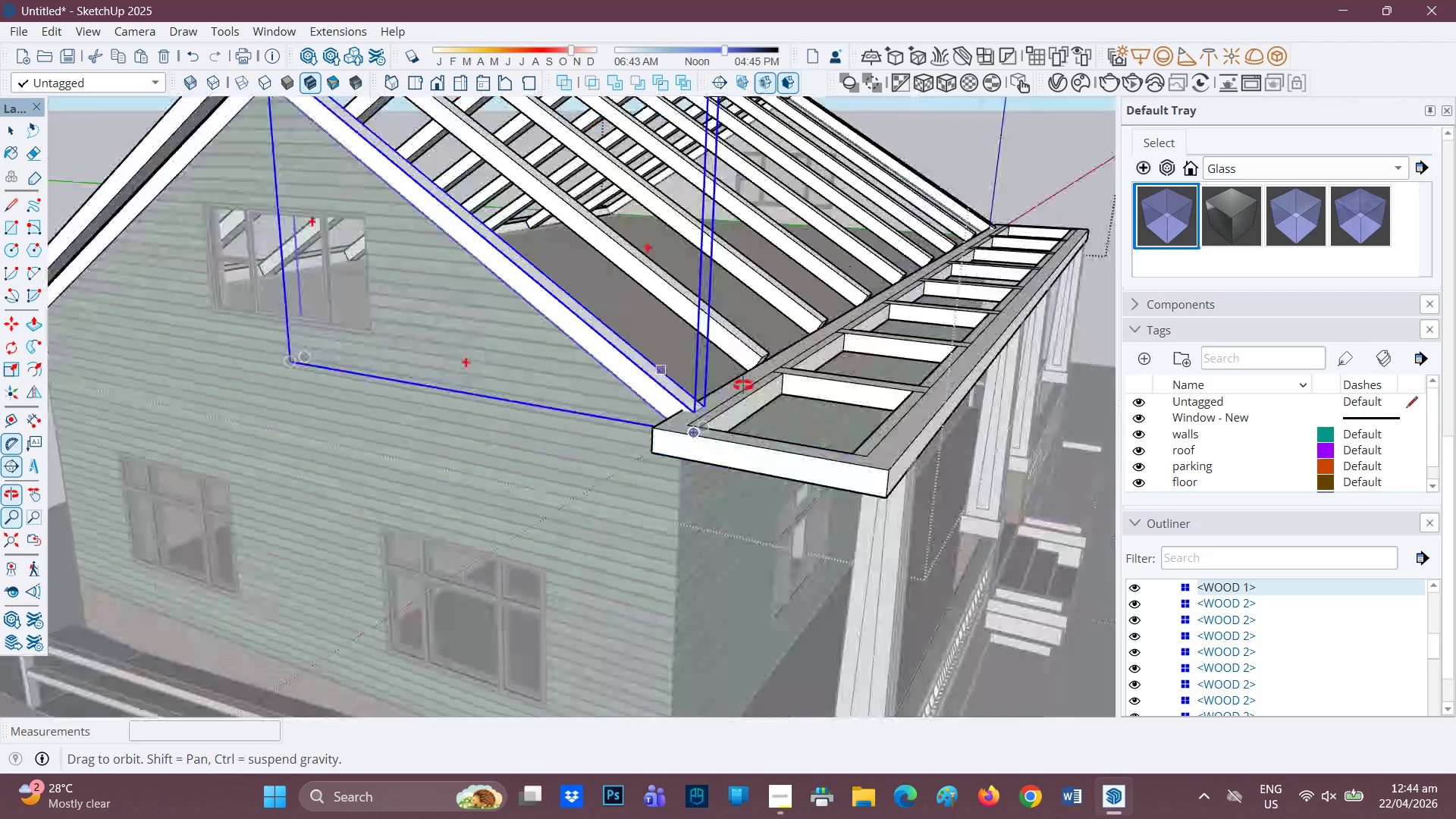 
scroll: coordinate [715, 514], scroll_direction: up, amount: 3.0
 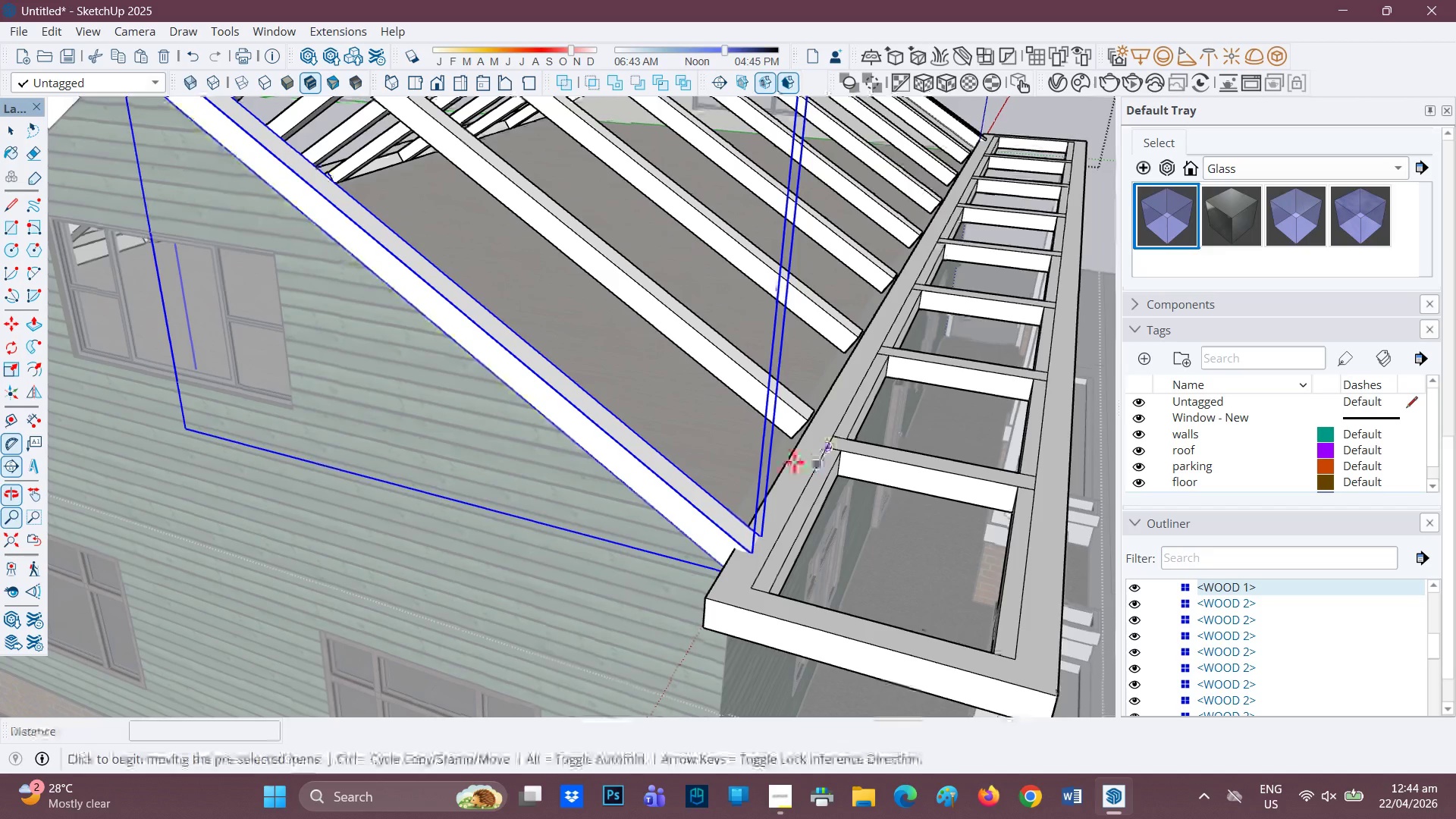 
wait(5.42)
 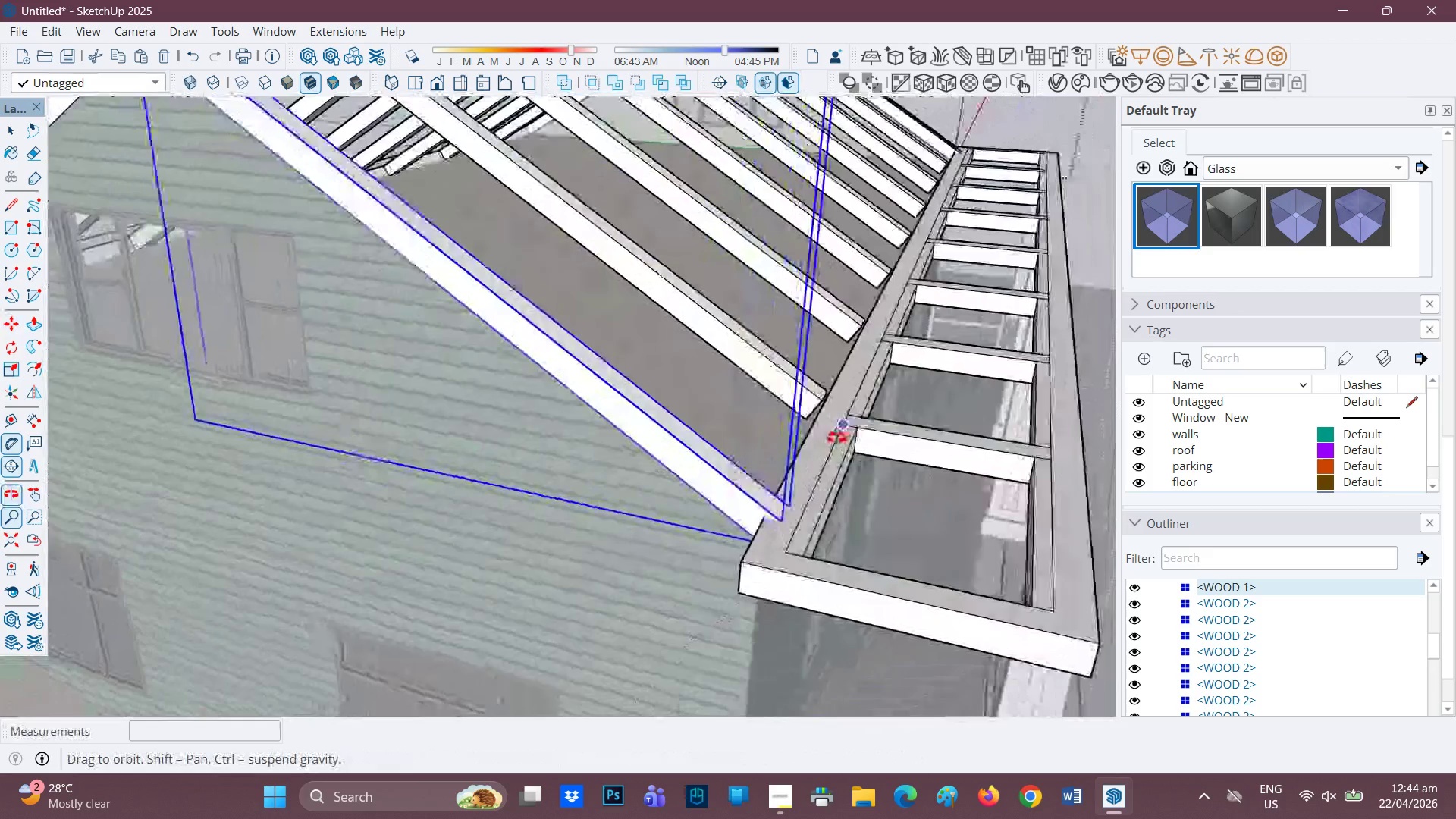 
scroll: coordinate [404, 332], scroll_direction: down, amount: 6.0
 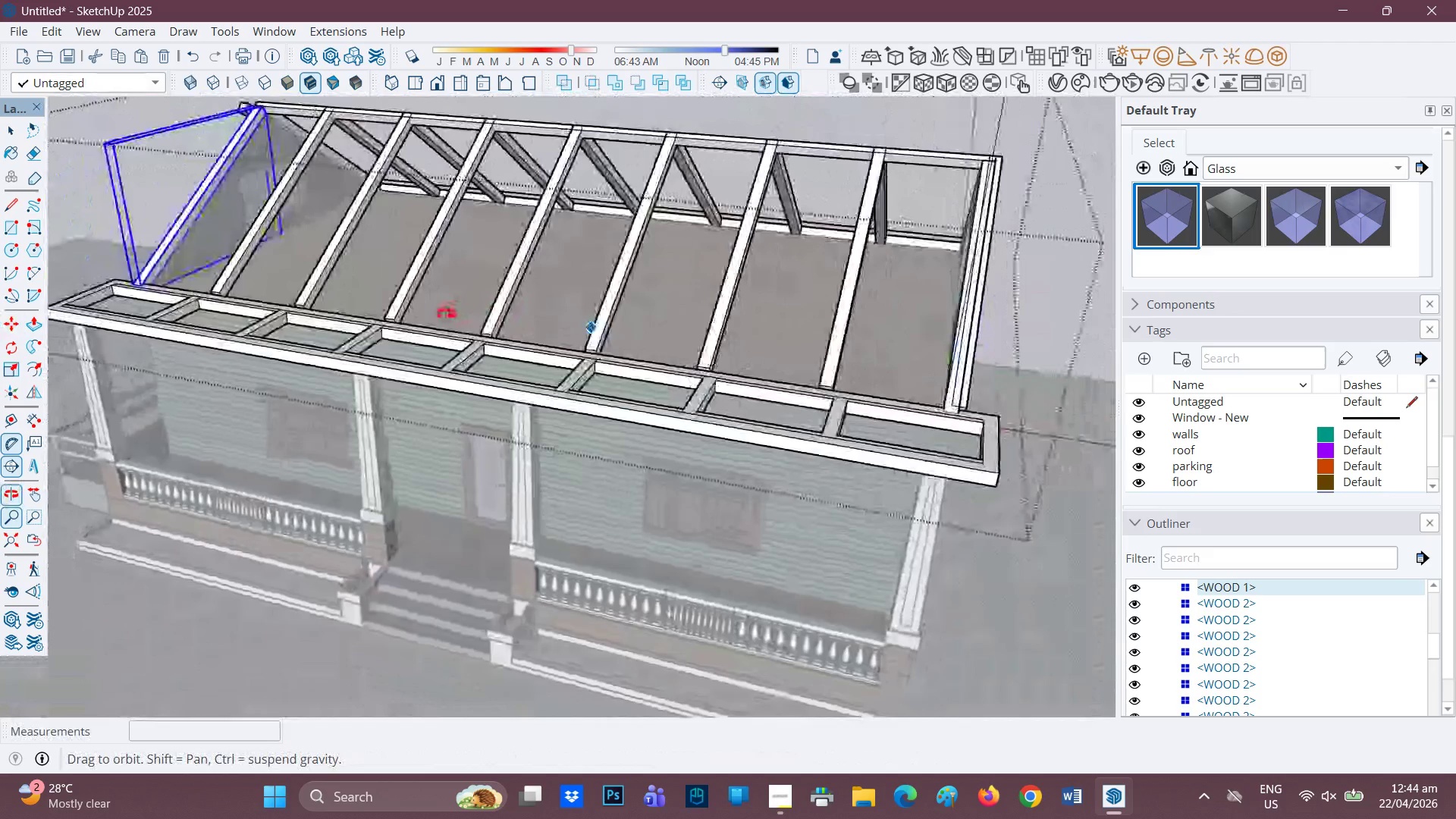 
key(Space)
 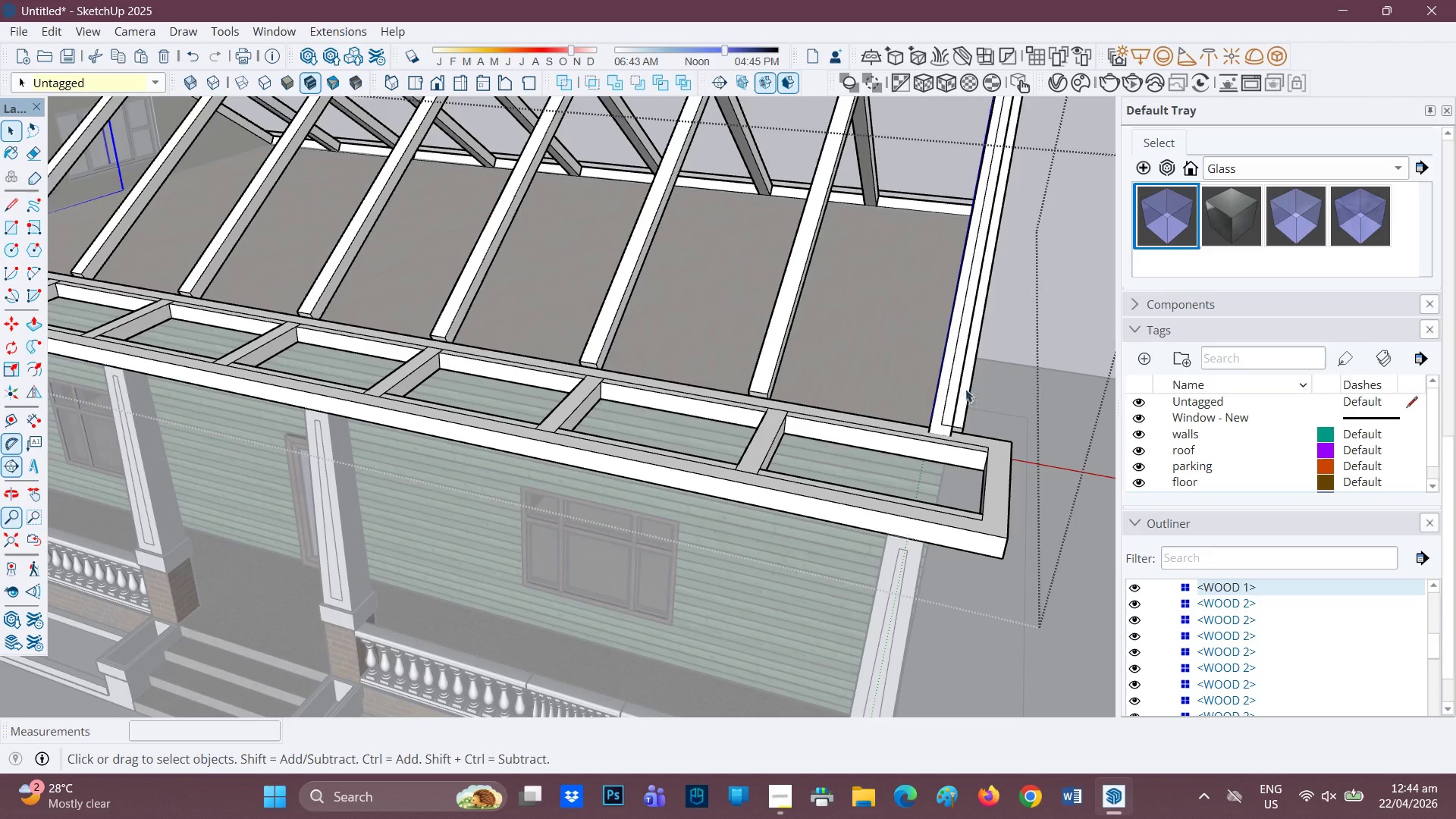 
scroll: coordinate [975, 366], scroll_direction: up, amount: 3.0
 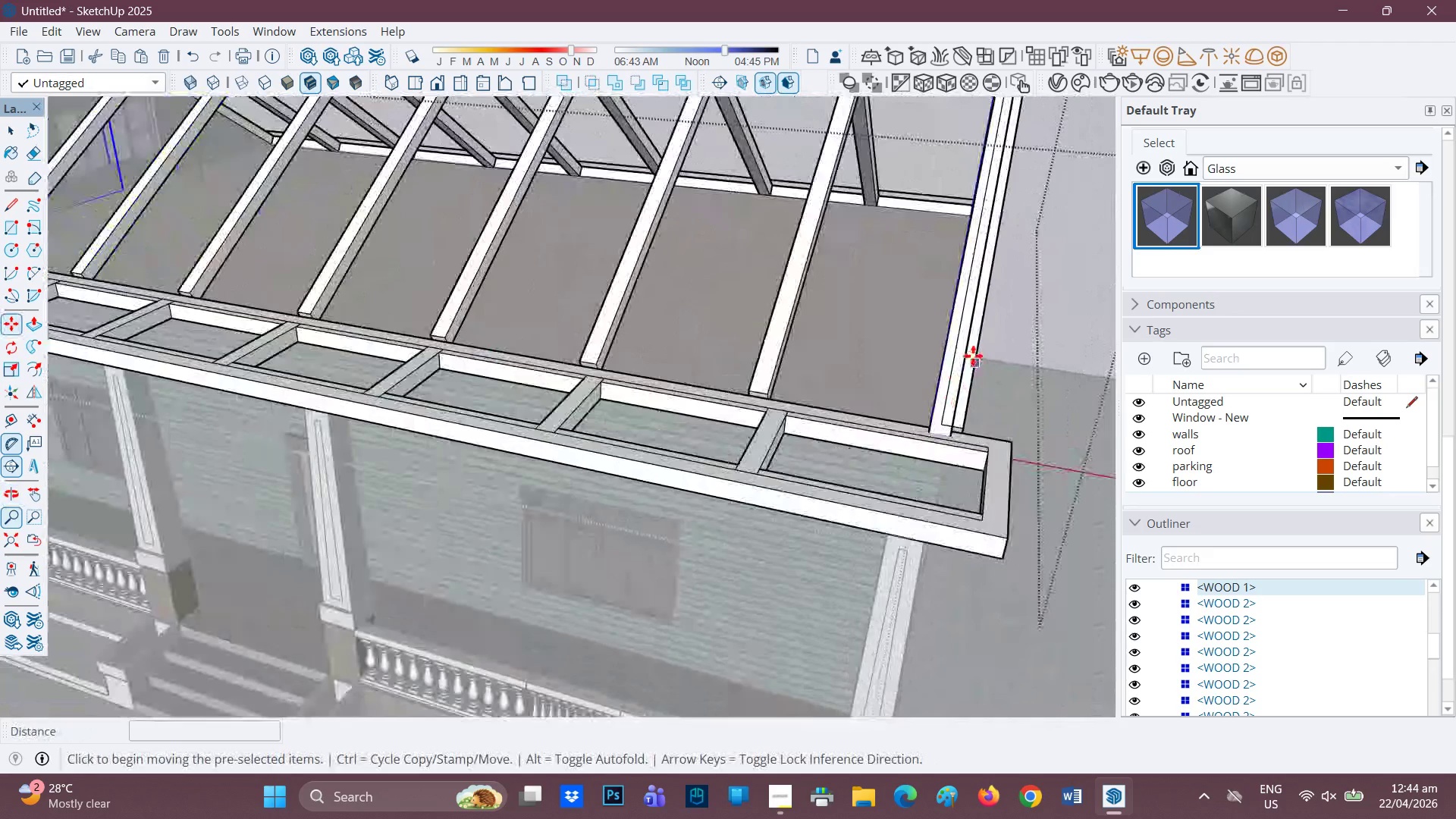 
left_click([965, 389])
 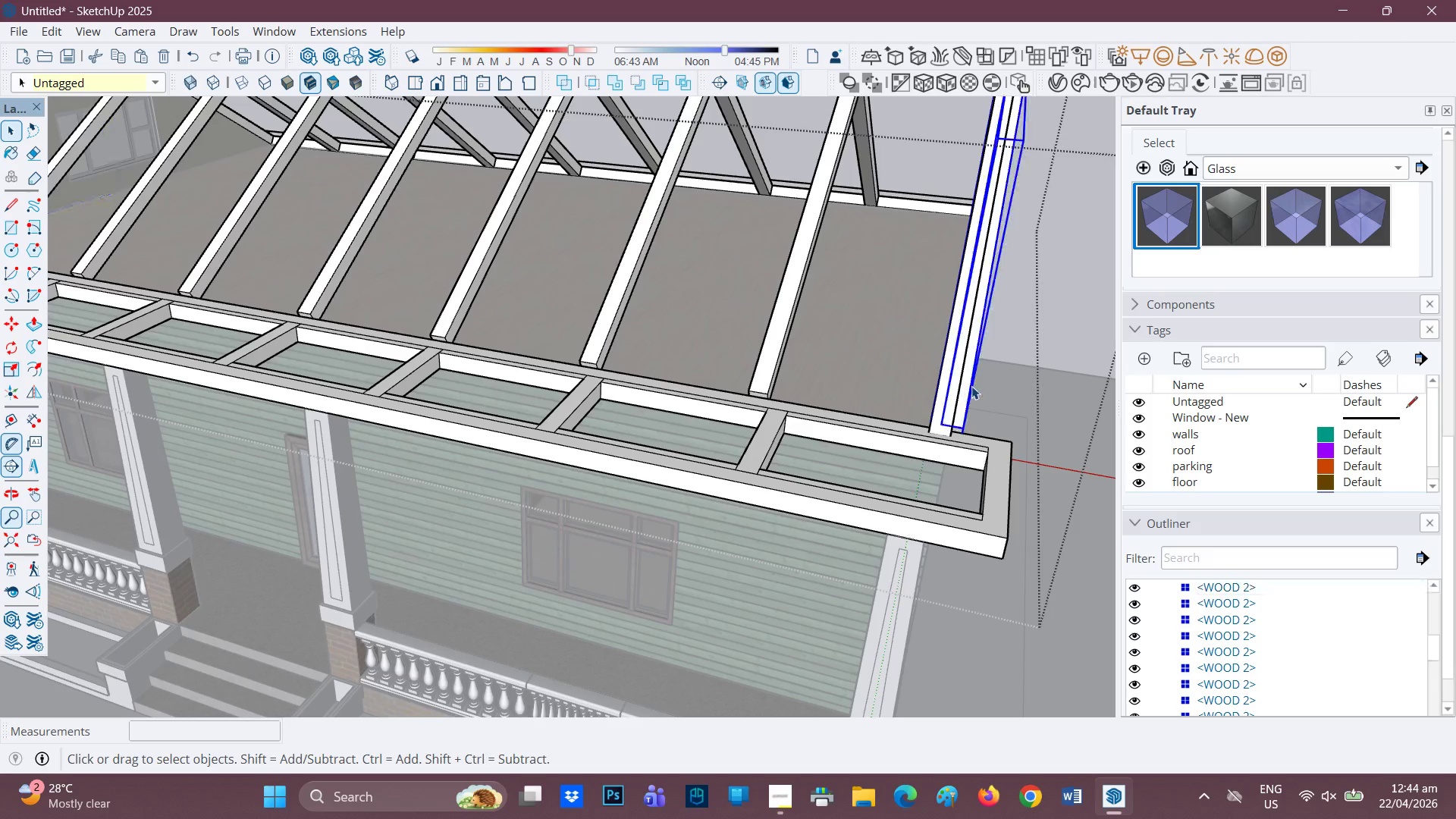 
right_click([971, 386])
 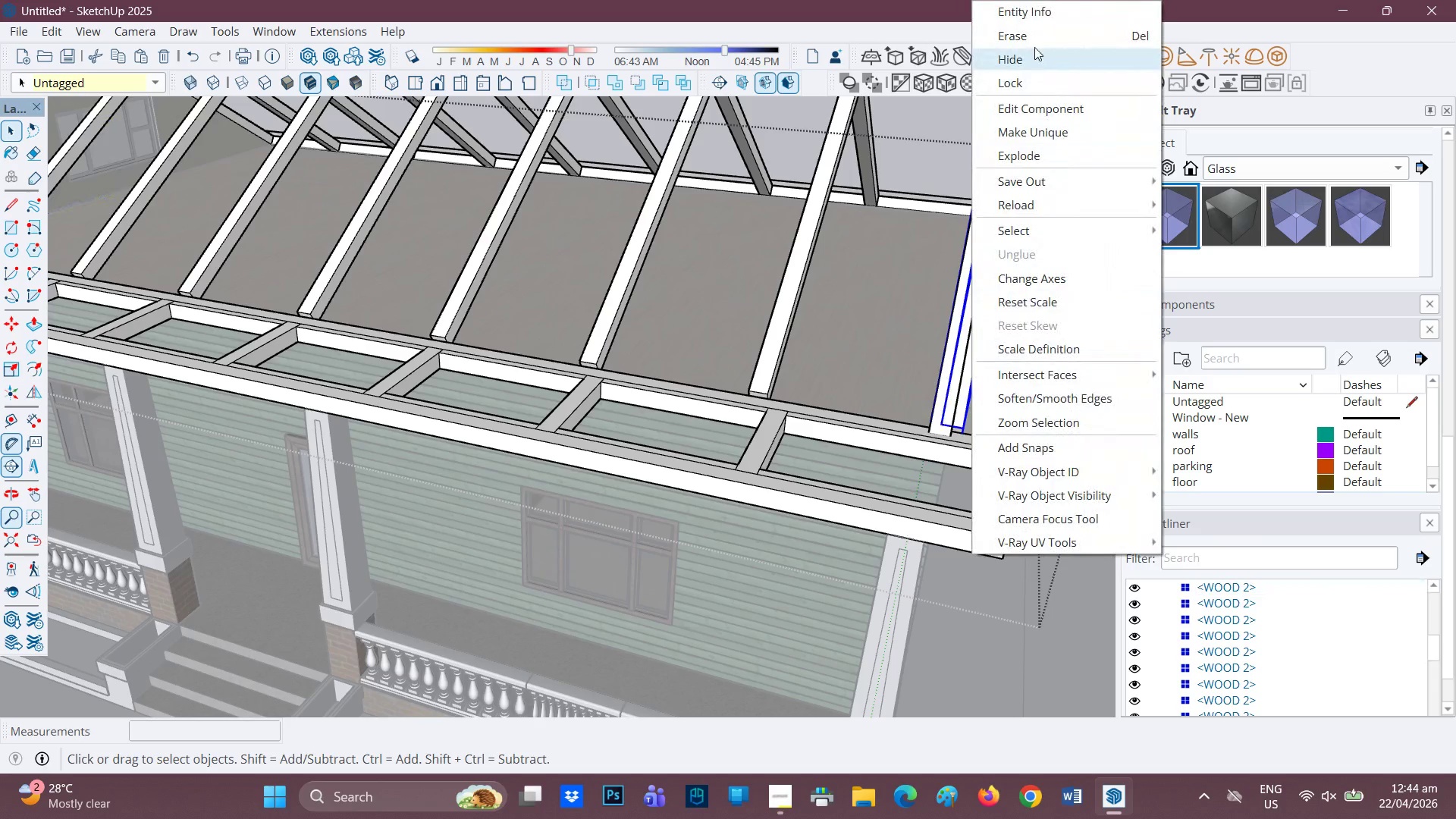 
left_click([1028, 37])
 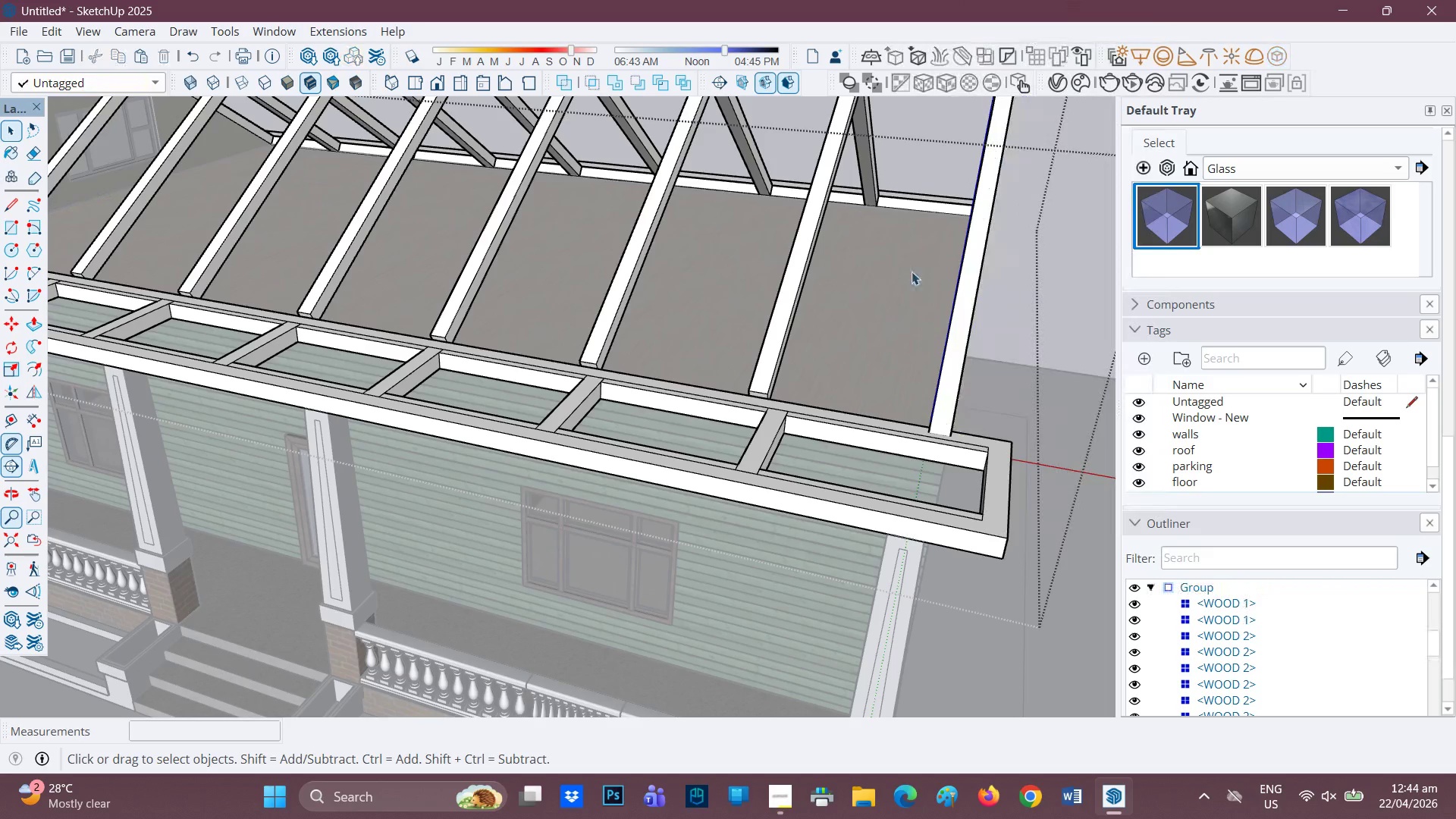 
scroll: coordinate [701, 334], scroll_direction: down, amount: 5.0
 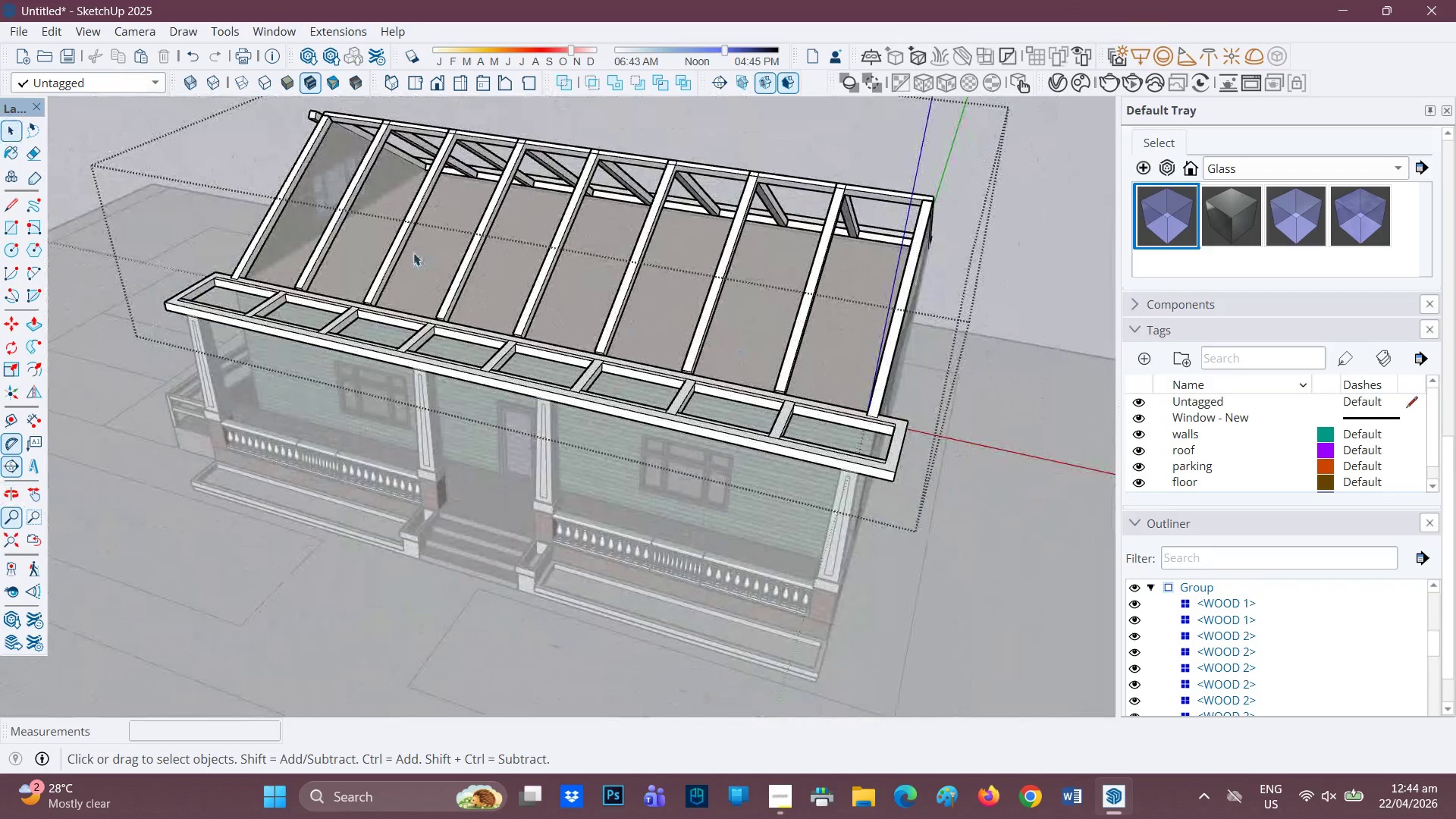 
scroll: coordinate [398, 245], scroll_direction: none, amount: 0.0
 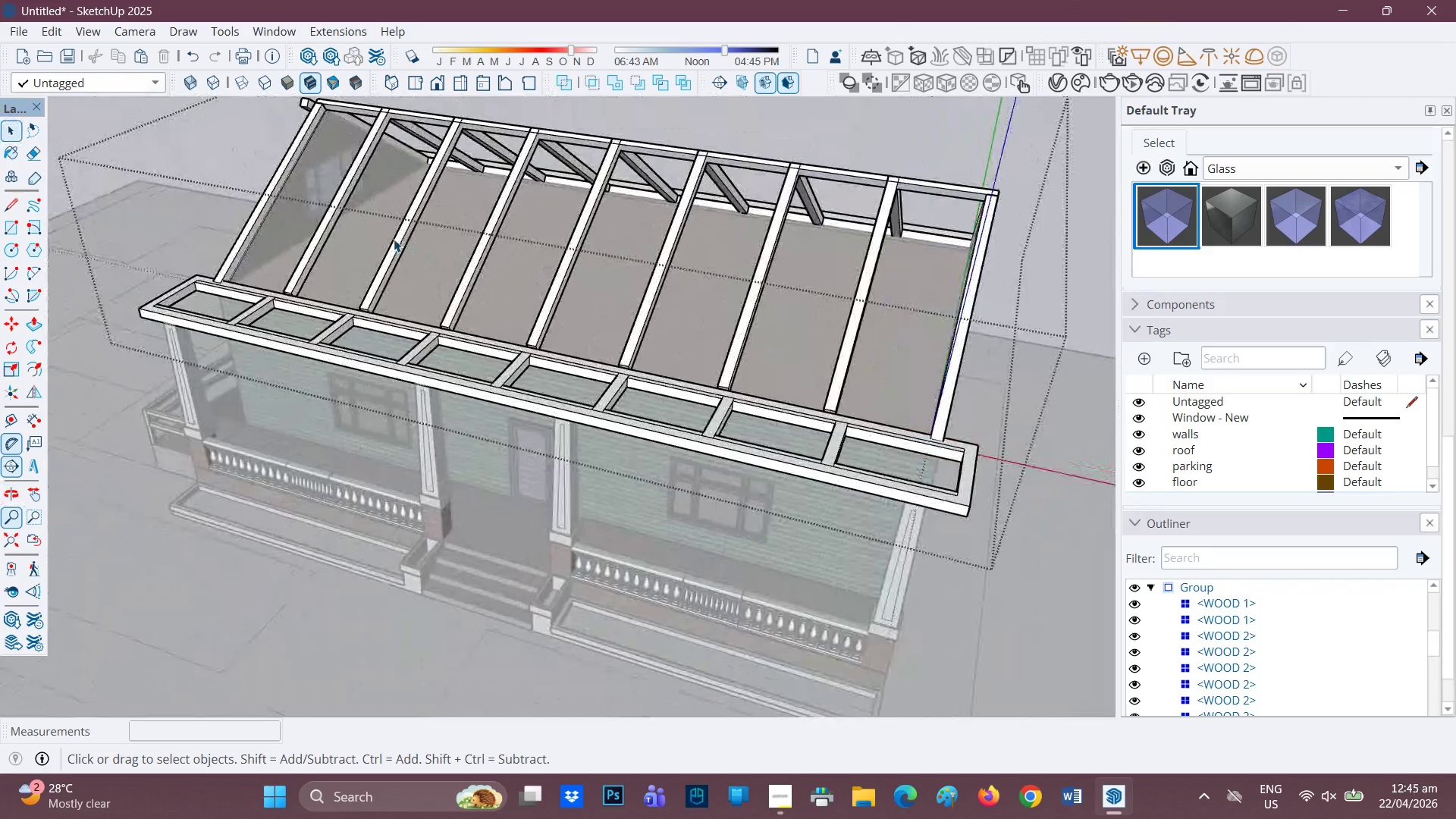 
scroll: coordinate [912, 387], scroll_direction: up, amount: 5.0
 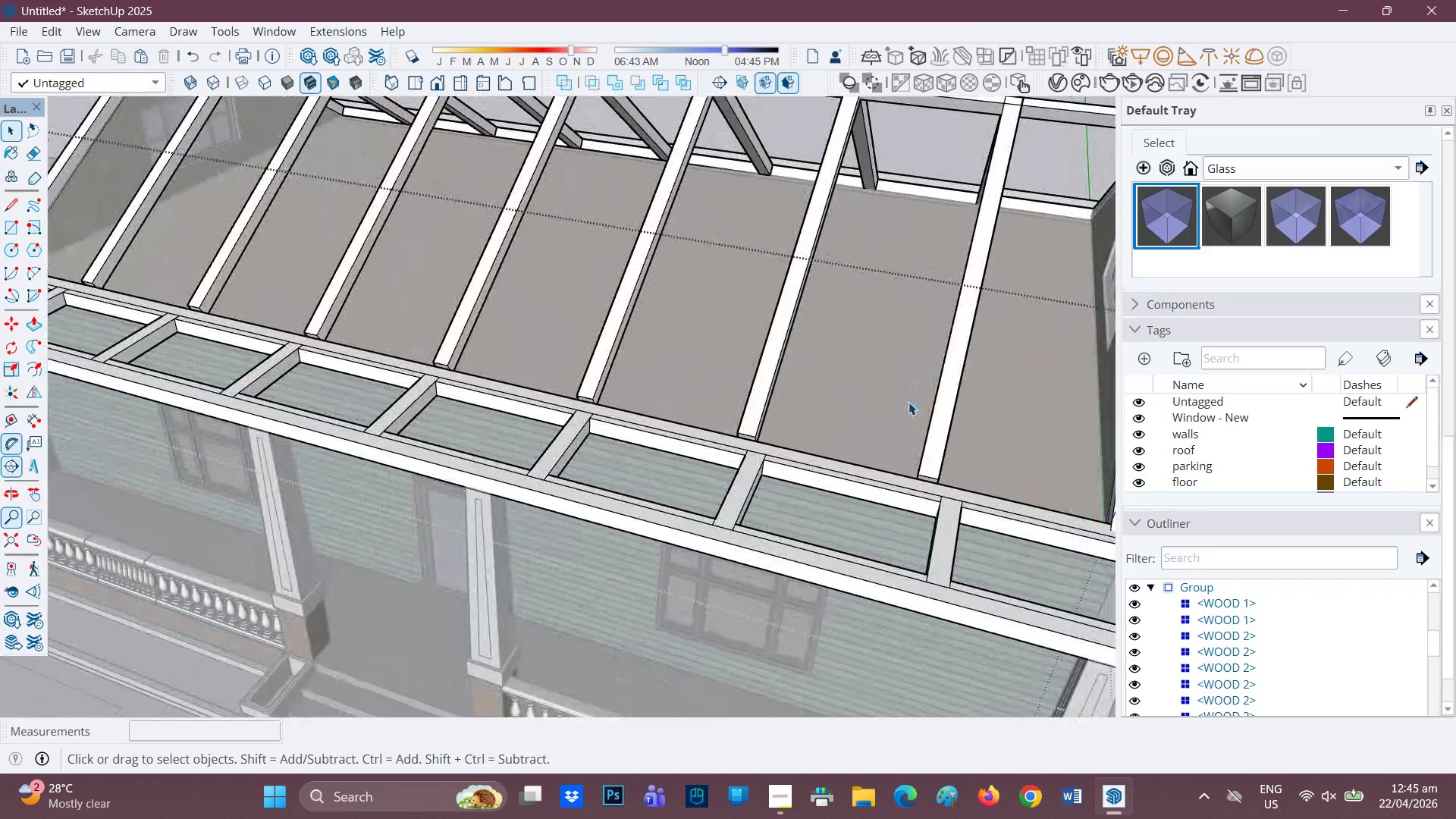 
left_click_drag(start_coordinate=[908, 402], to_coordinate=[795, 384])
 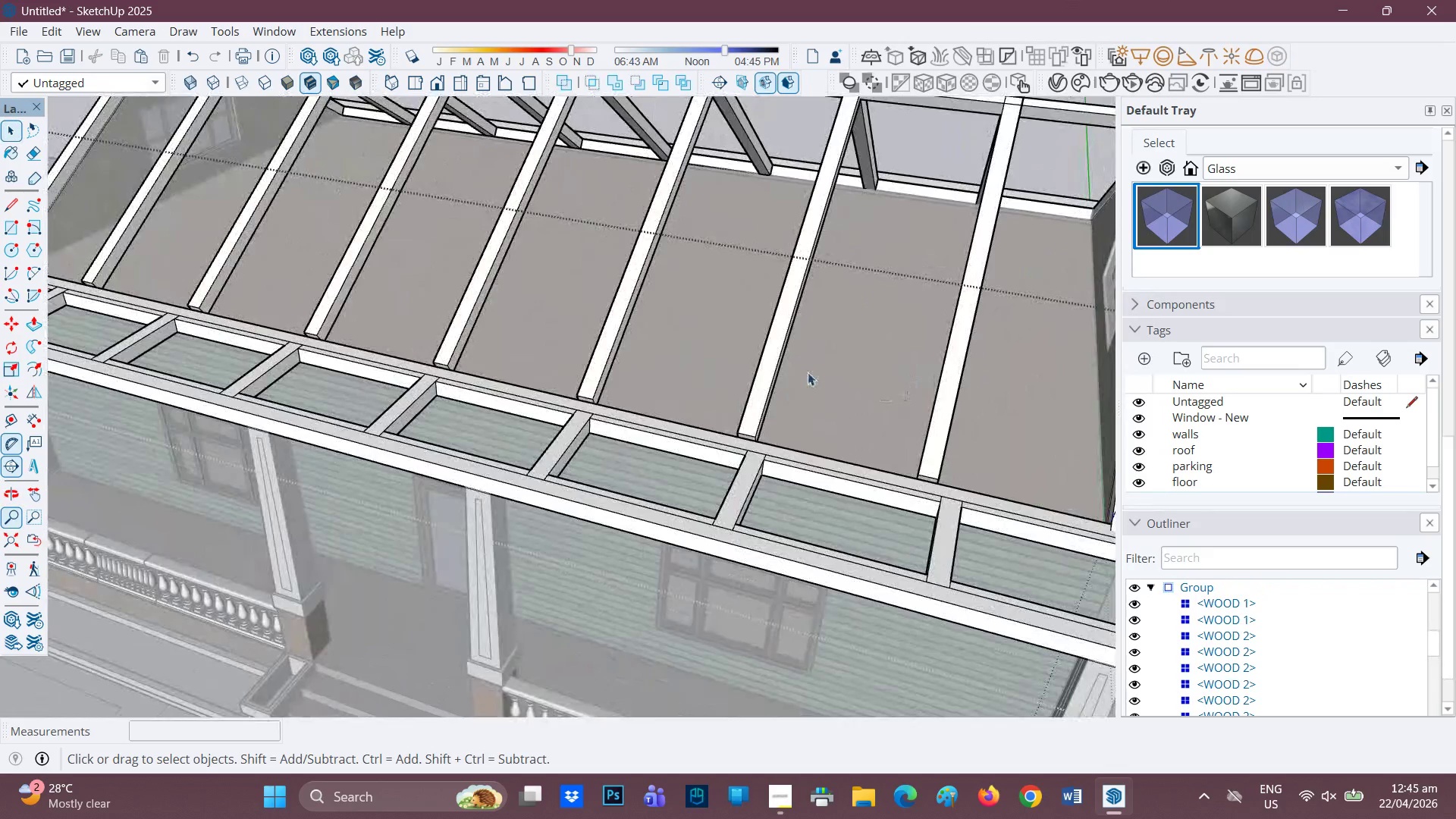 
scroll: coordinate [818, 371], scroll_direction: down, amount: 3.0
 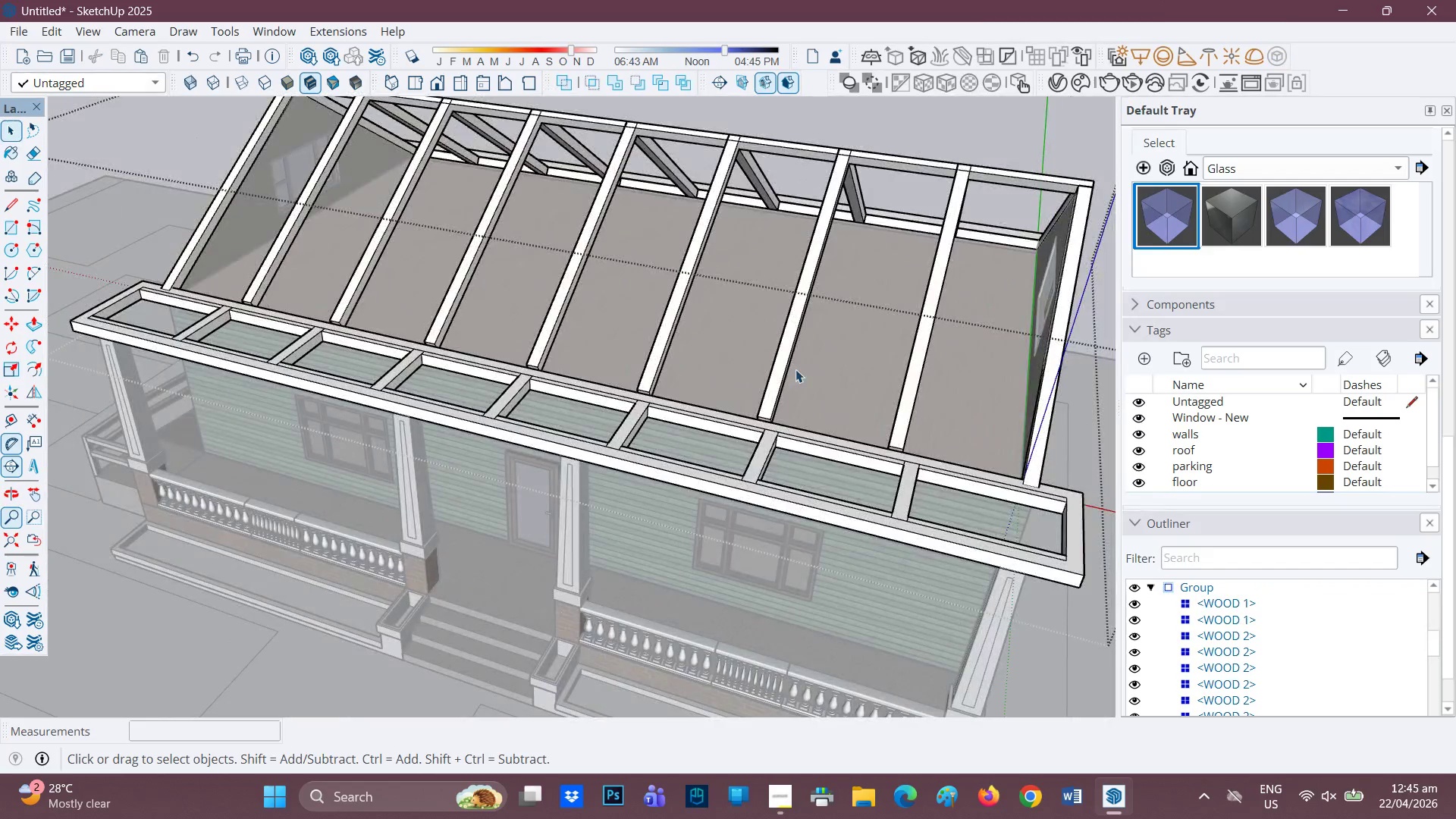 
scroll: coordinate [768, 364], scroll_direction: none, amount: 0.0
 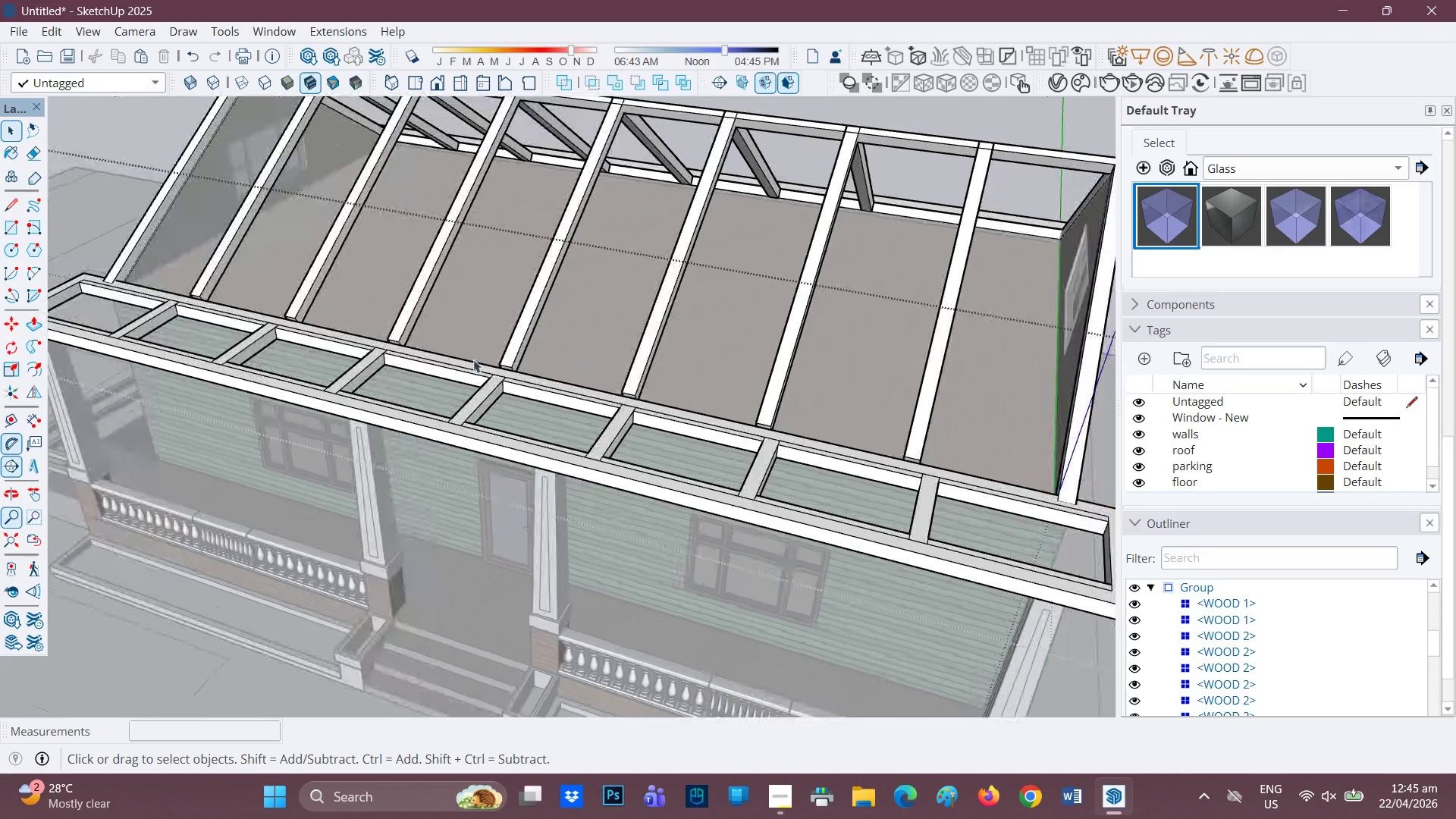 
scroll: coordinate [395, 345], scroll_direction: up, amount: 2.0
 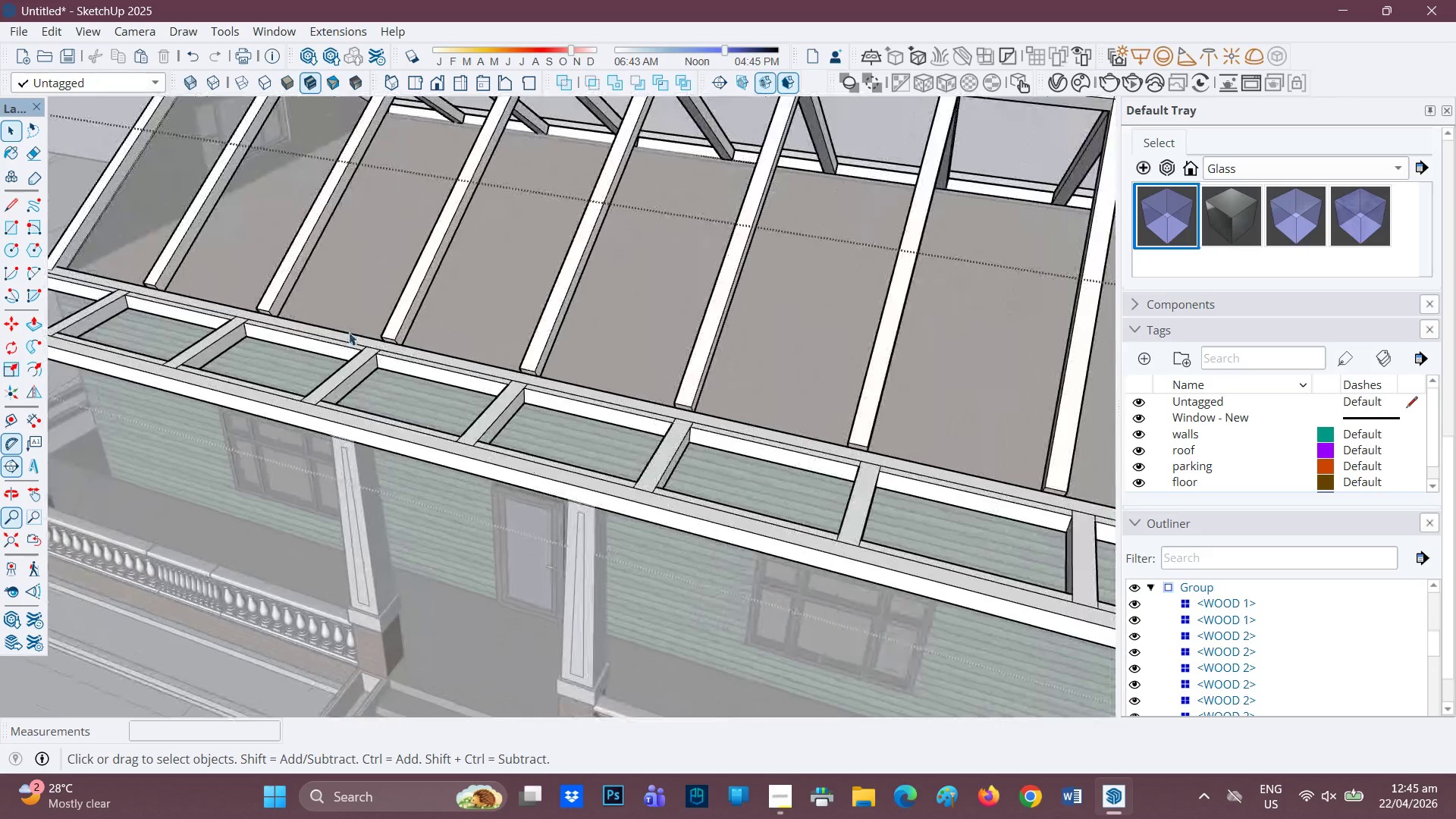 
key(Space)
 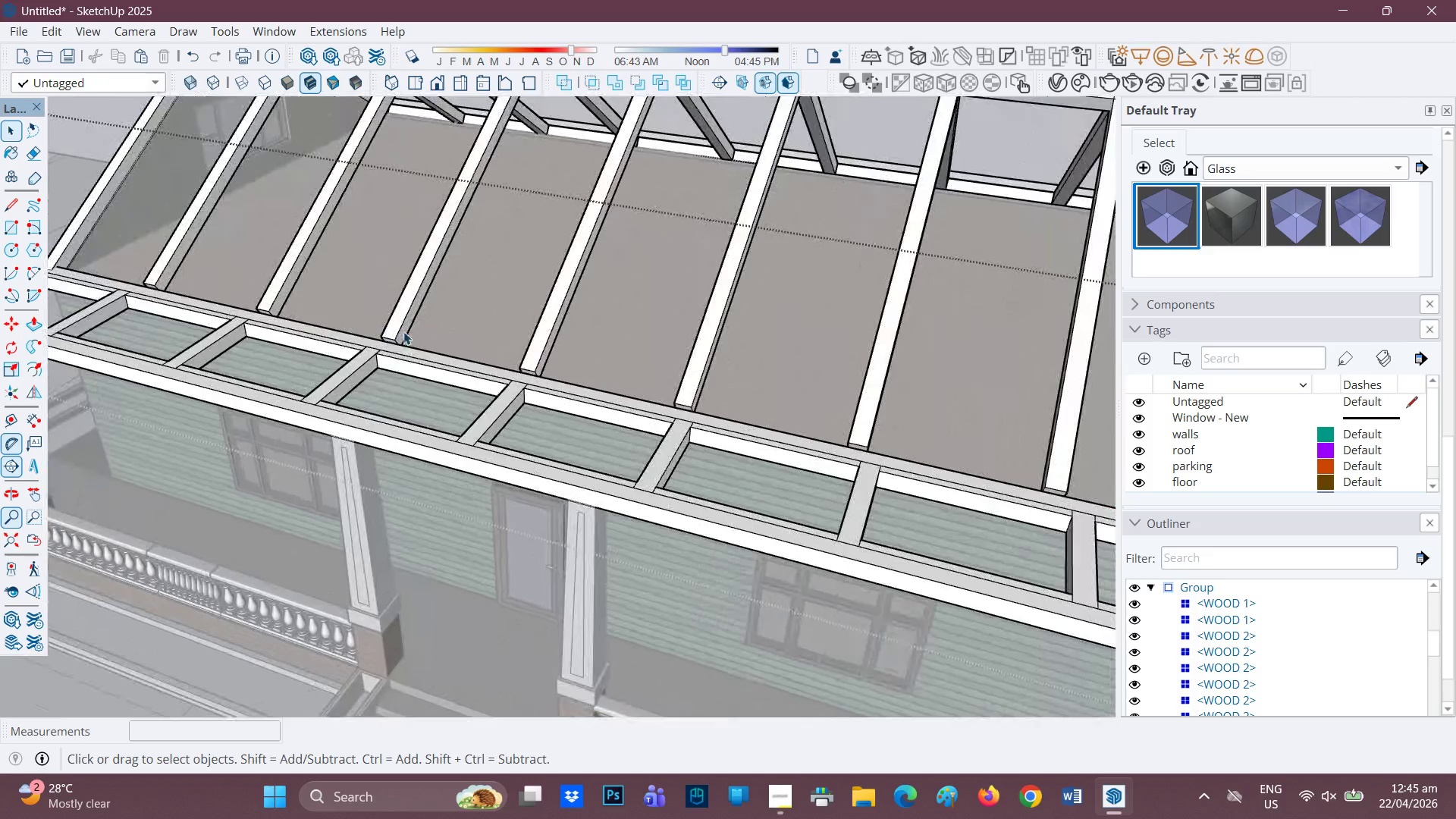 
left_click([403, 331])
 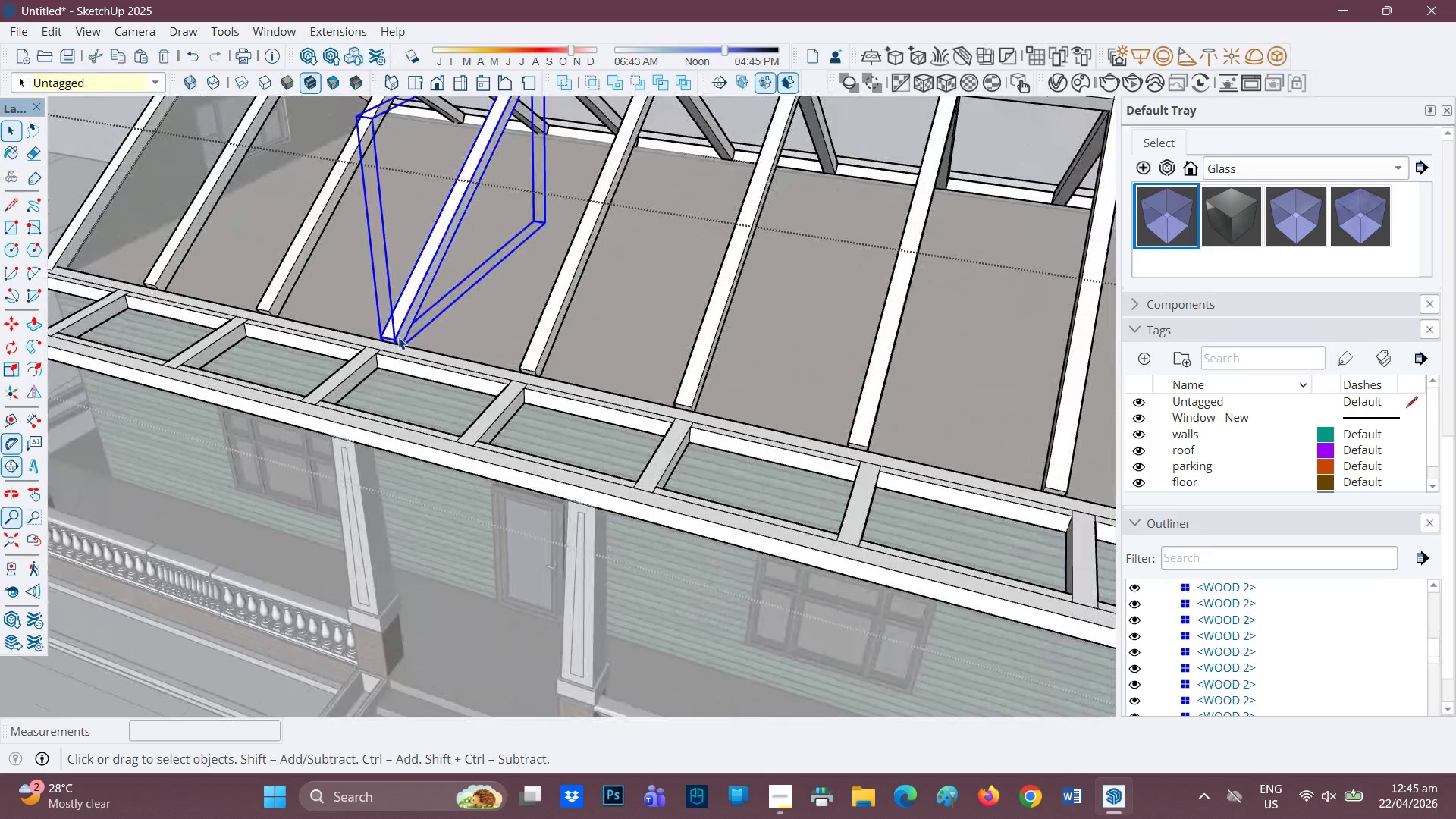 
scroll: coordinate [397, 338], scroll_direction: up, amount: 2.0
 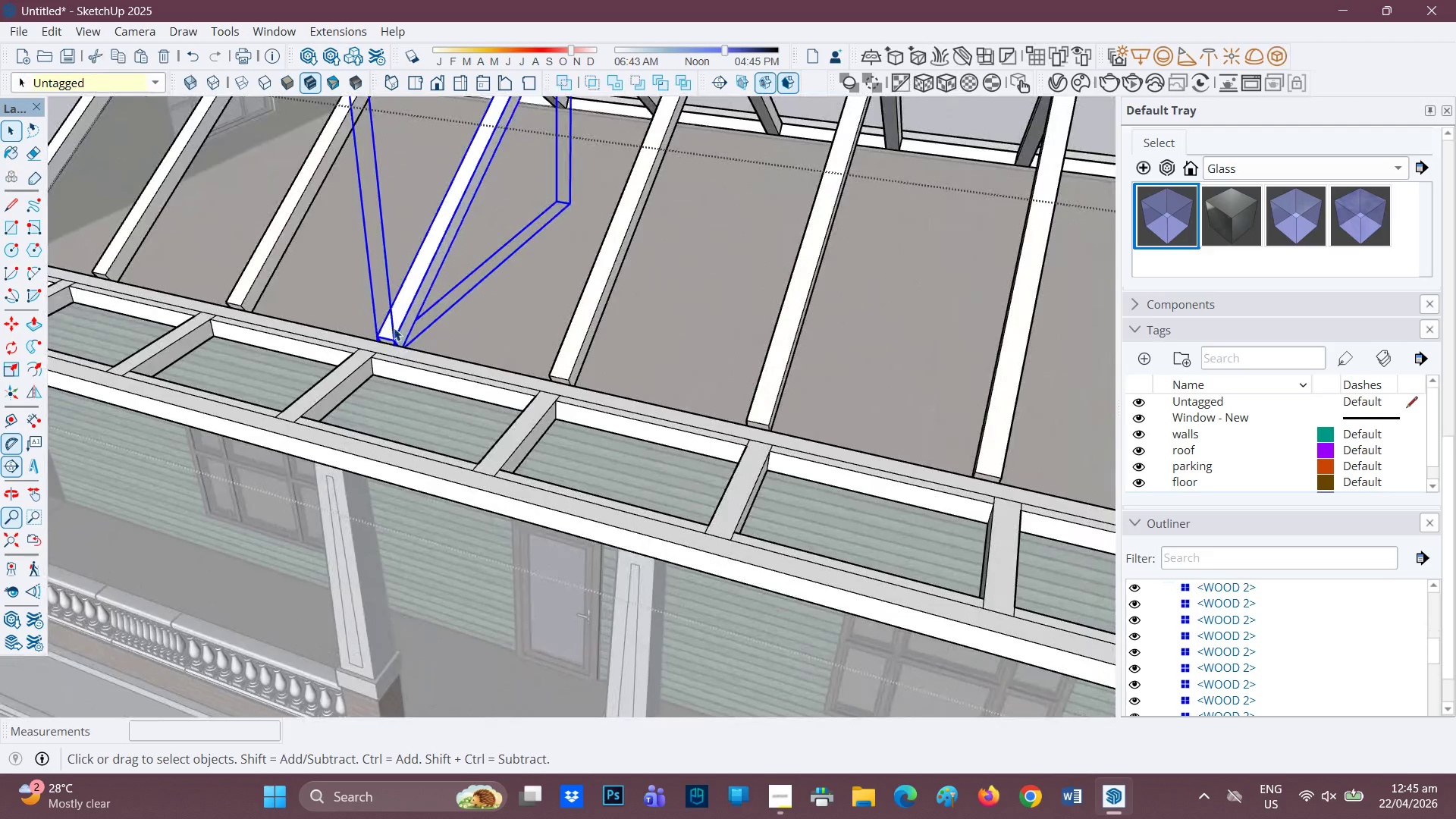 
double_click([394, 328])
 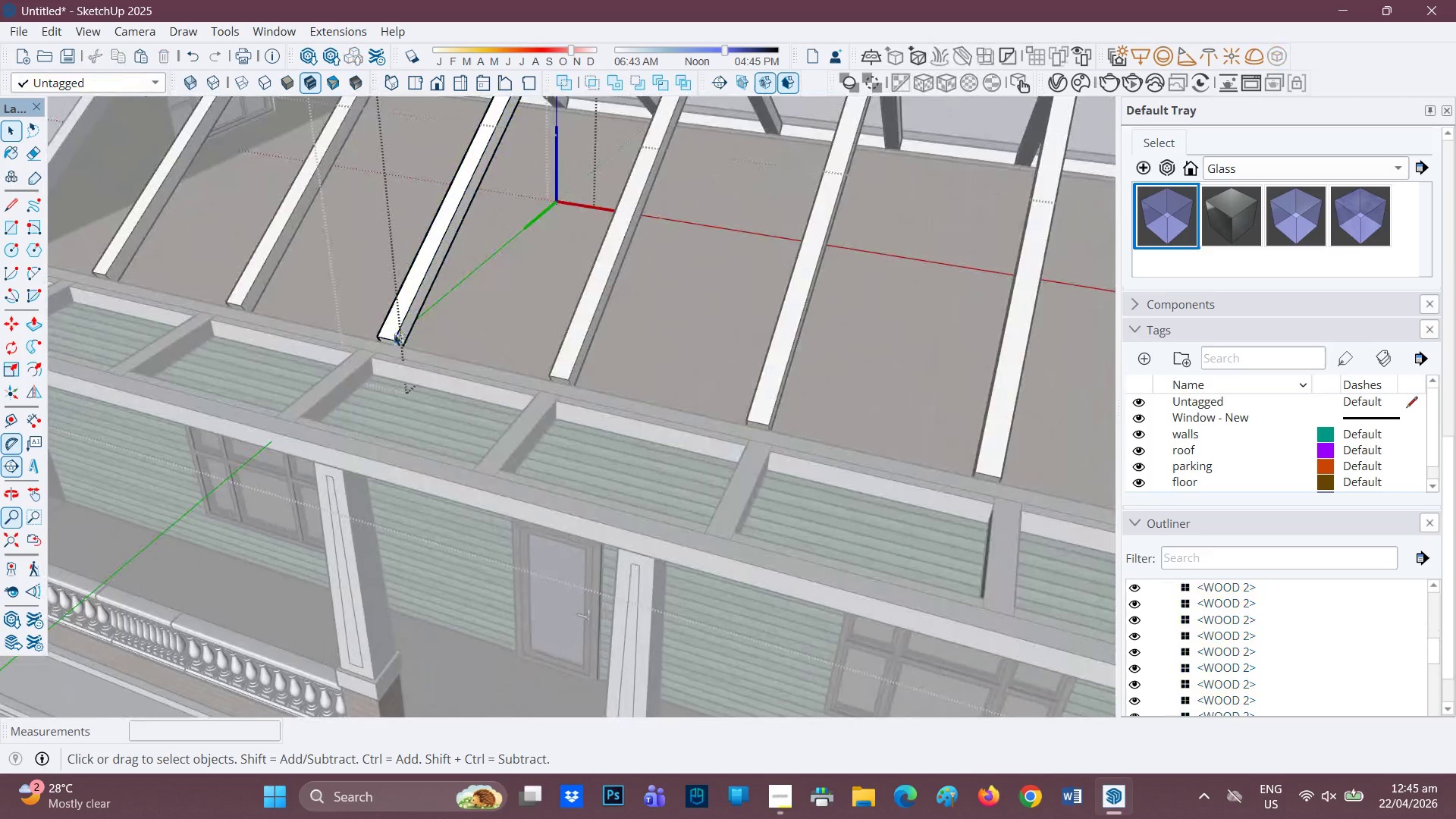 
scroll: coordinate [374, 344], scroll_direction: up, amount: 4.0
 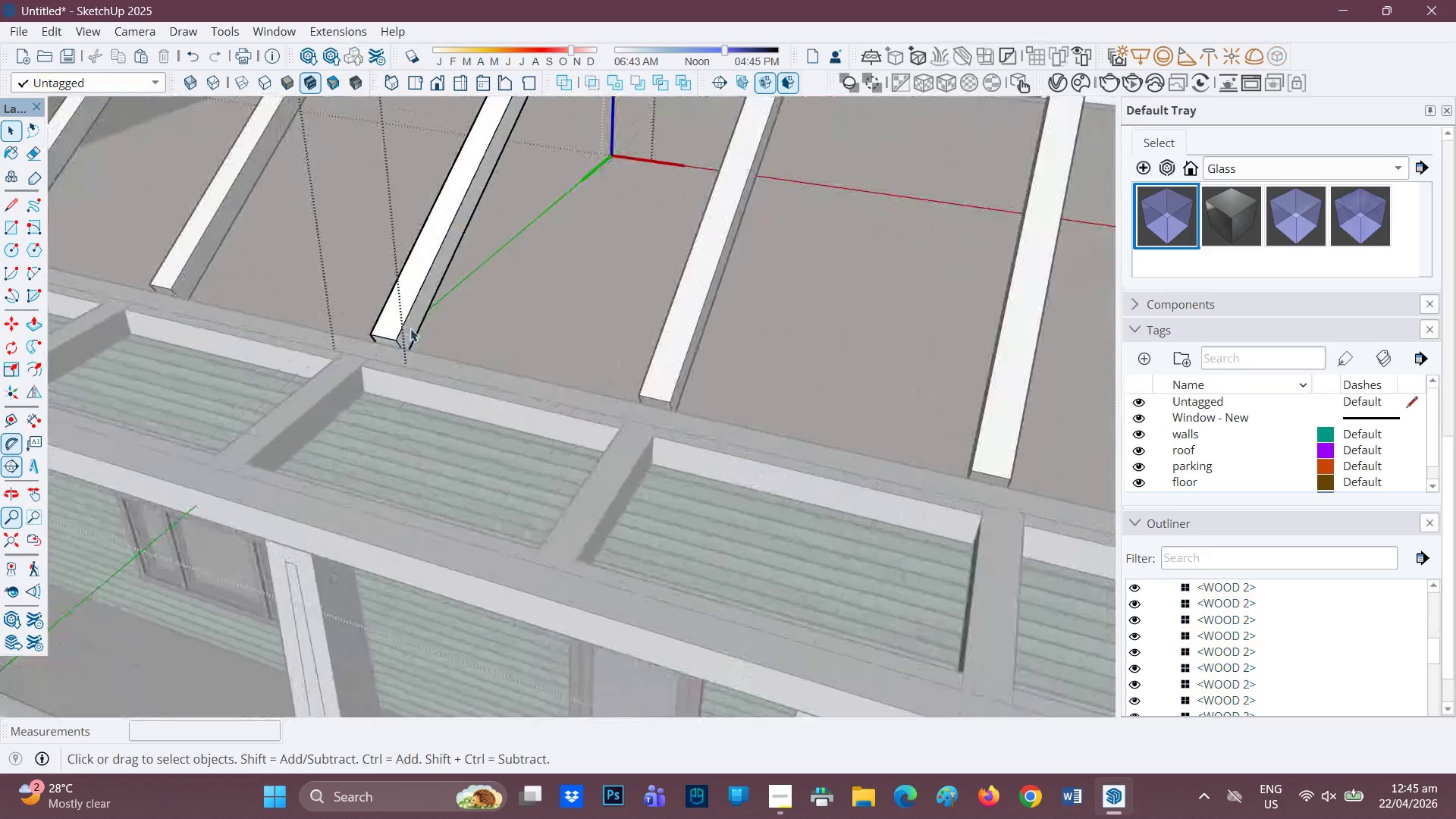 
key(P)
 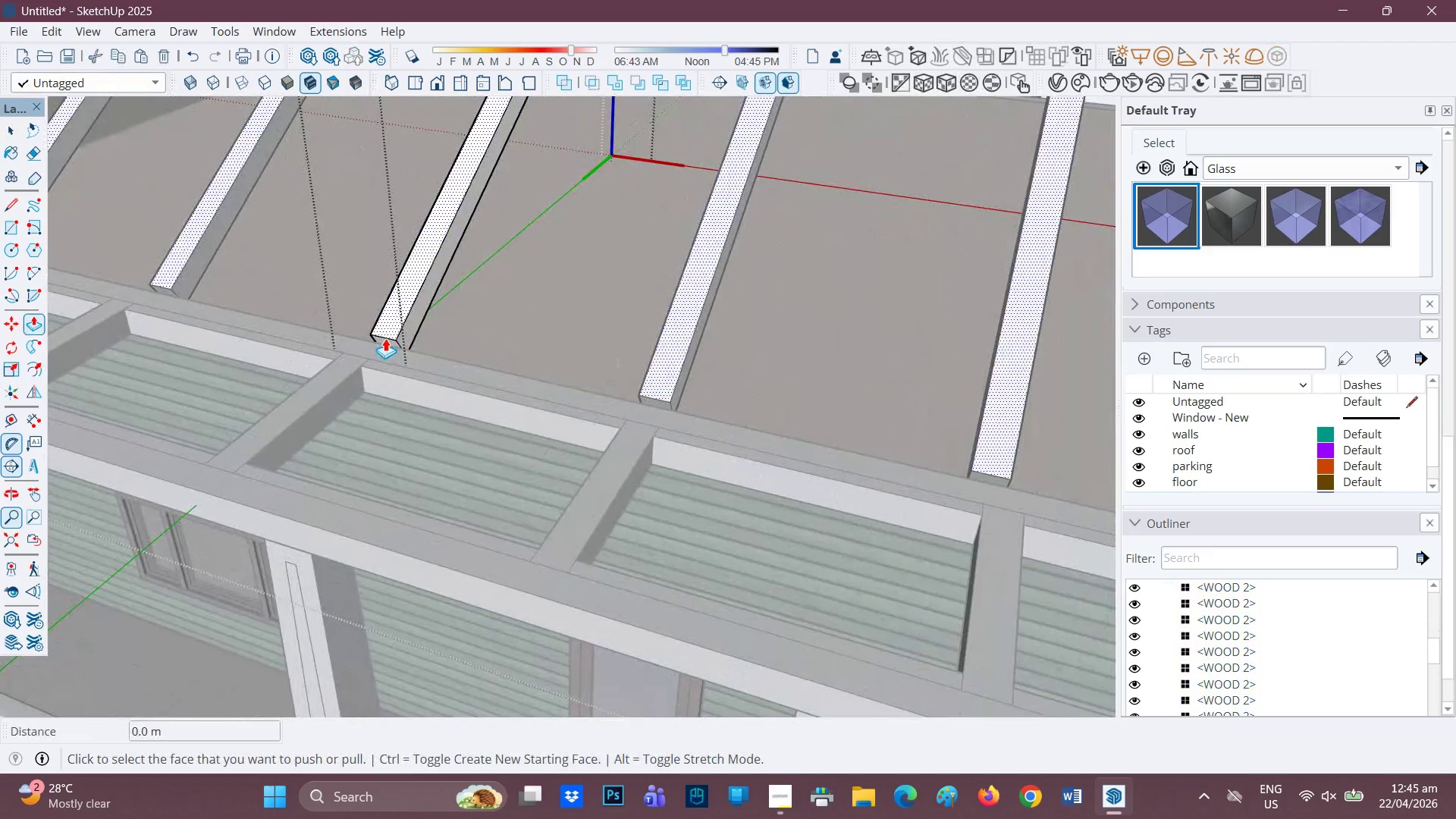 
left_click([386, 338])
 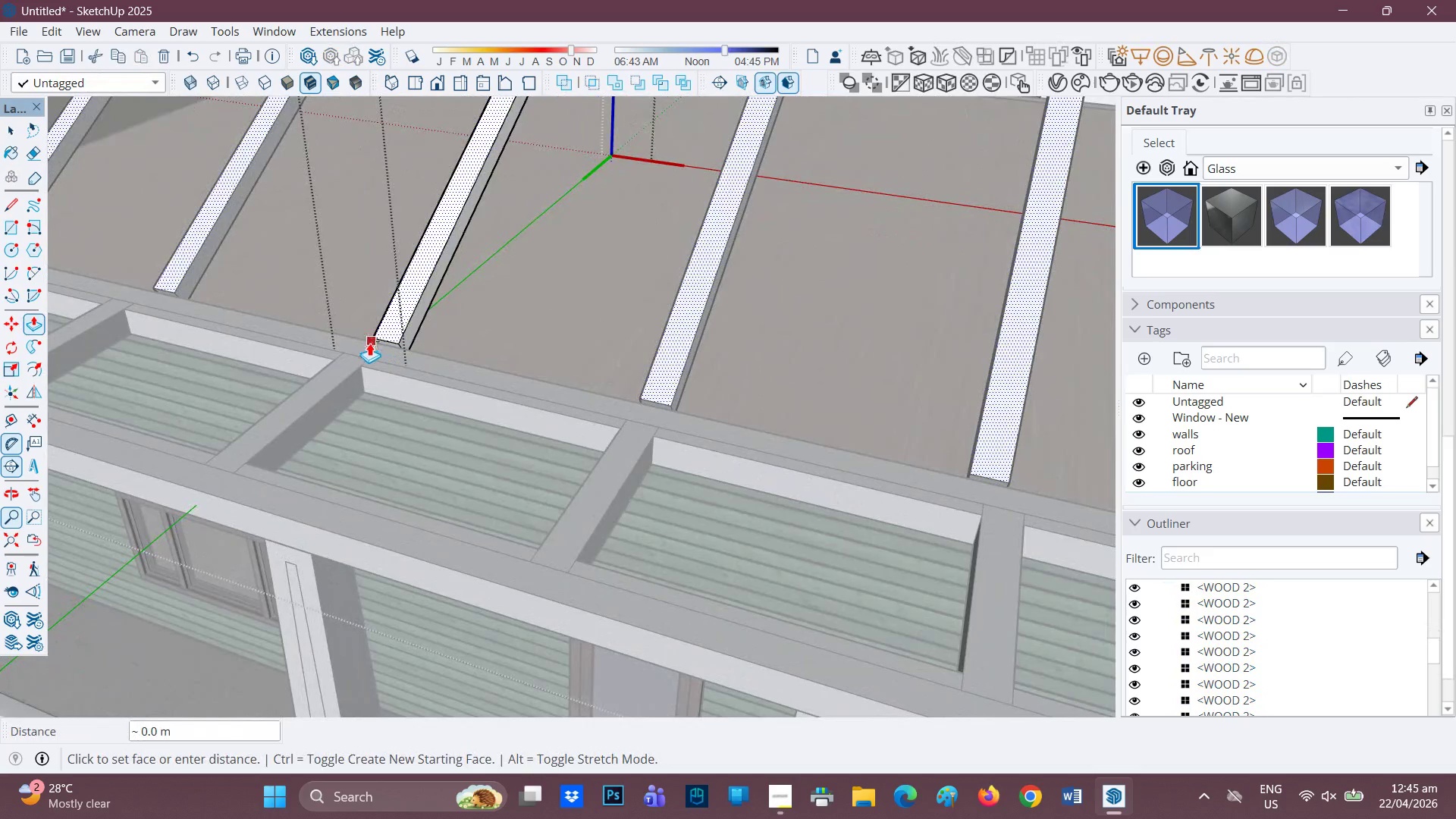 
key(Space)
 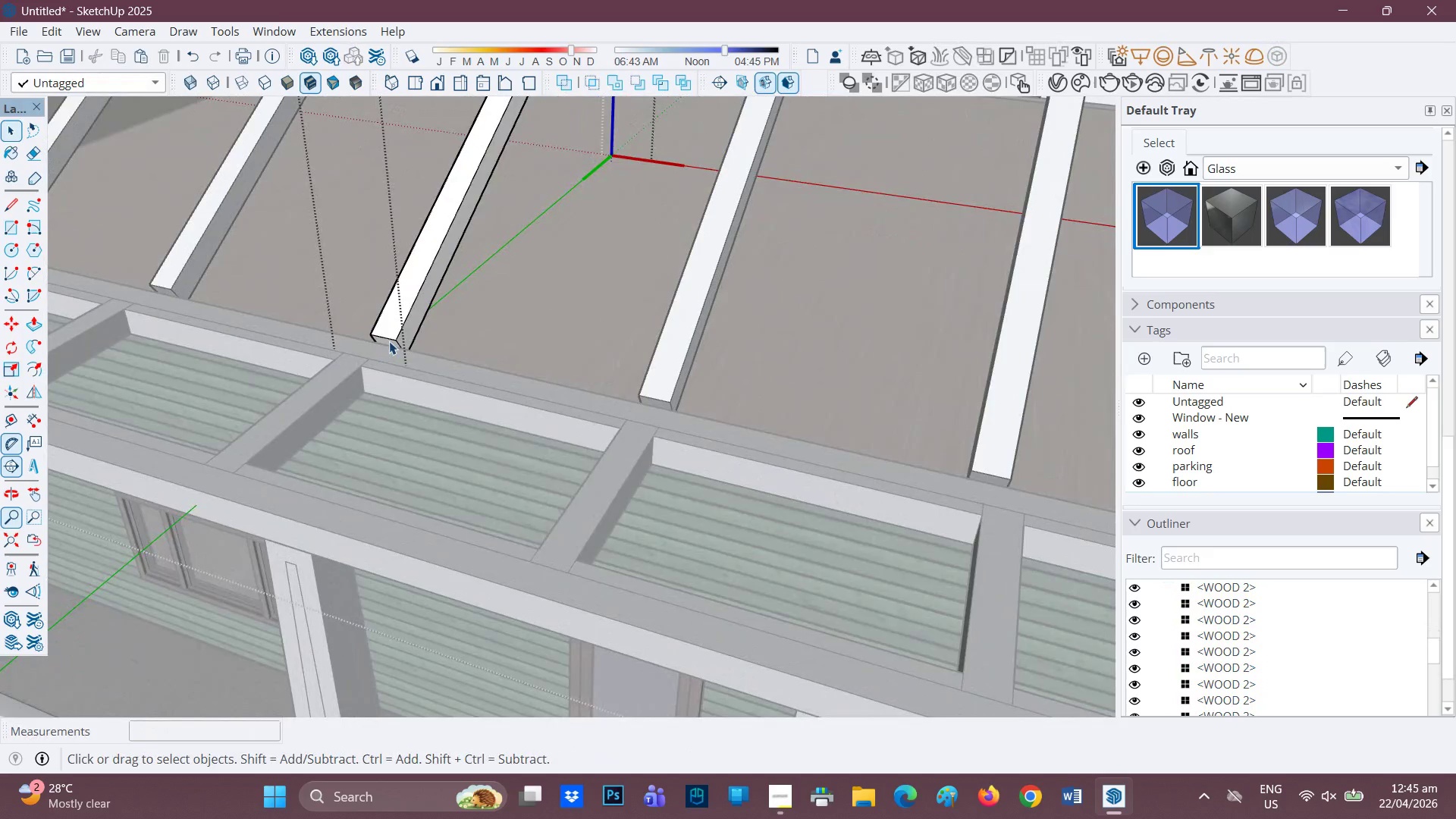 
scroll: coordinate [201, 353], scroll_direction: down, amount: 3.0
 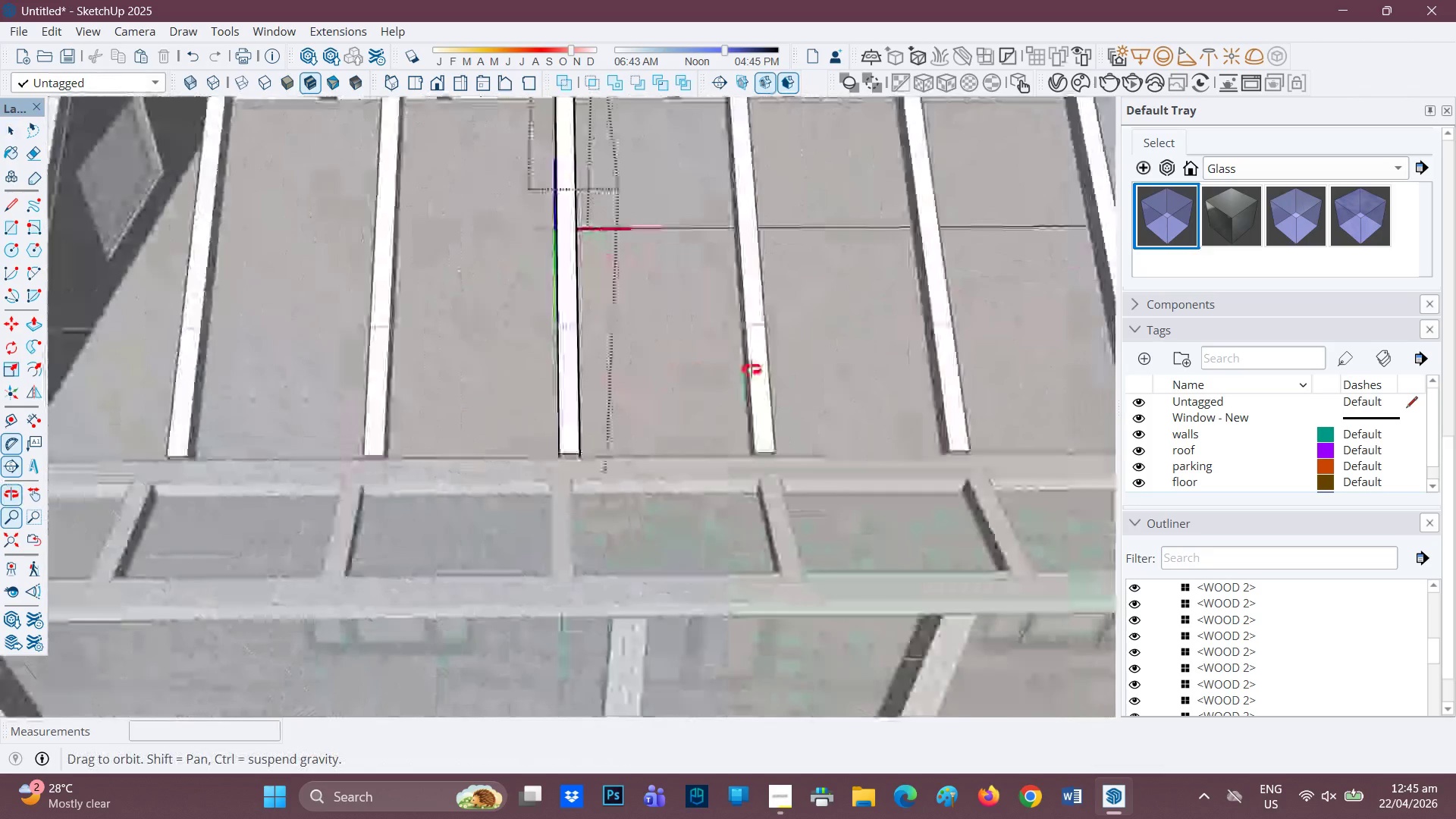 
key(Space)
 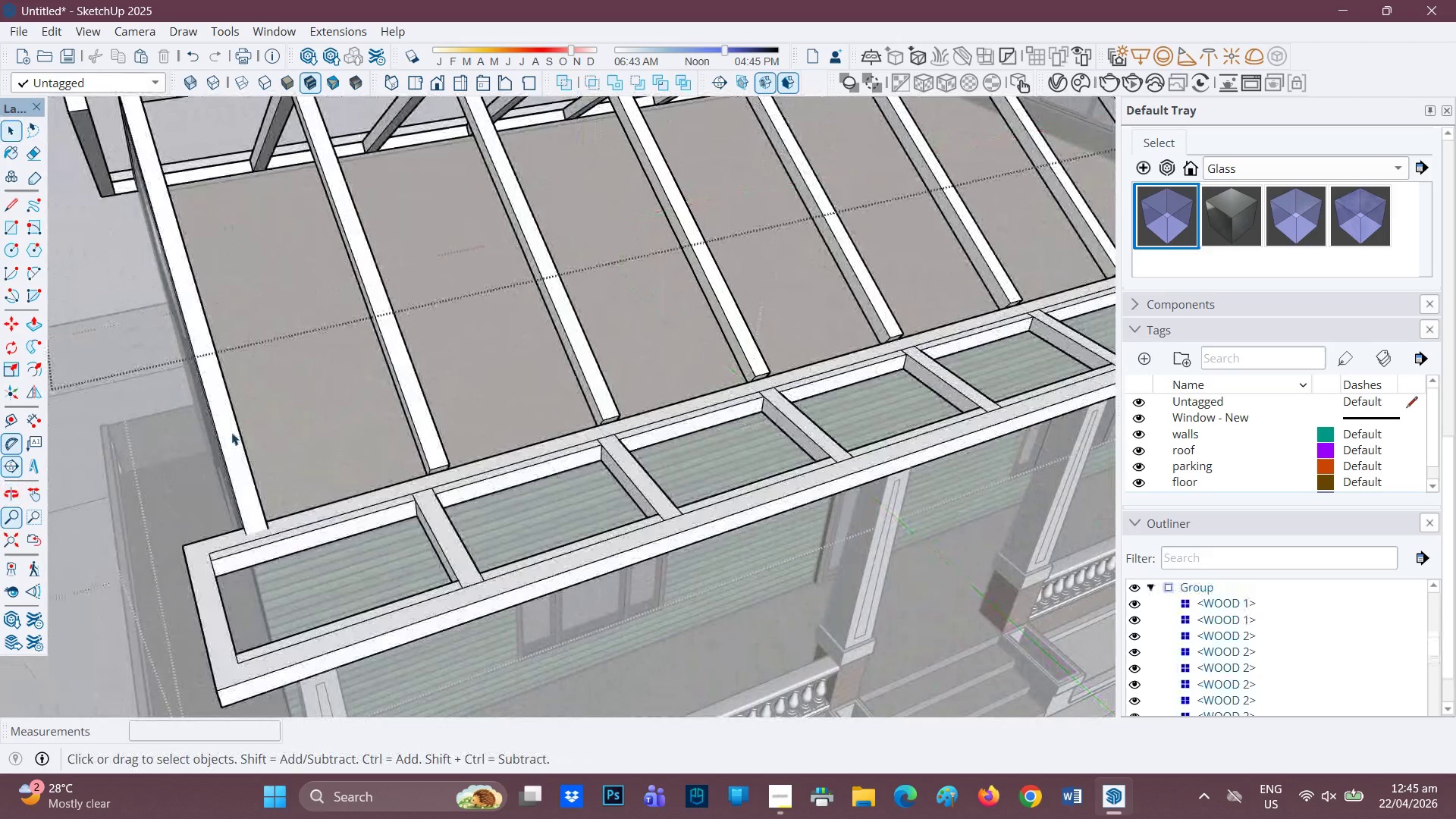 
scroll: coordinate [800, 354], scroll_direction: down, amount: 1.0
 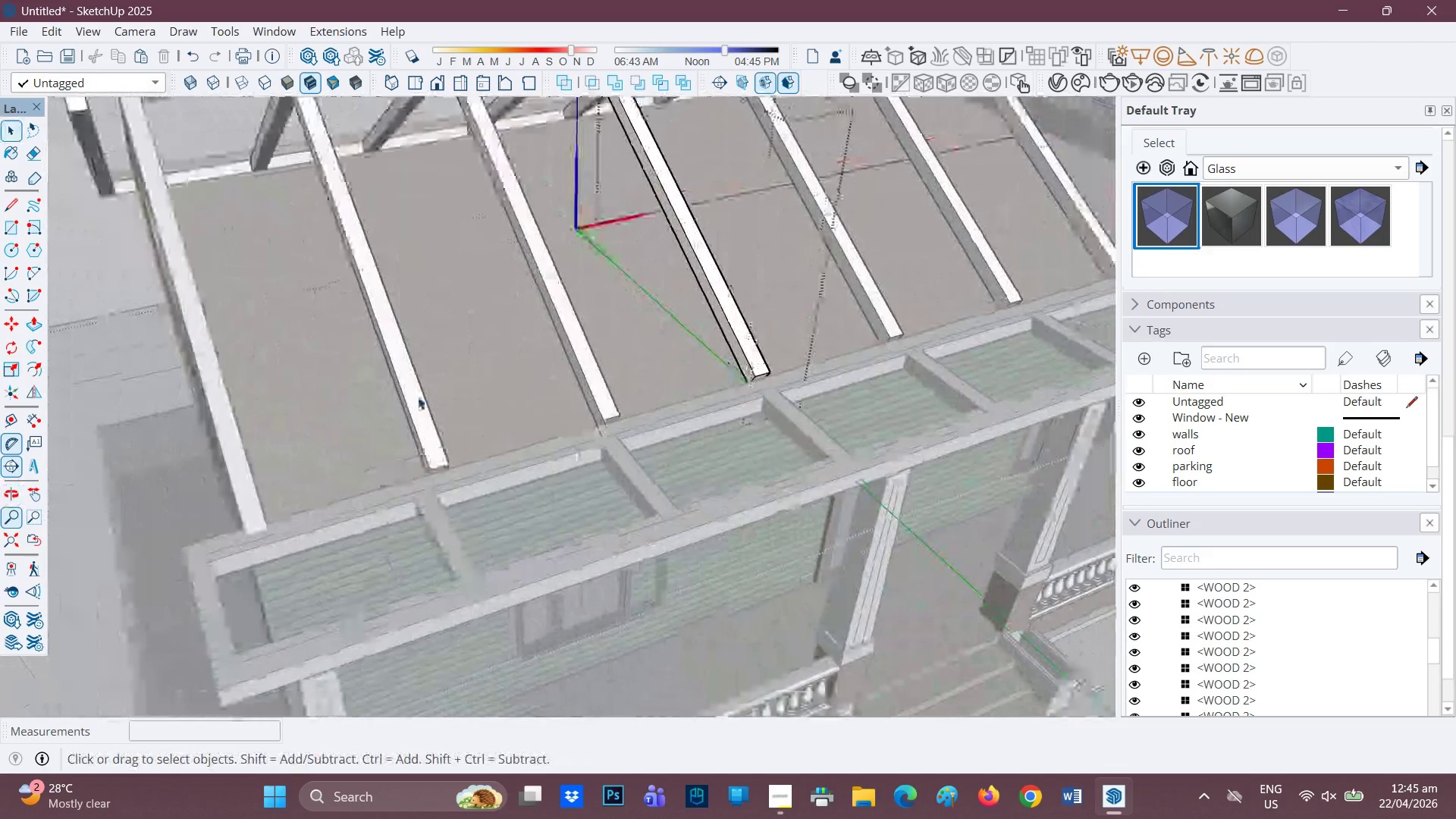 
double_click([233, 436])
 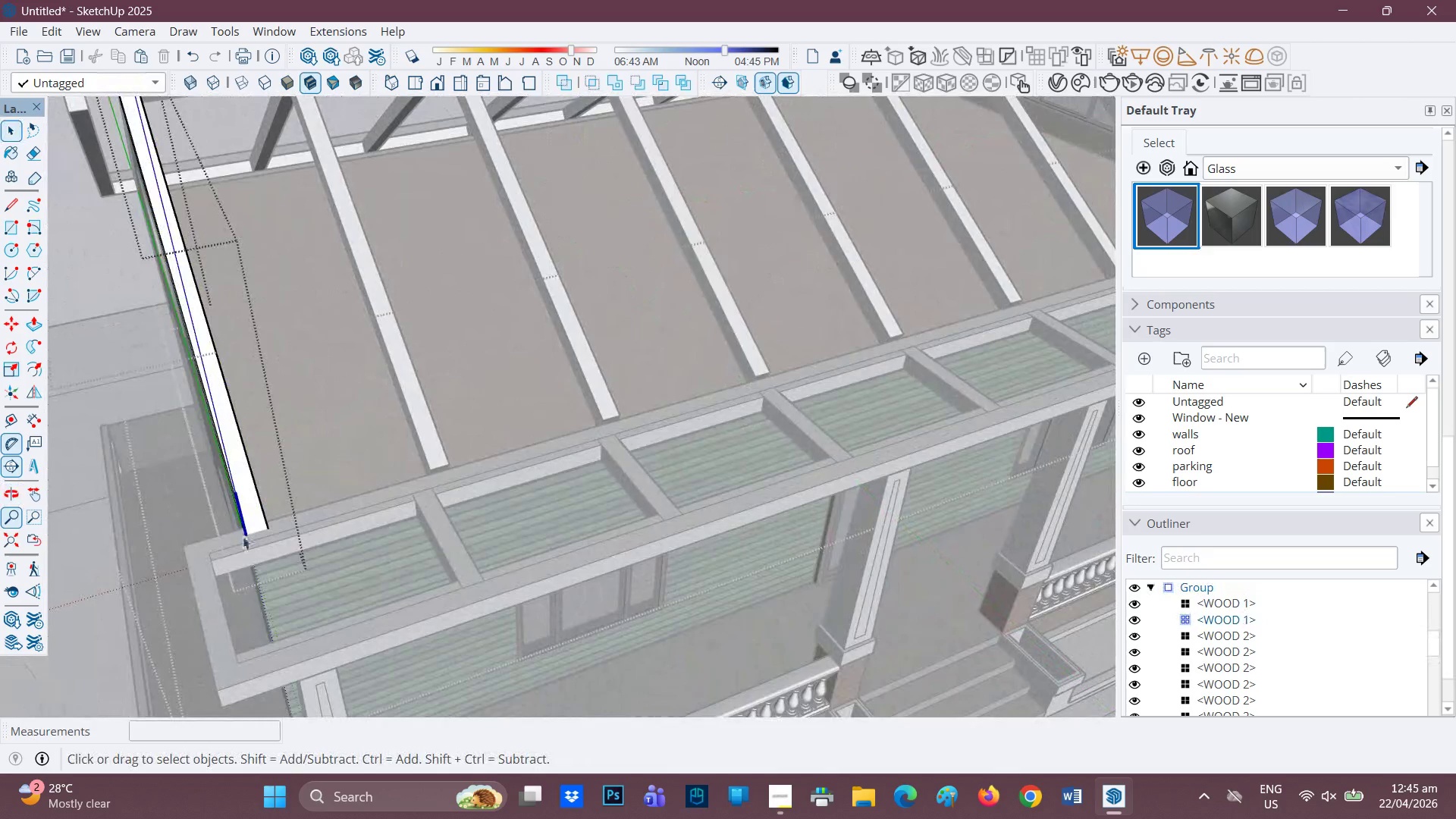 
scroll: coordinate [343, 448], scroll_direction: up, amount: 6.0
 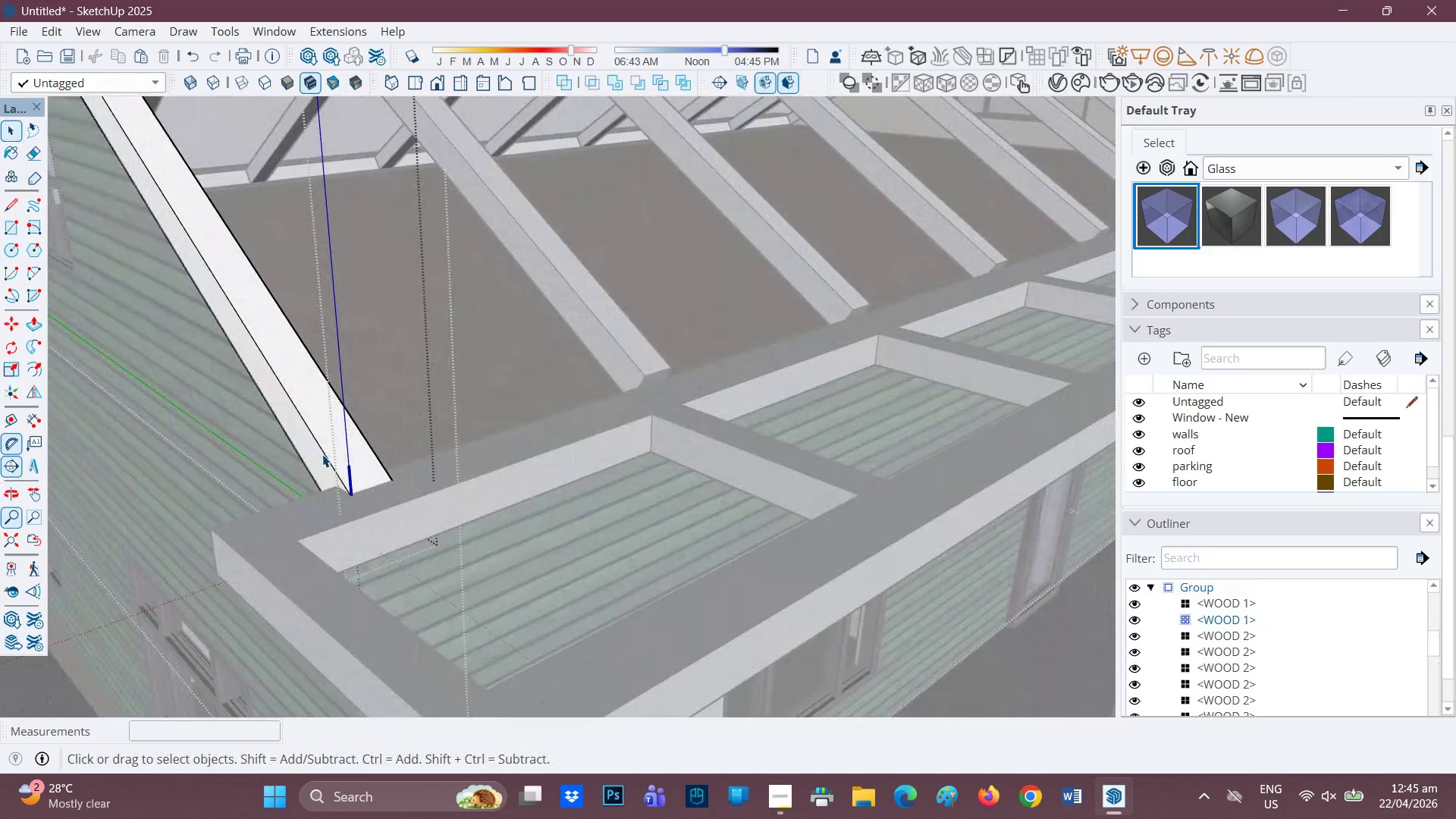 
double_click([322, 454])
 